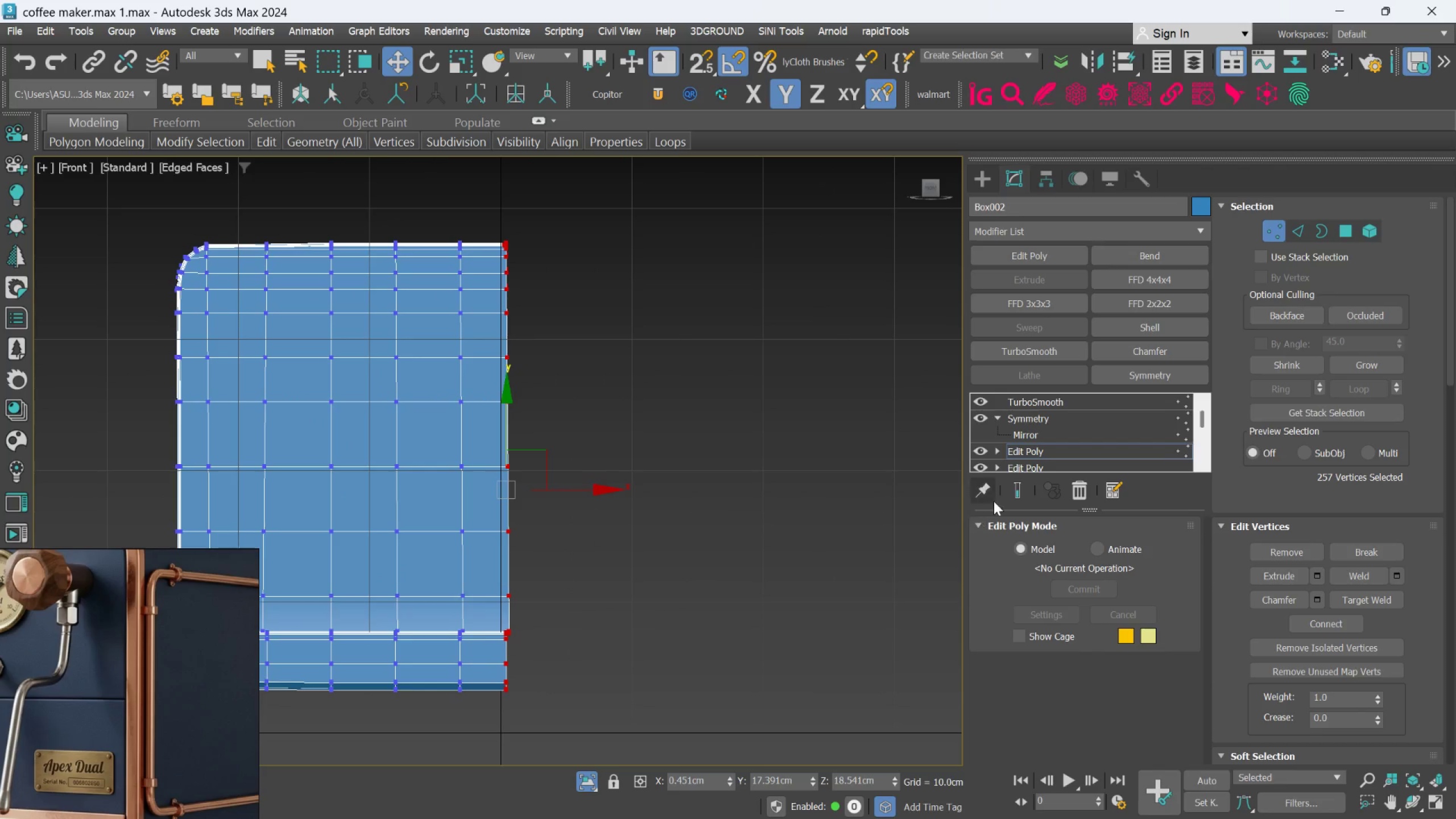 
left_click([1012, 494])
 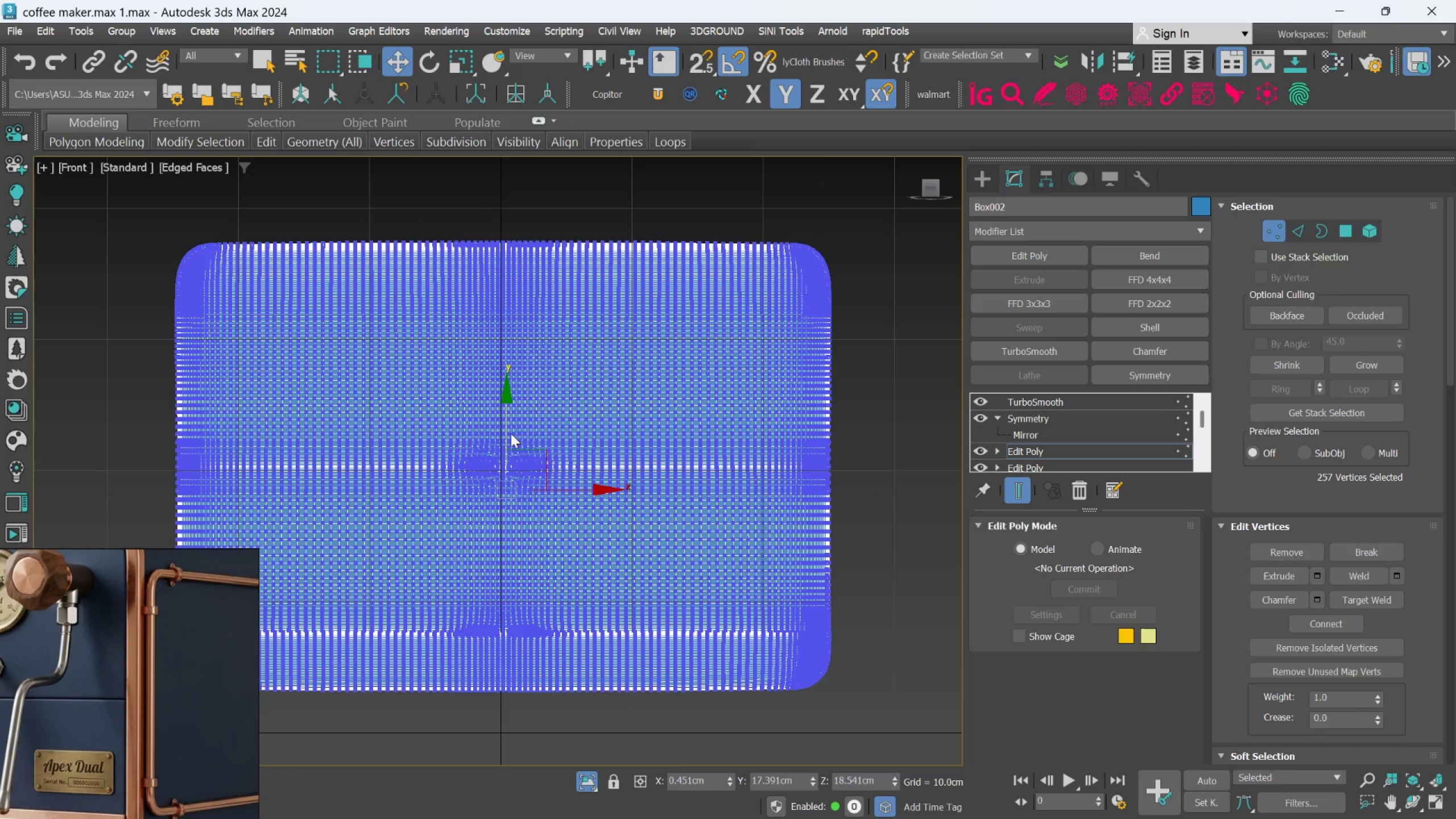 
scroll: coordinate [424, 419], scroll_direction: up, amount: 2.0
 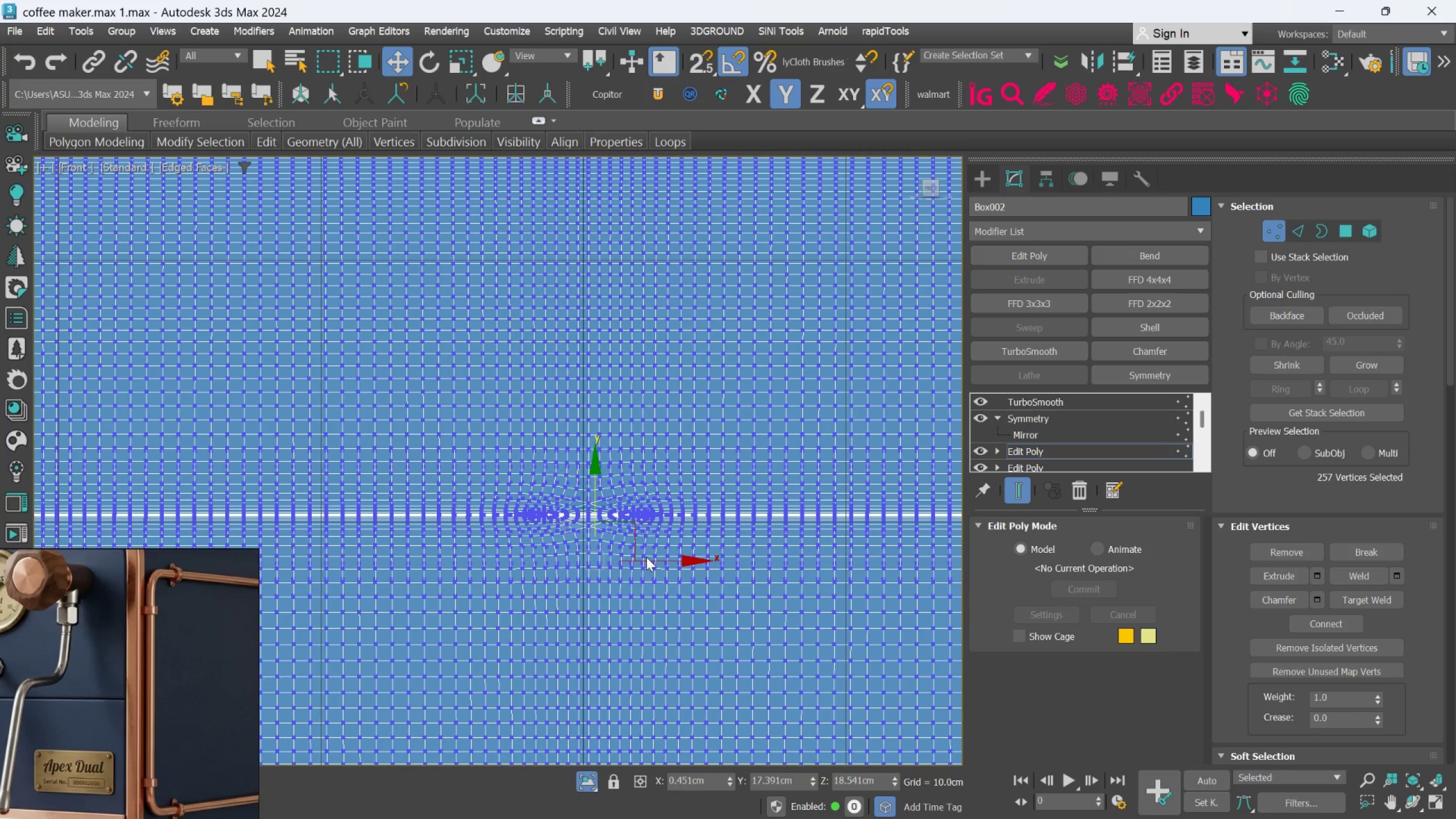 
left_click_drag(start_coordinate=[648, 560], to_coordinate=[681, 562])
 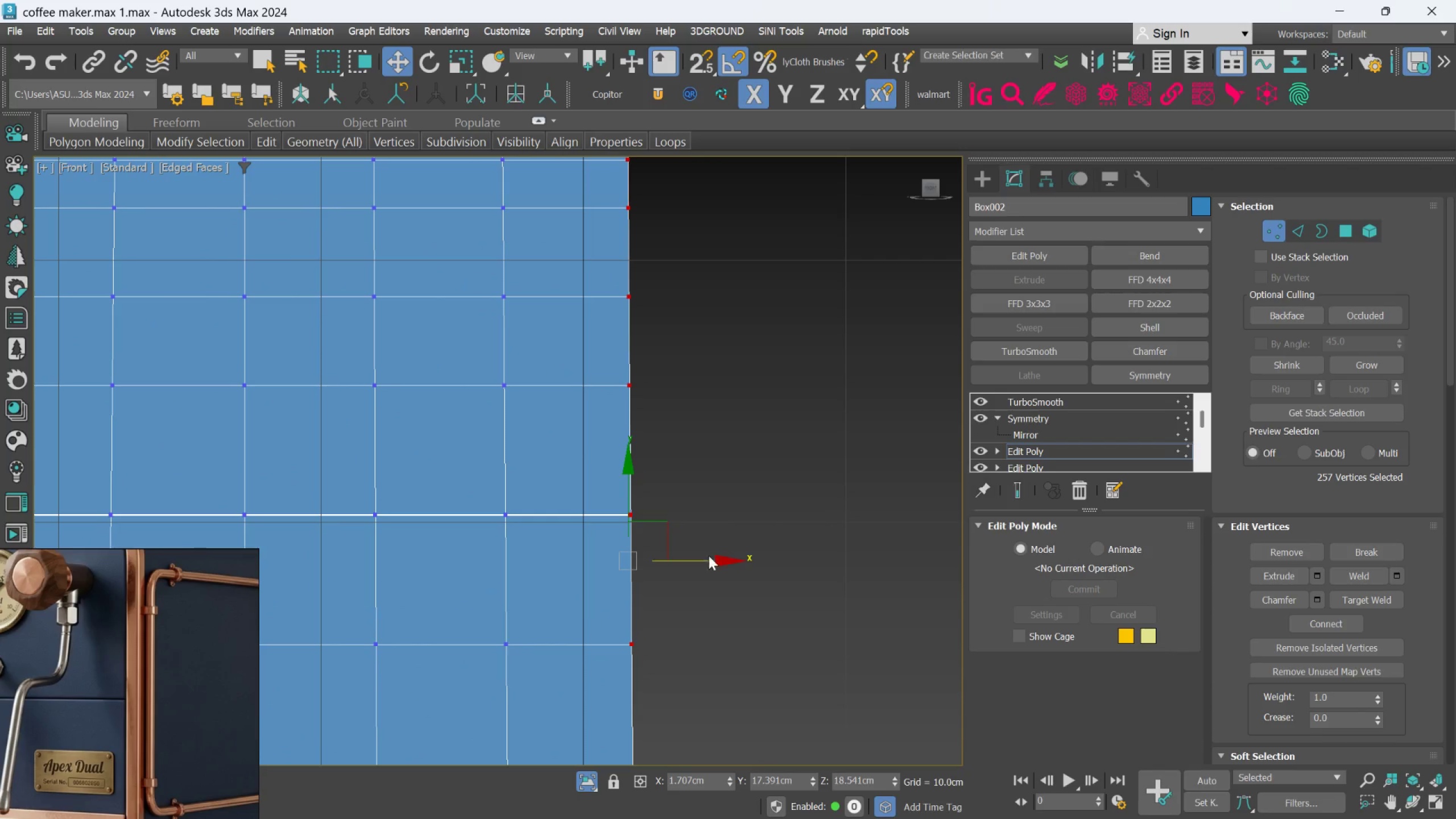 
left_click_drag(start_coordinate=[718, 559], to_coordinate=[728, 559])
 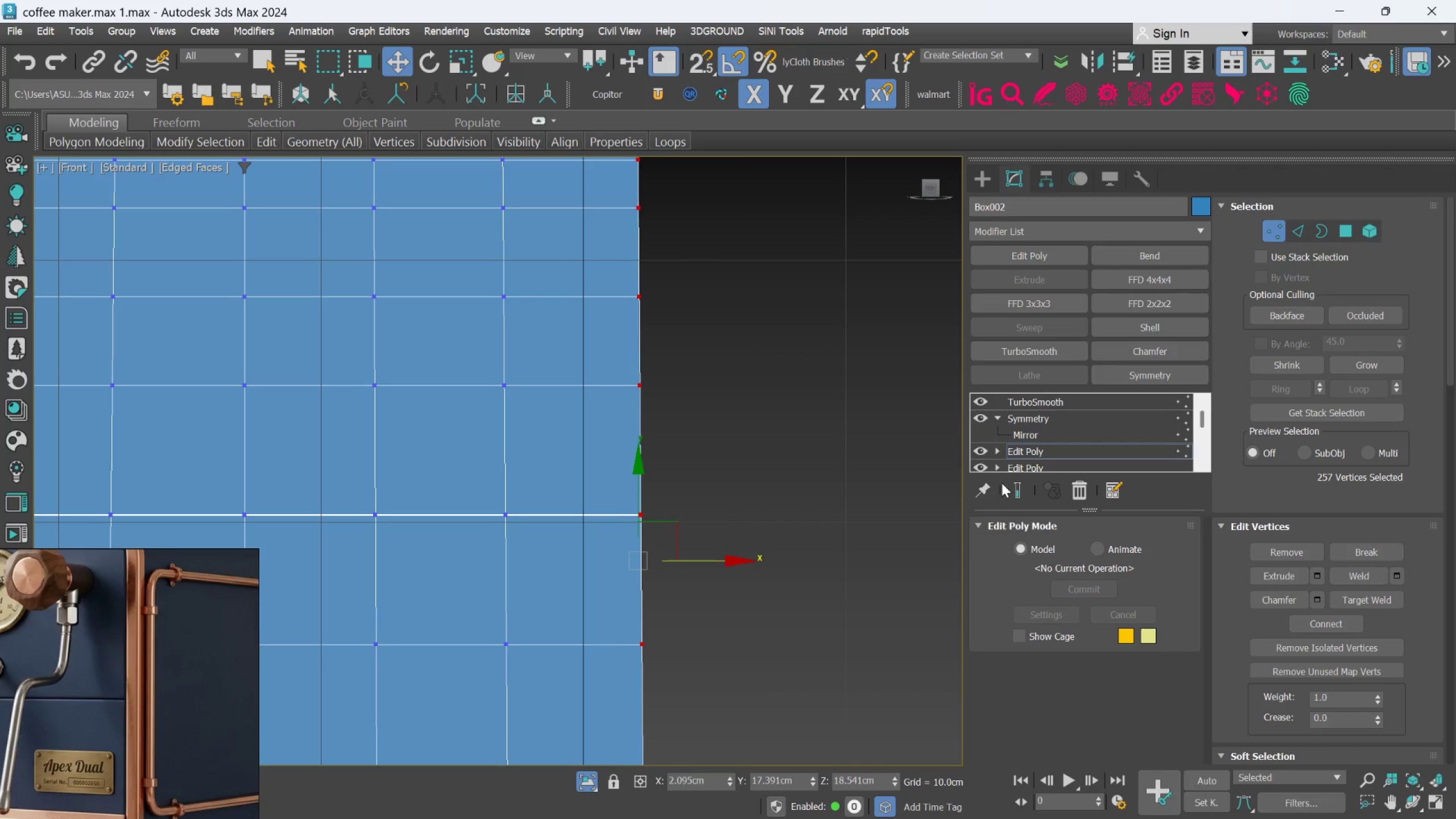 
left_click([1012, 484])
 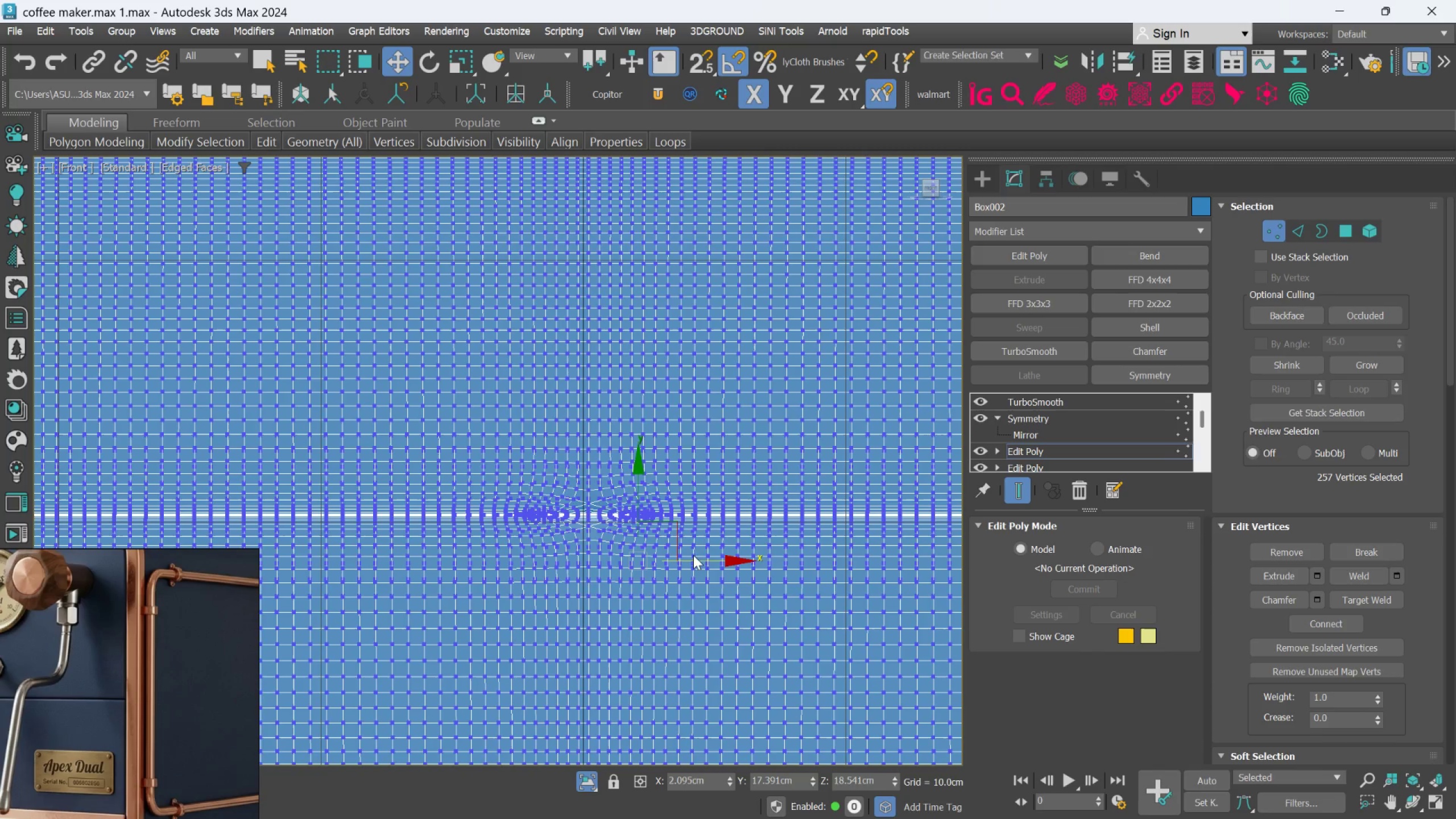 
left_click_drag(start_coordinate=[700, 559], to_coordinate=[887, 535])
 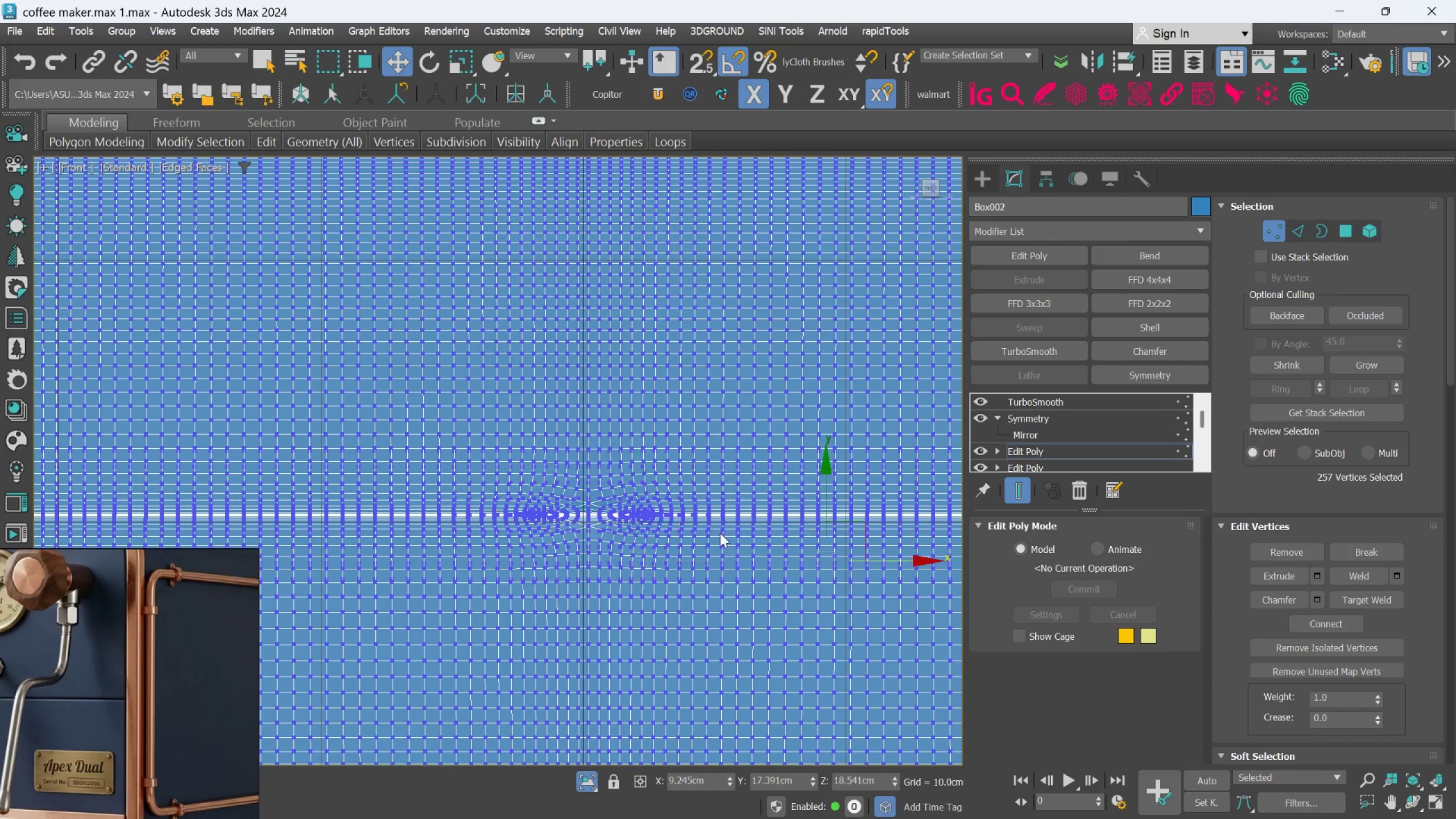 
scroll: coordinate [825, 534], scroll_direction: down, amount: 1.0
 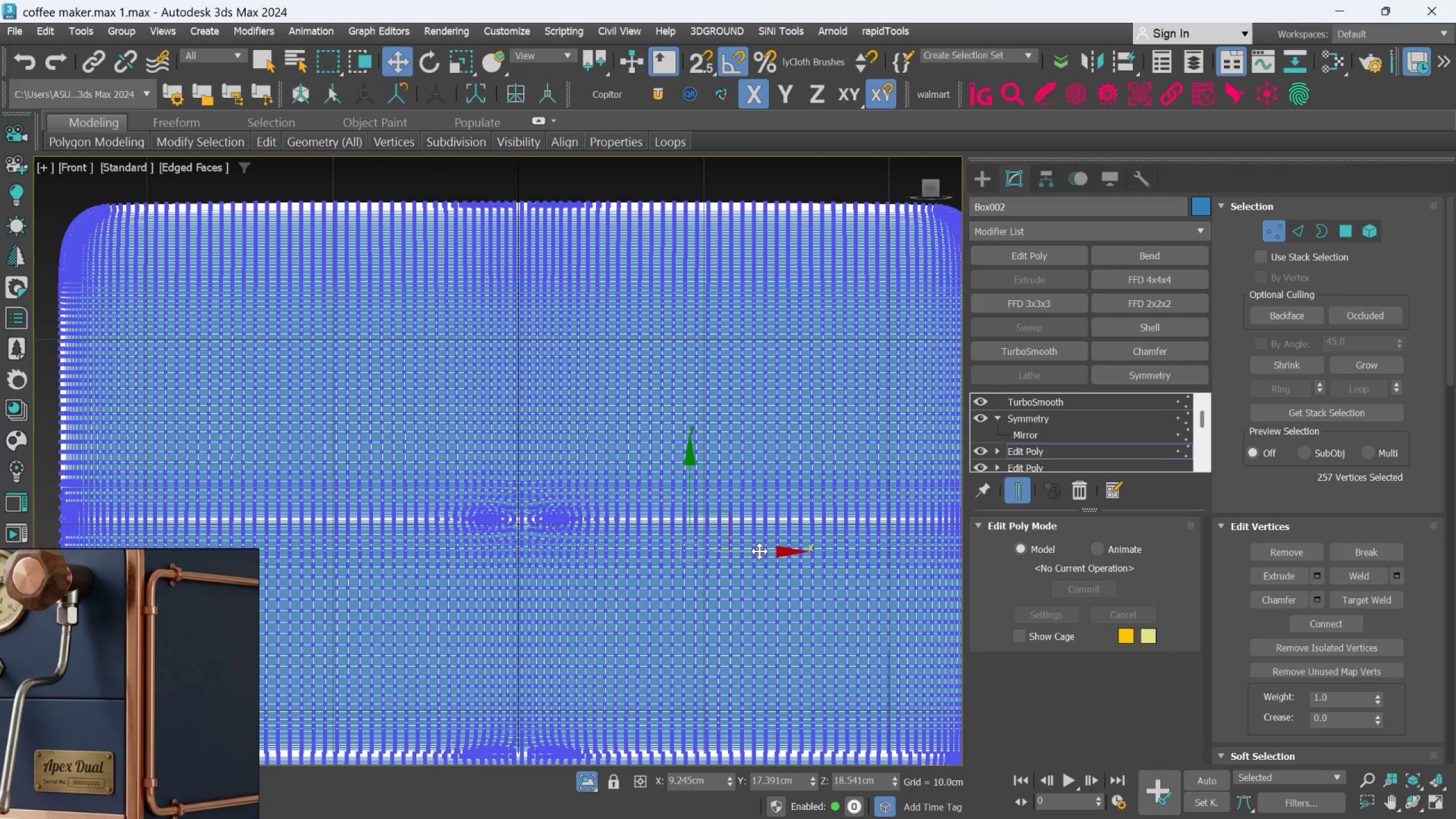 
left_click_drag(start_coordinate=[759, 551], to_coordinate=[833, 544])
 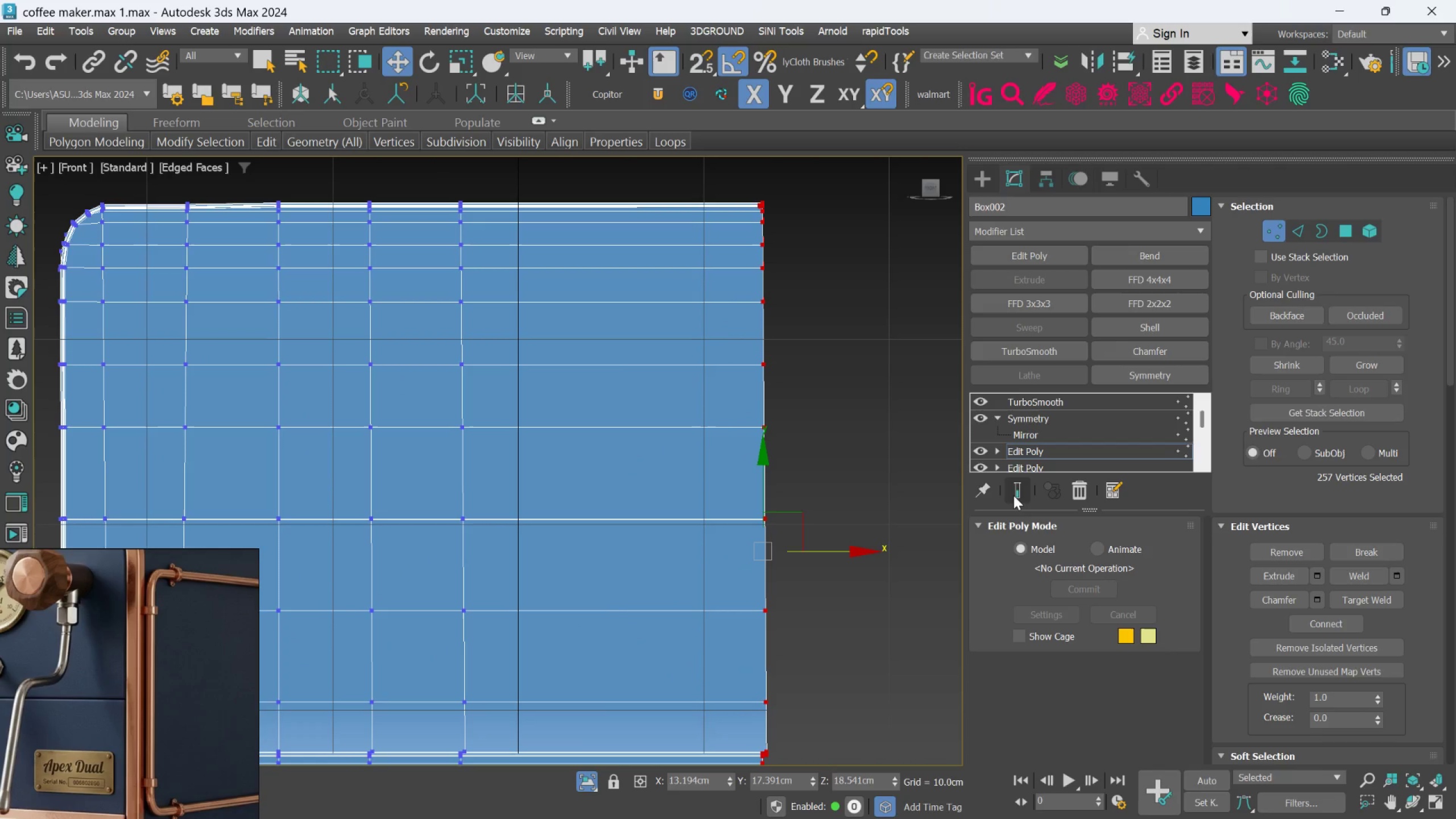 
key(Control+Z)
 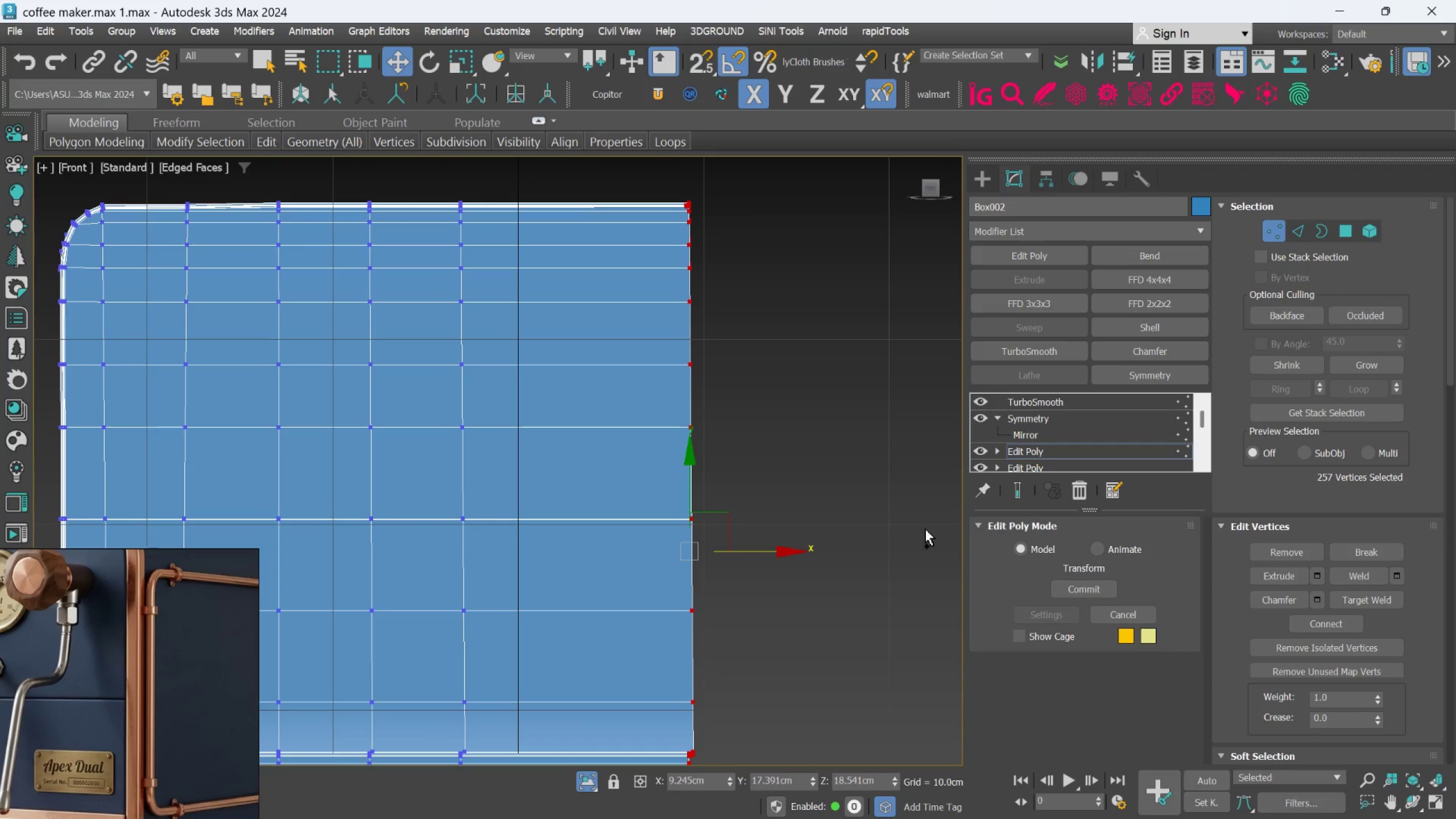 
key(Control+Z)
 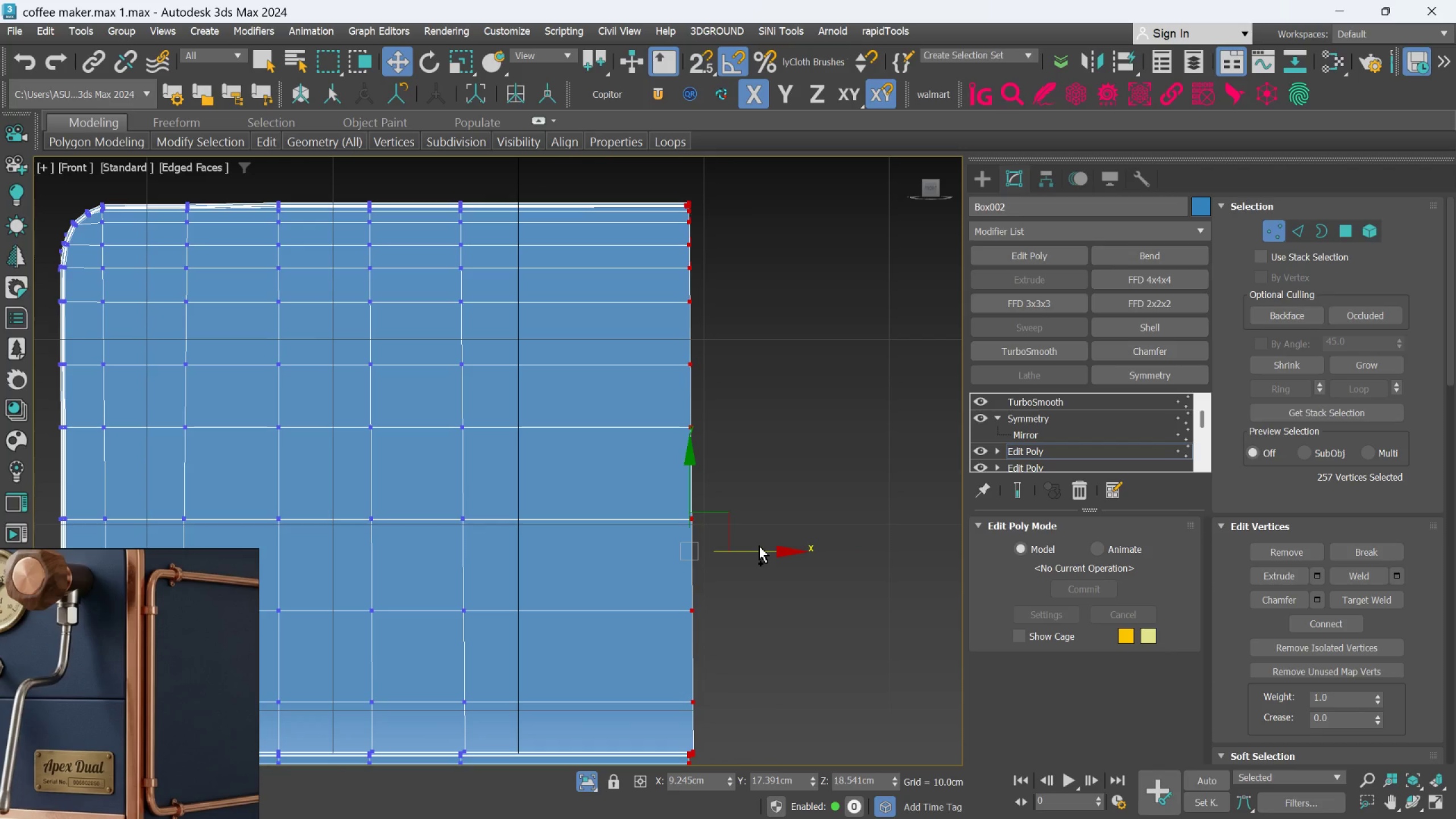 
key(Control+Z)
 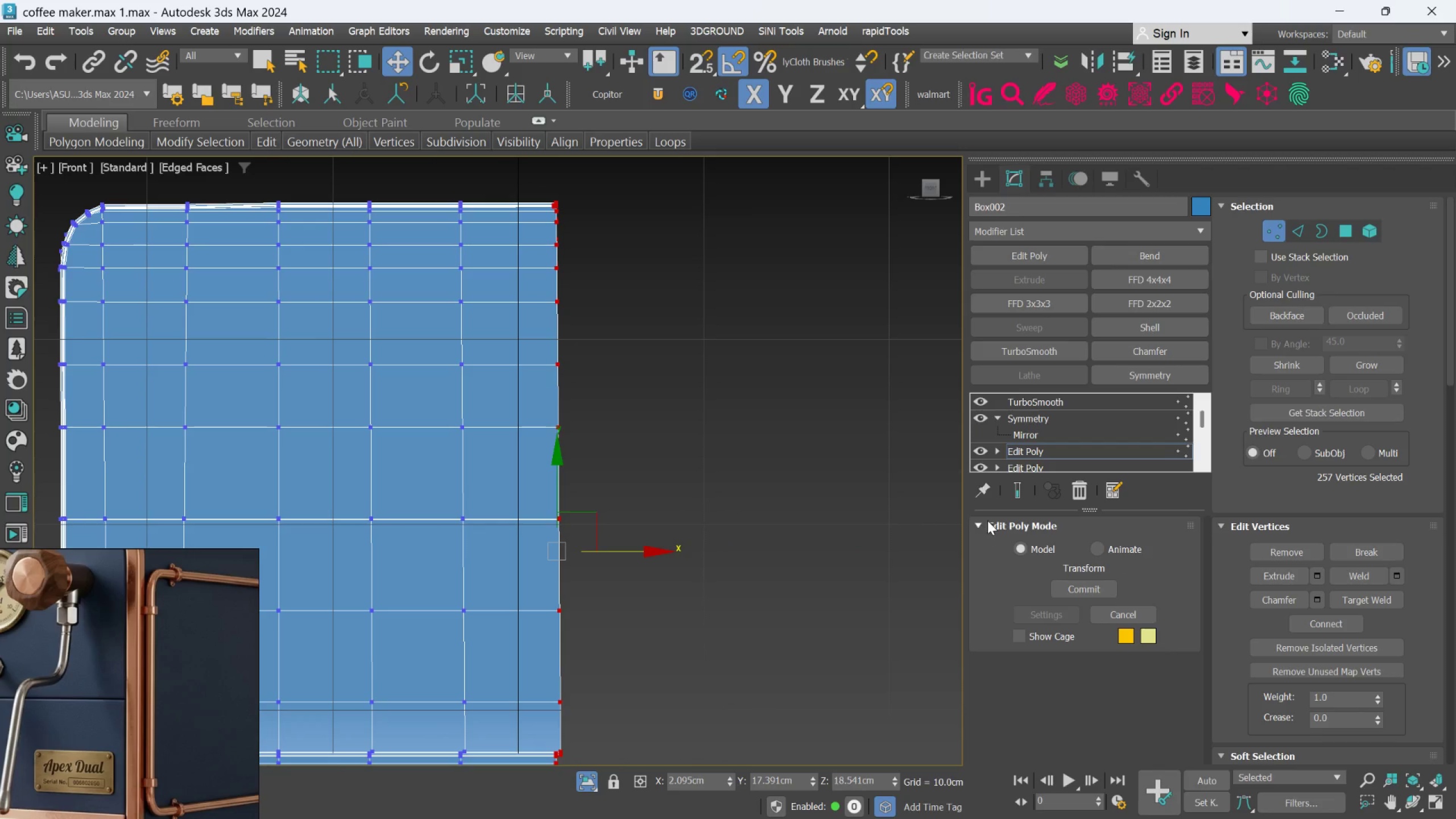 
key(Control+Z)
 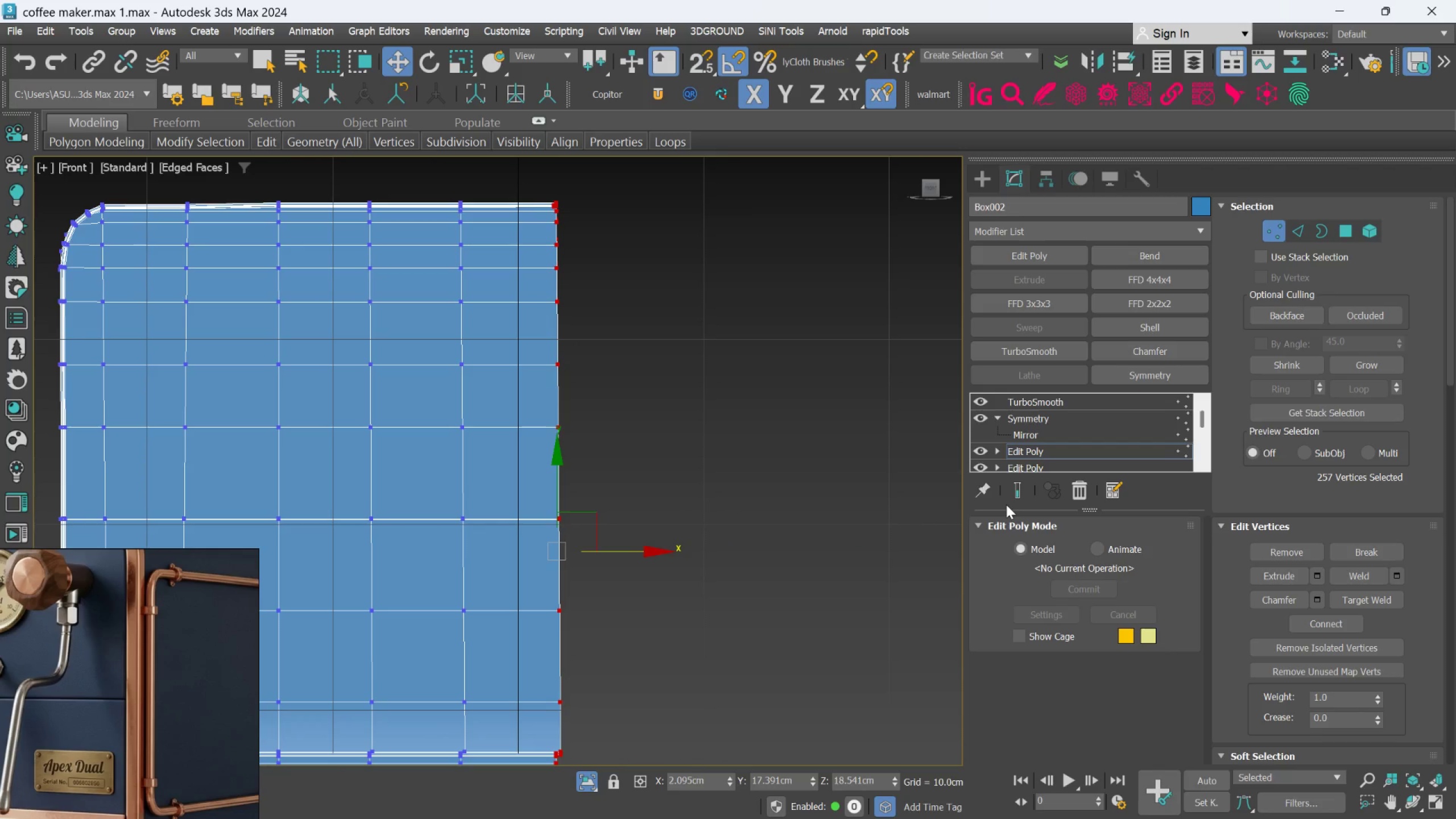 
key(Control+Z)
 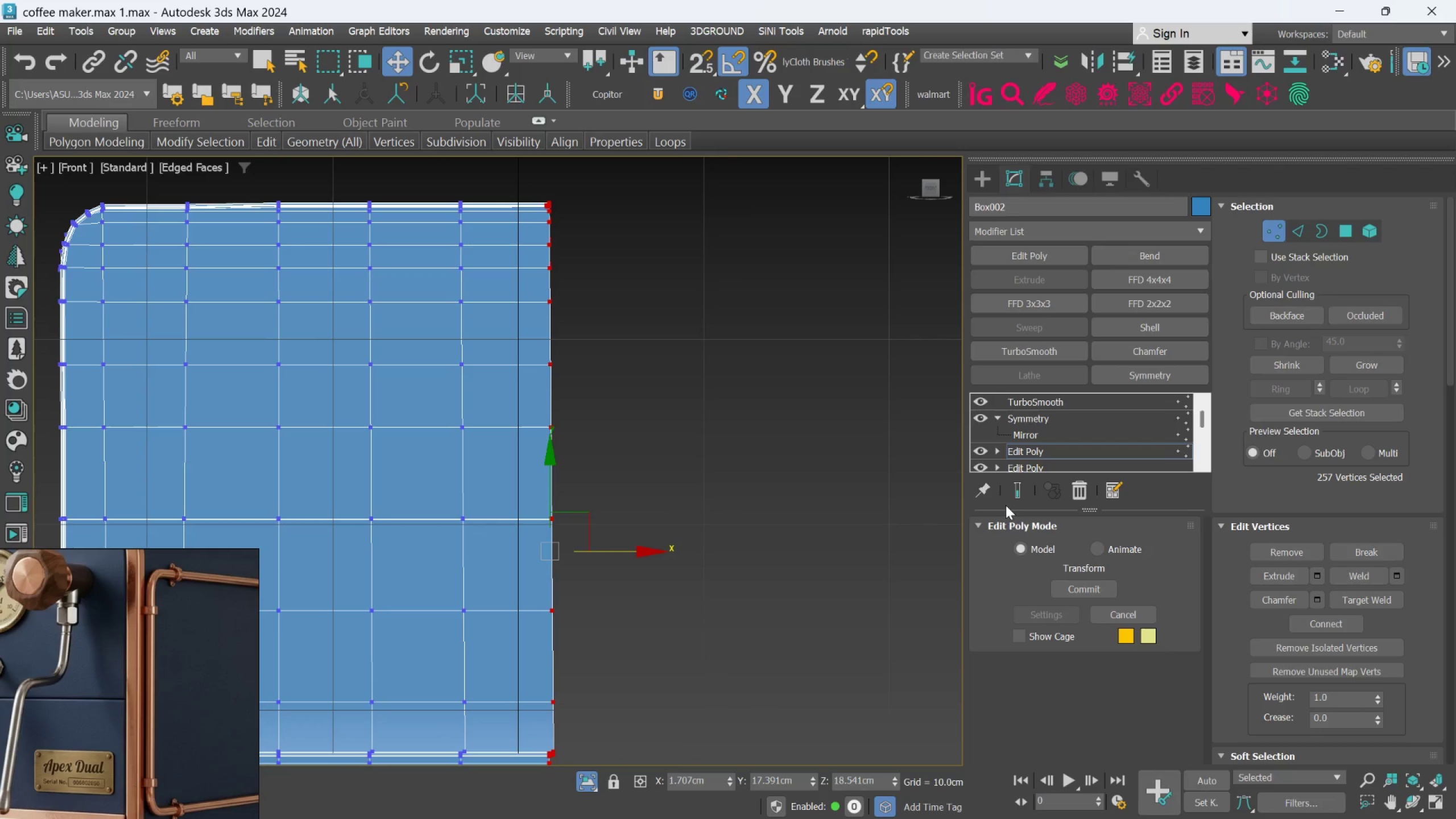 
key(Control+Z)
 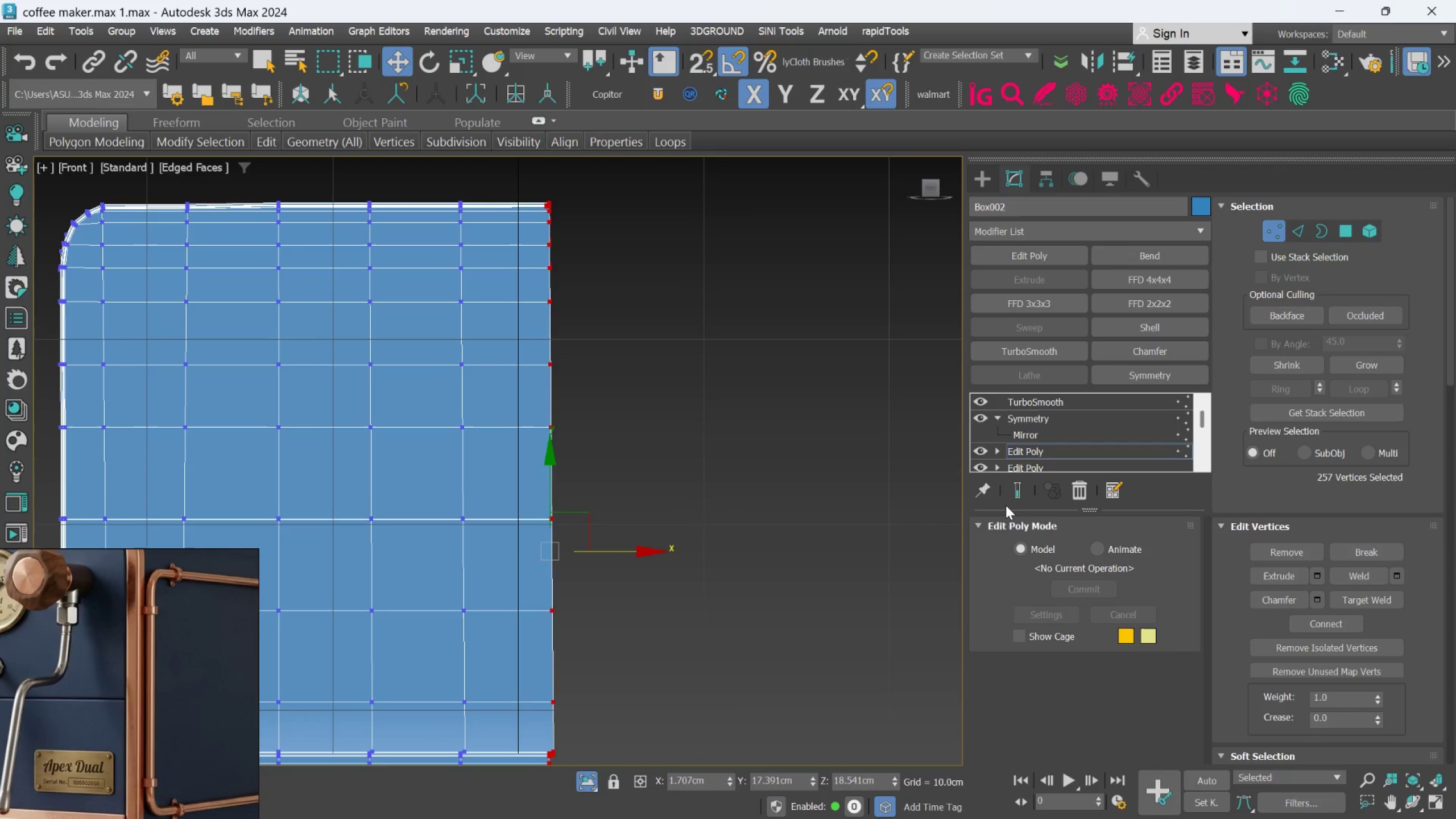 
key(Control+Z)
 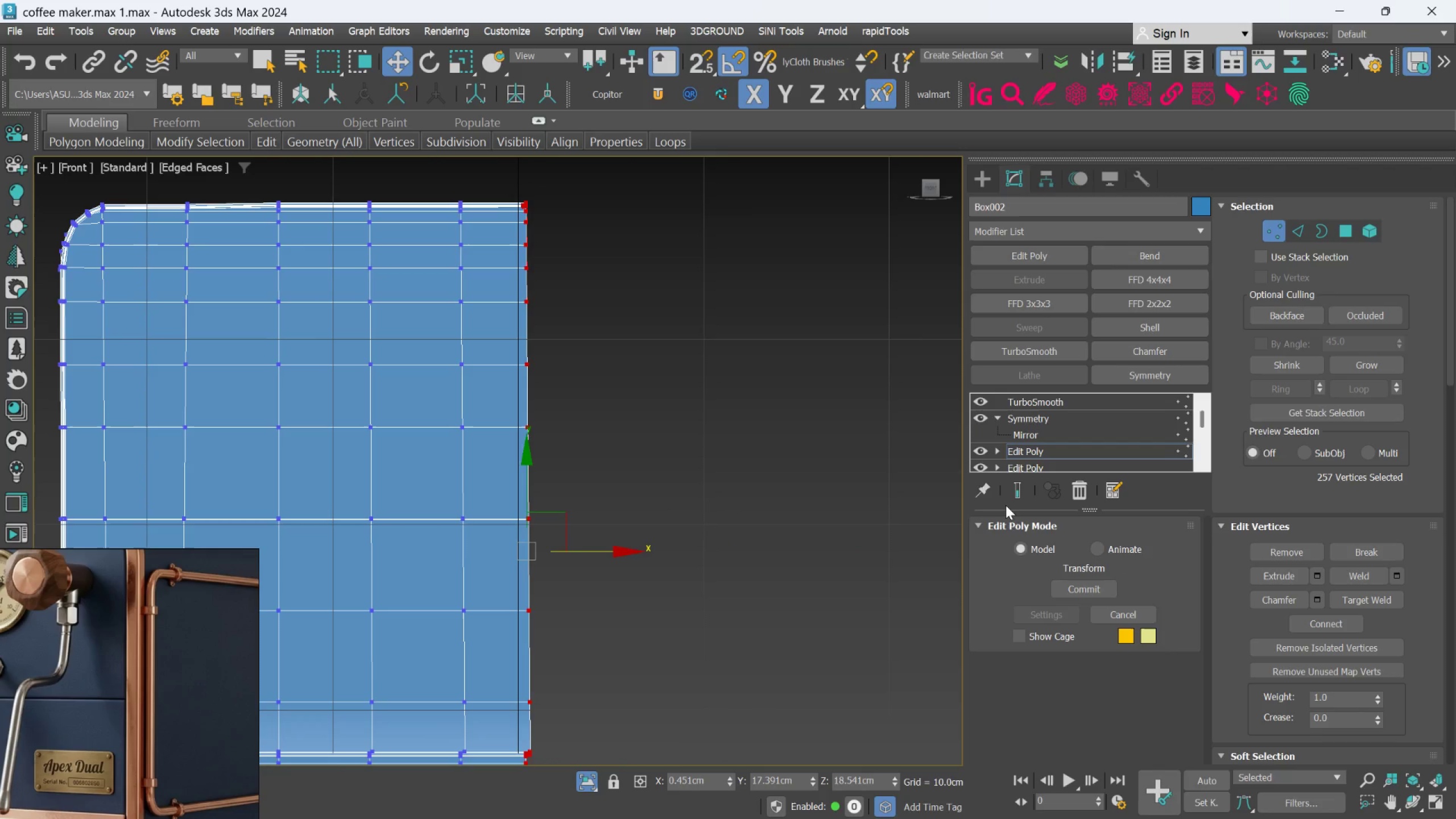 
key(Control+Z)
 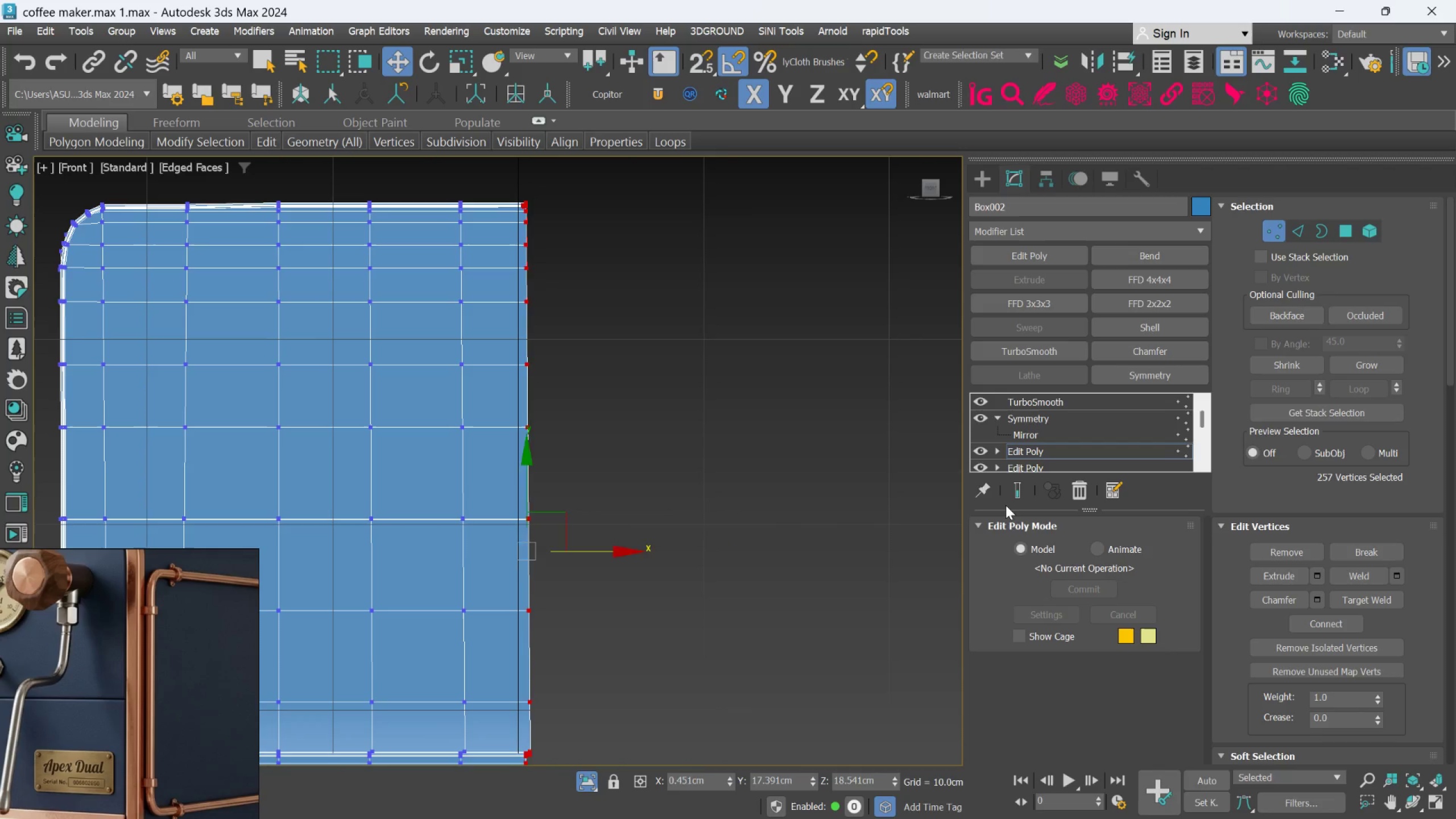 
key(Control+Z)
 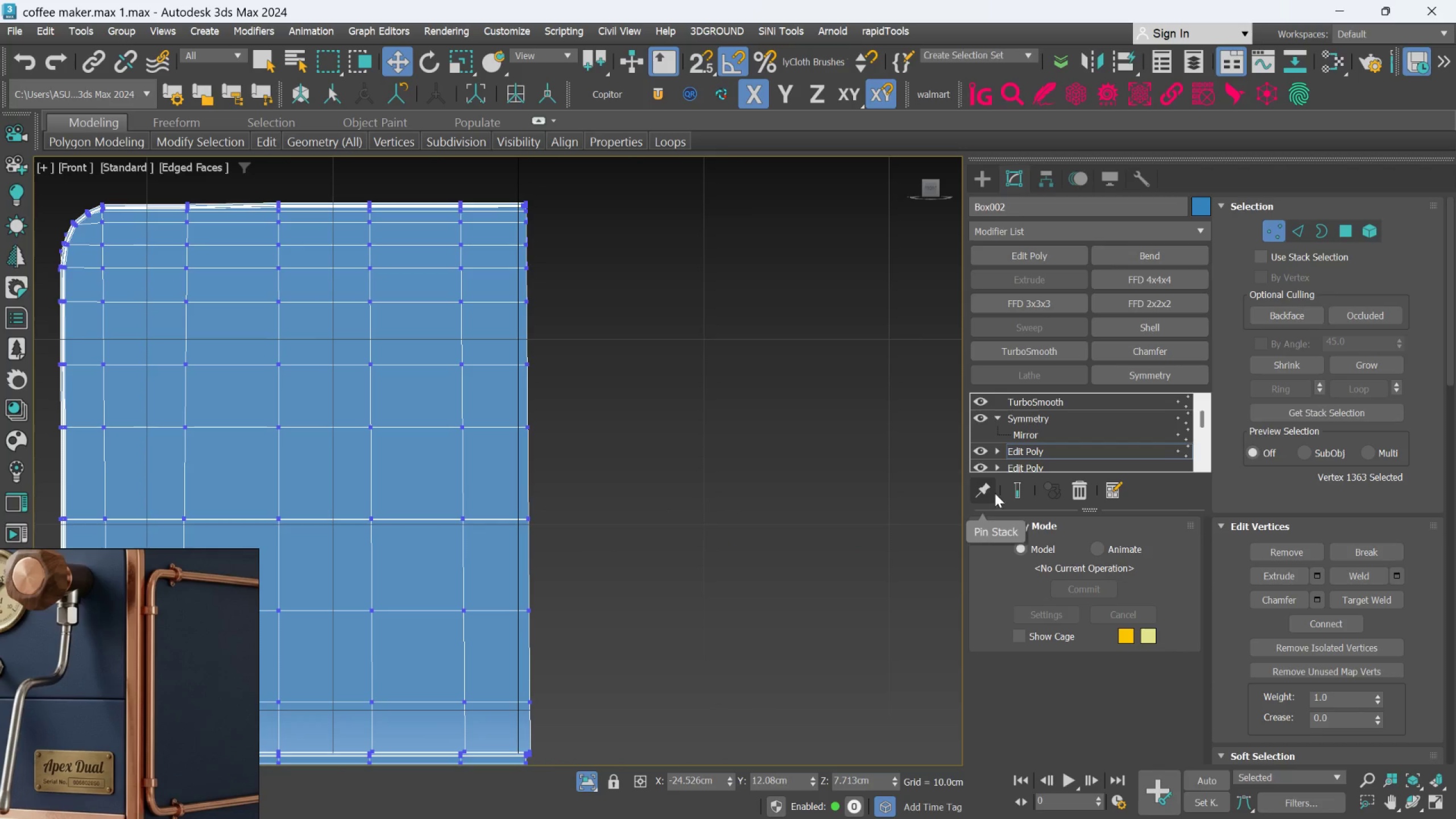 
left_click([1004, 489])
 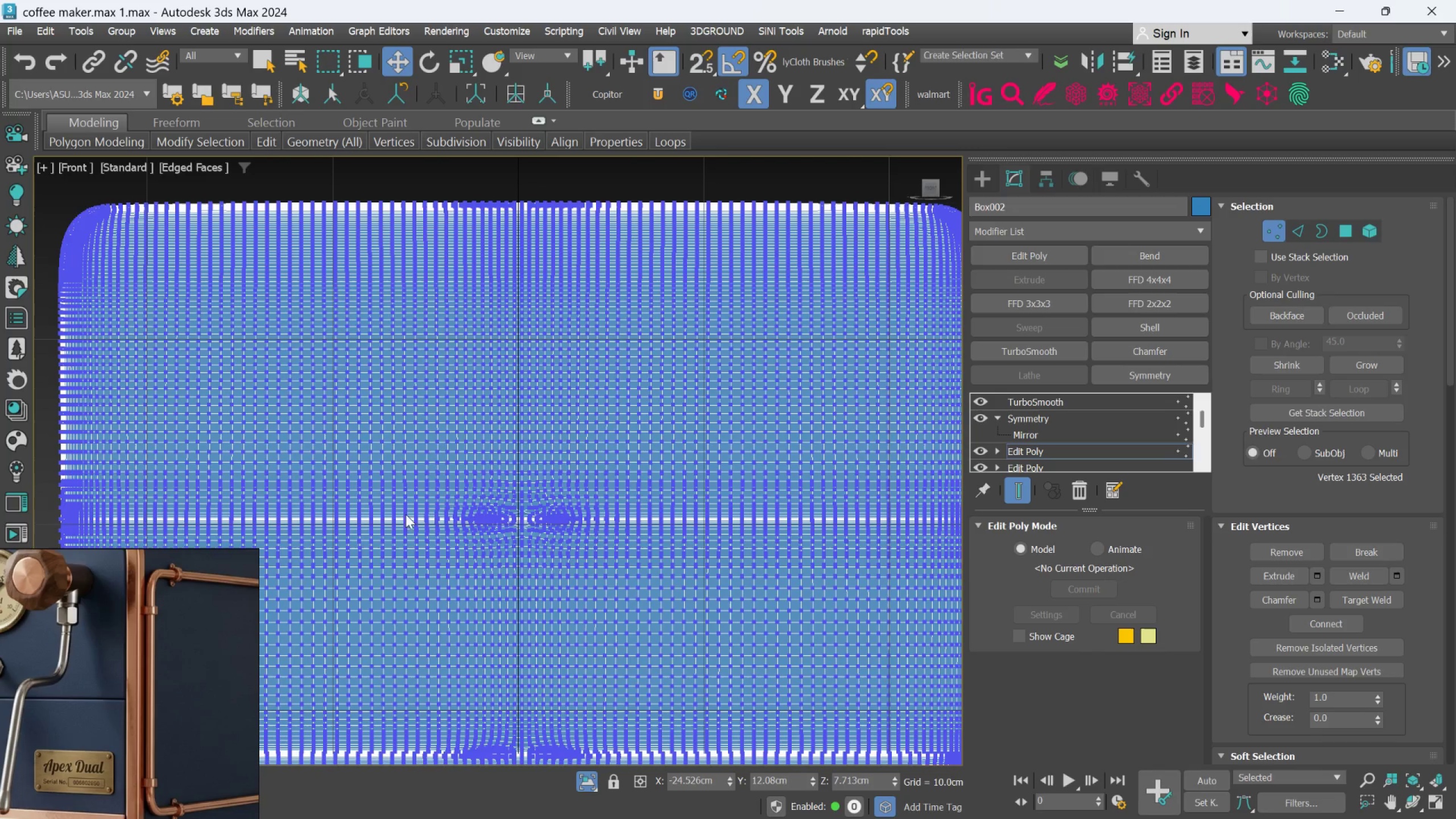 
scroll: coordinate [443, 572], scroll_direction: up, amount: 6.0
 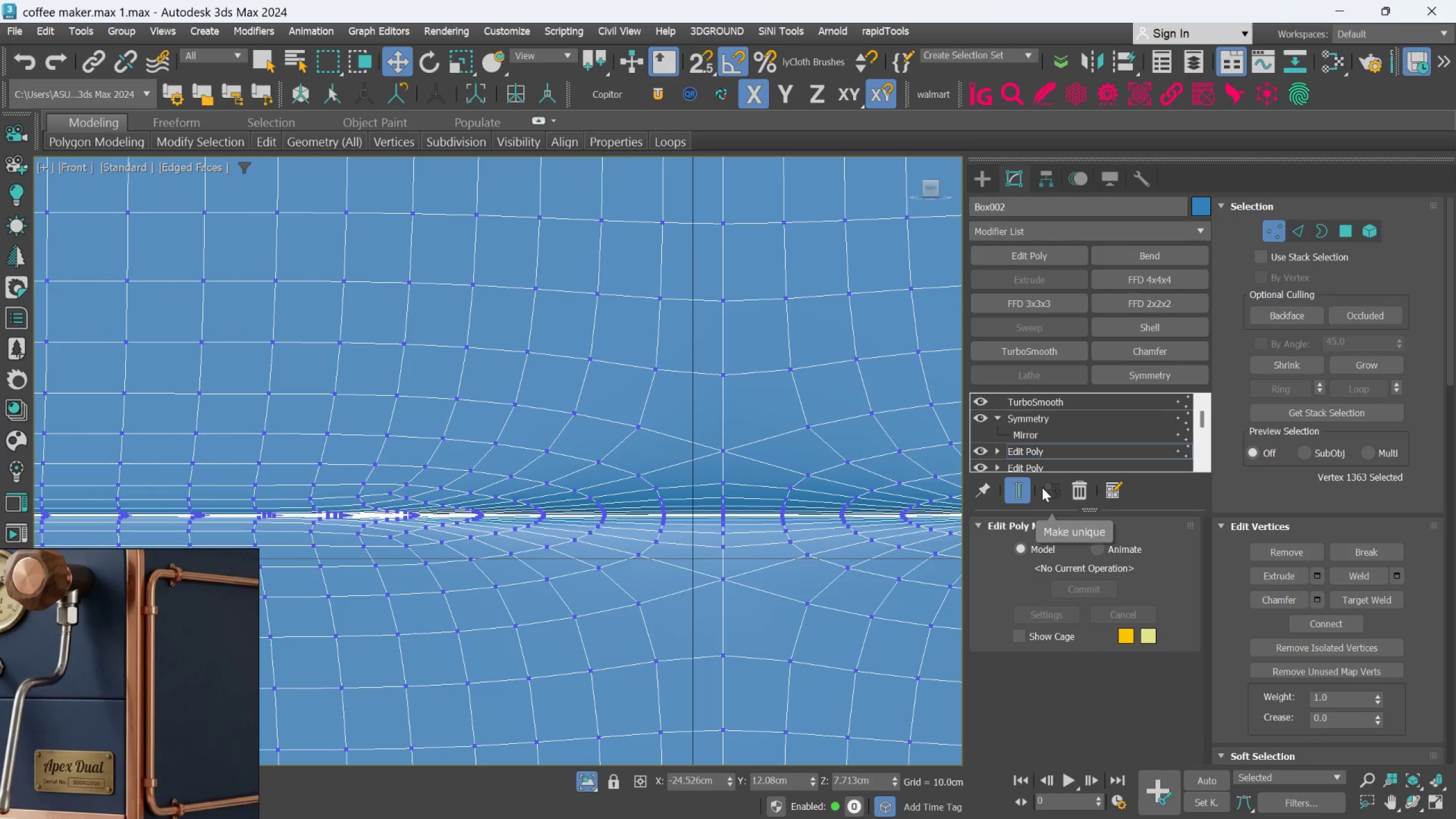 
left_click([1020, 491])
 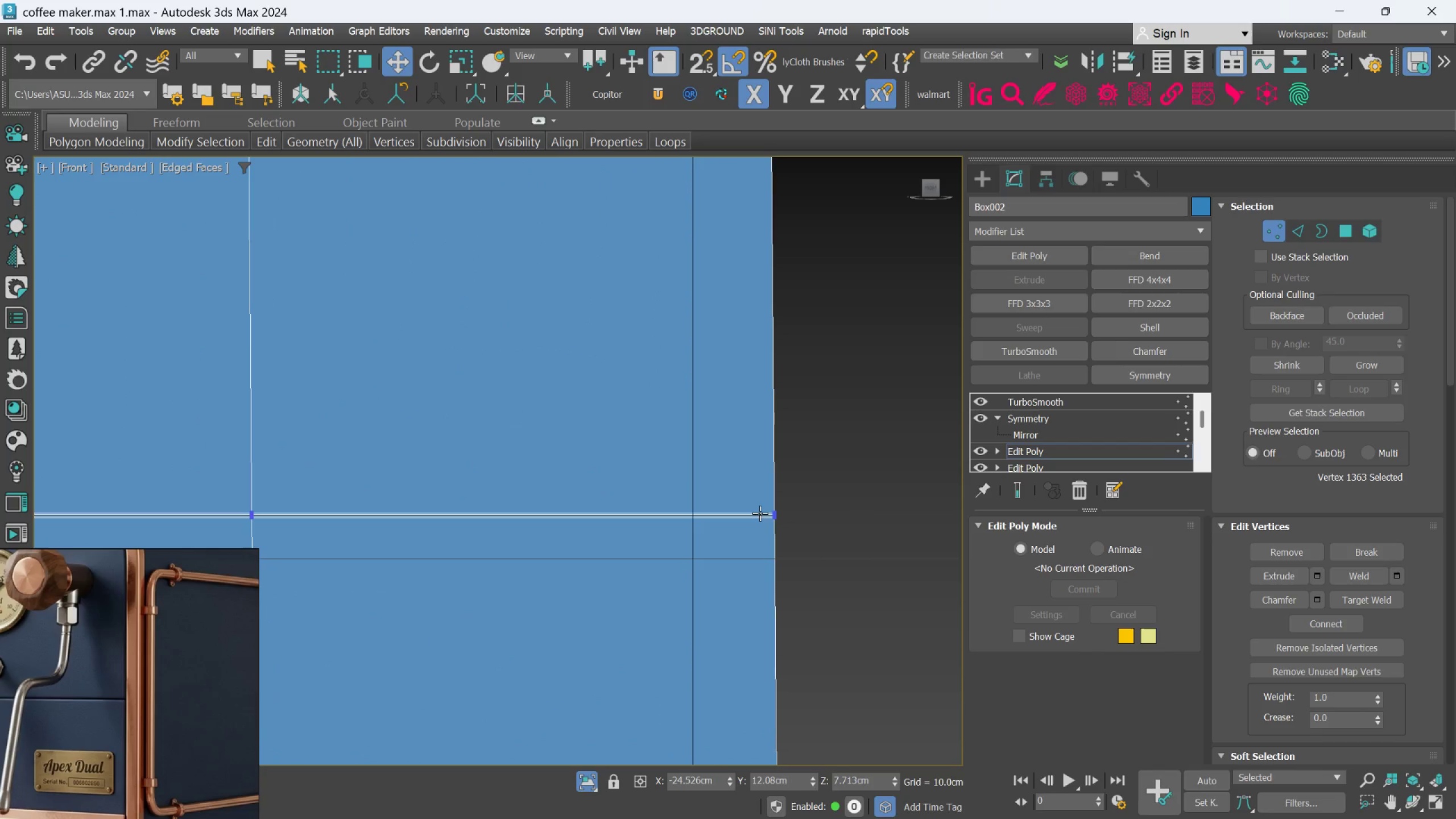 
hold_key(key=AltLeft, duration=0.49)
 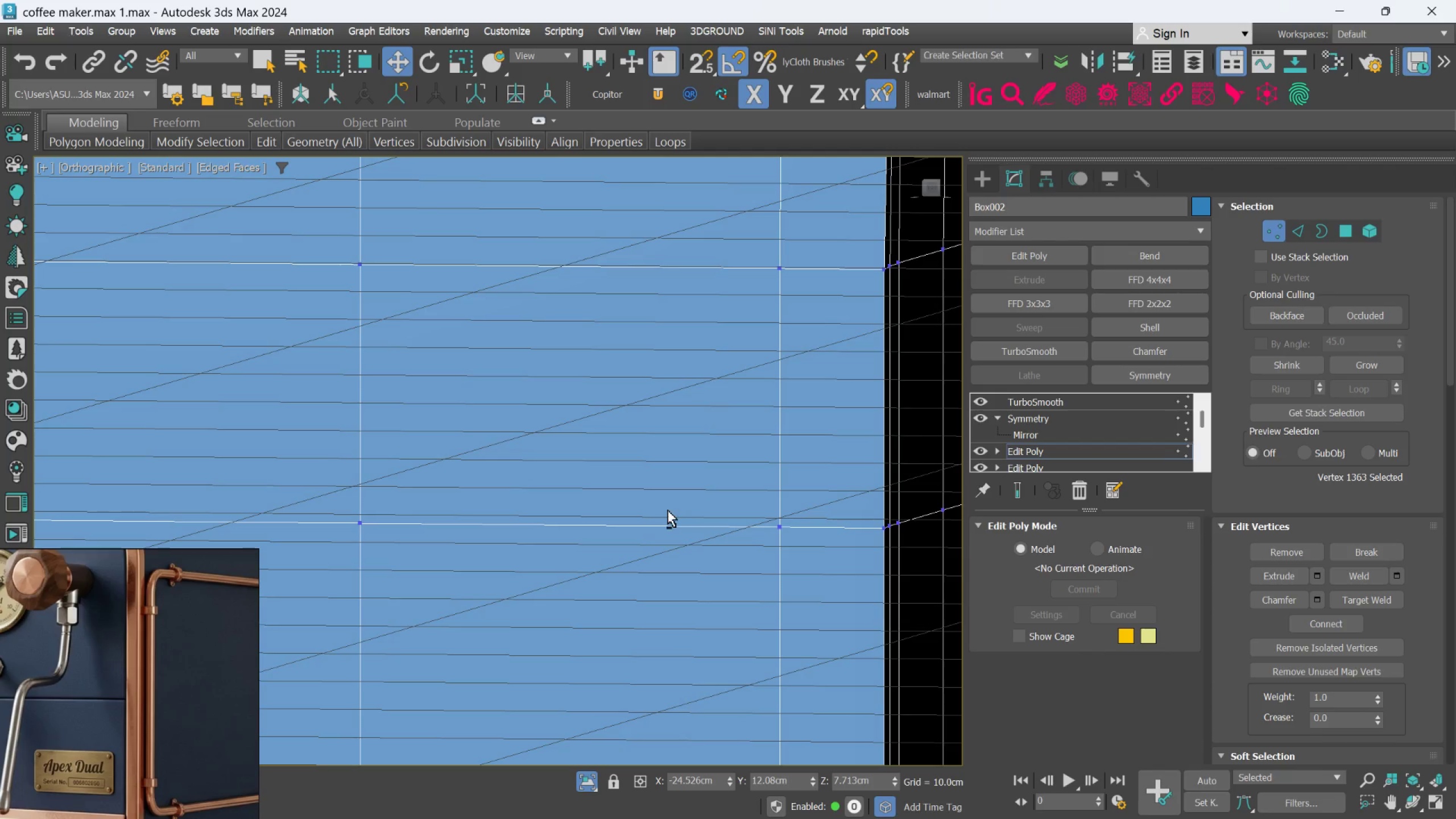 
scroll: coordinate [759, 513], scroll_direction: down, amount: 3.0
 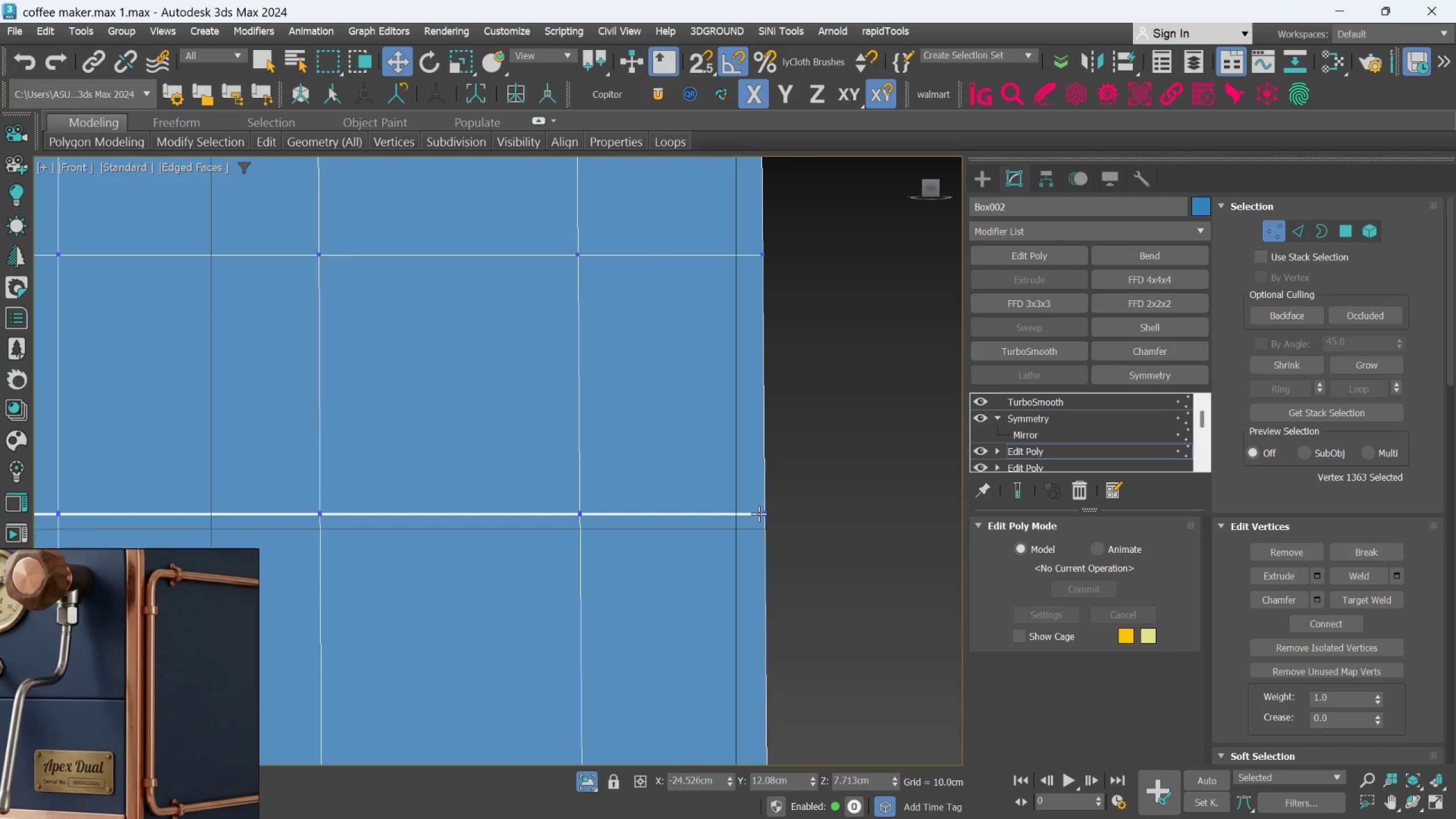 
key(Alt+AltLeft)
 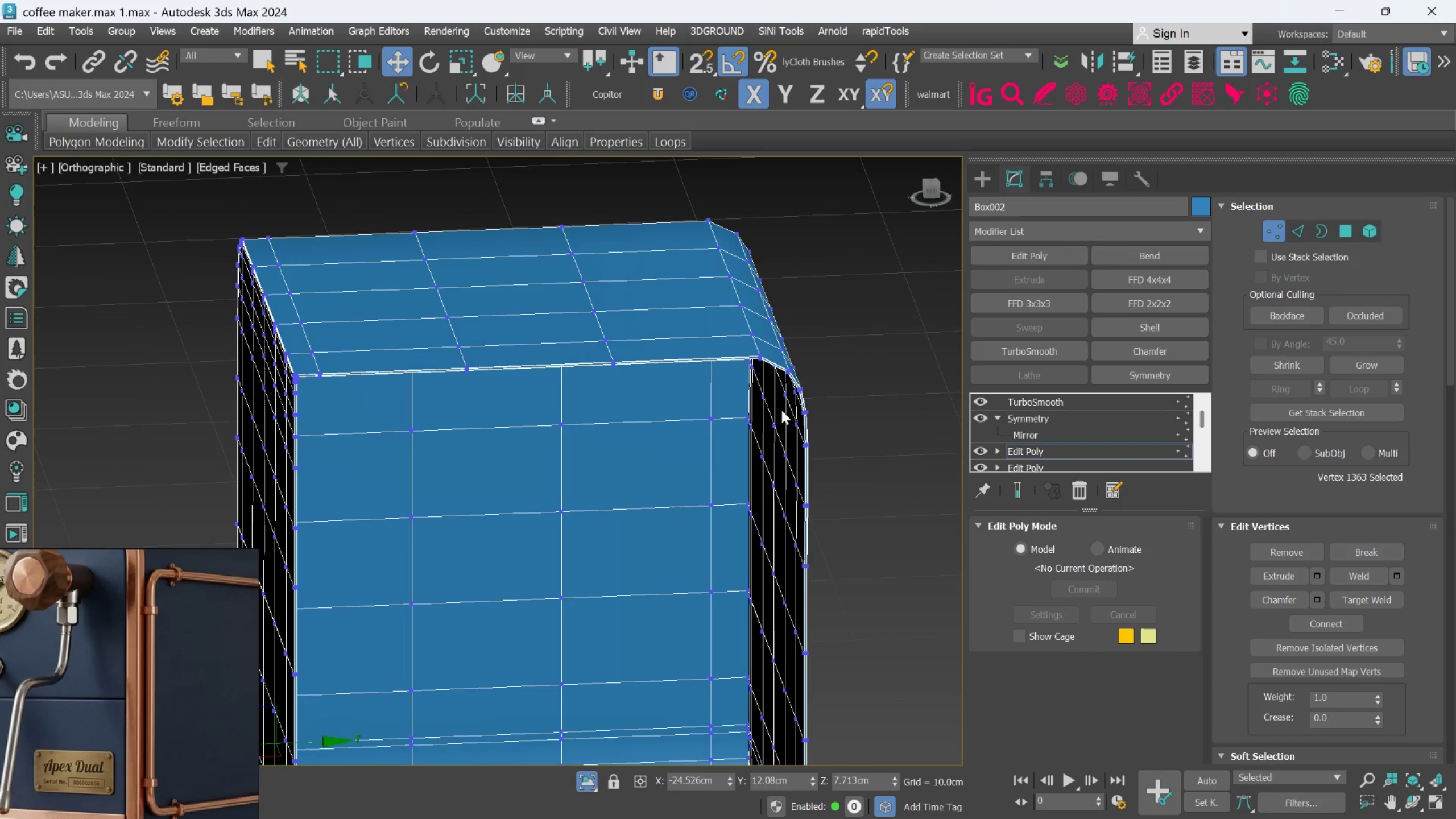 
scroll: coordinate [668, 510], scroll_direction: down, amount: 3.0
 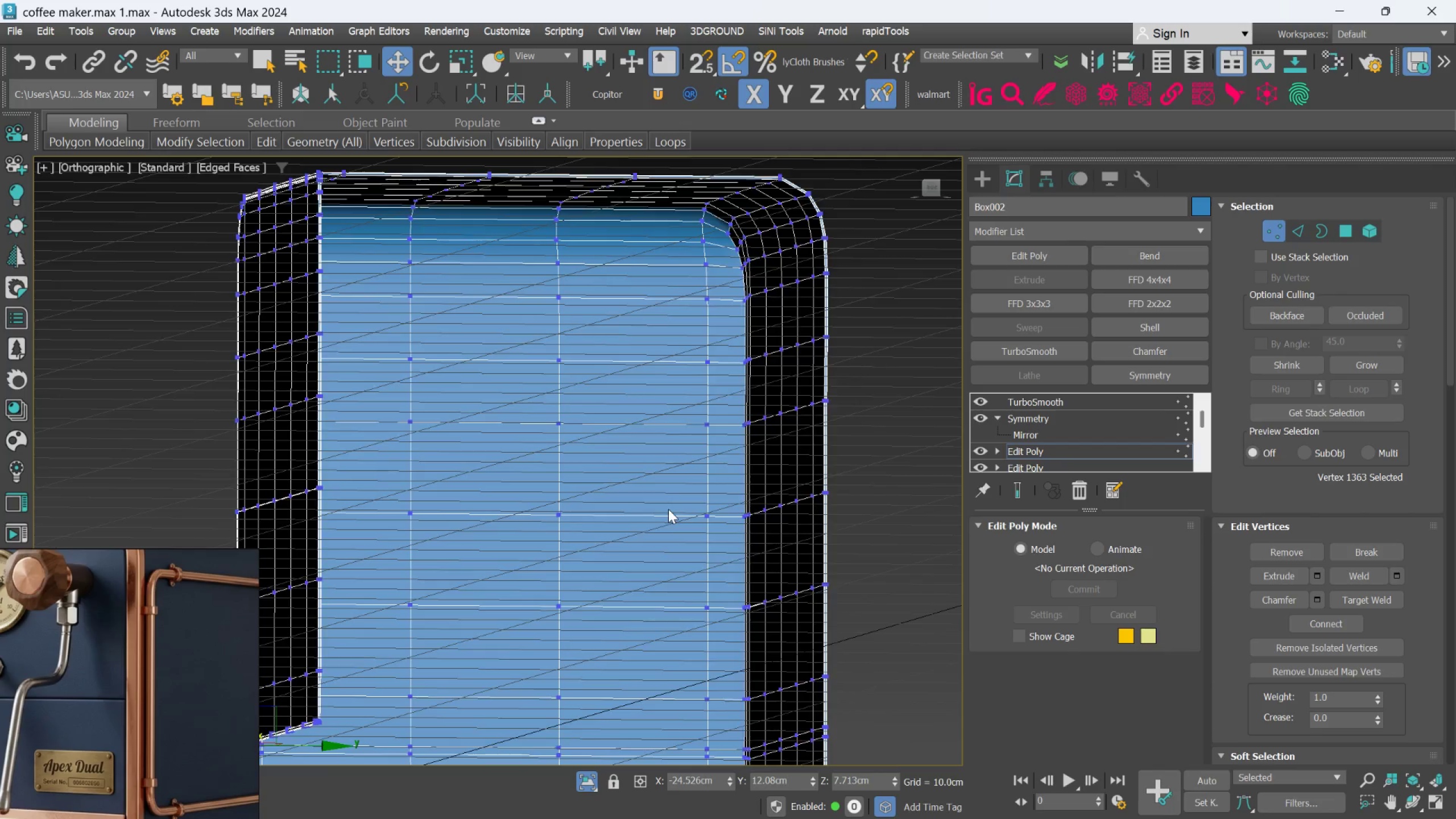 
scroll: coordinate [803, 376], scroll_direction: up, amount: 6.0
 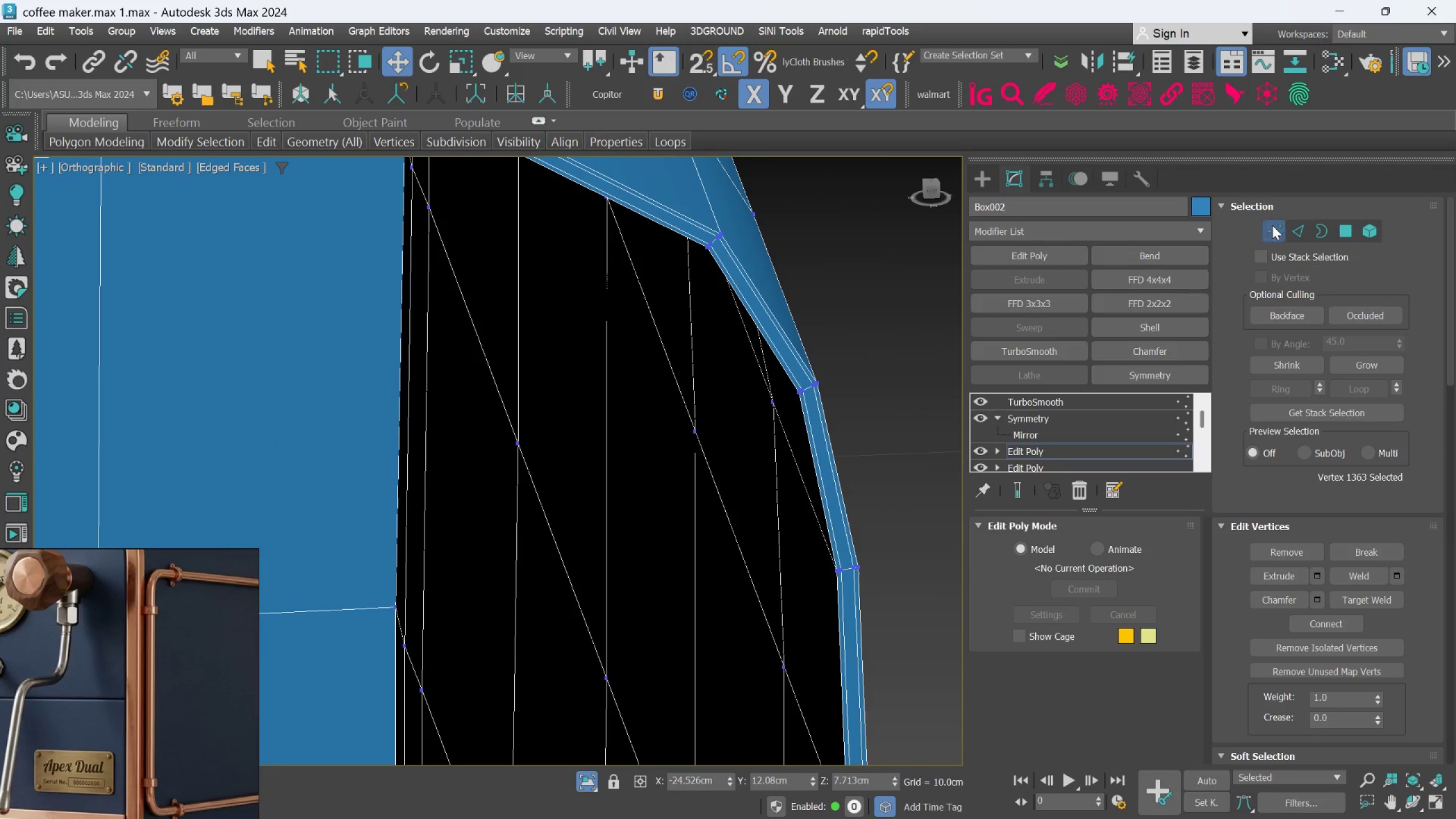 
wait(5.53)
 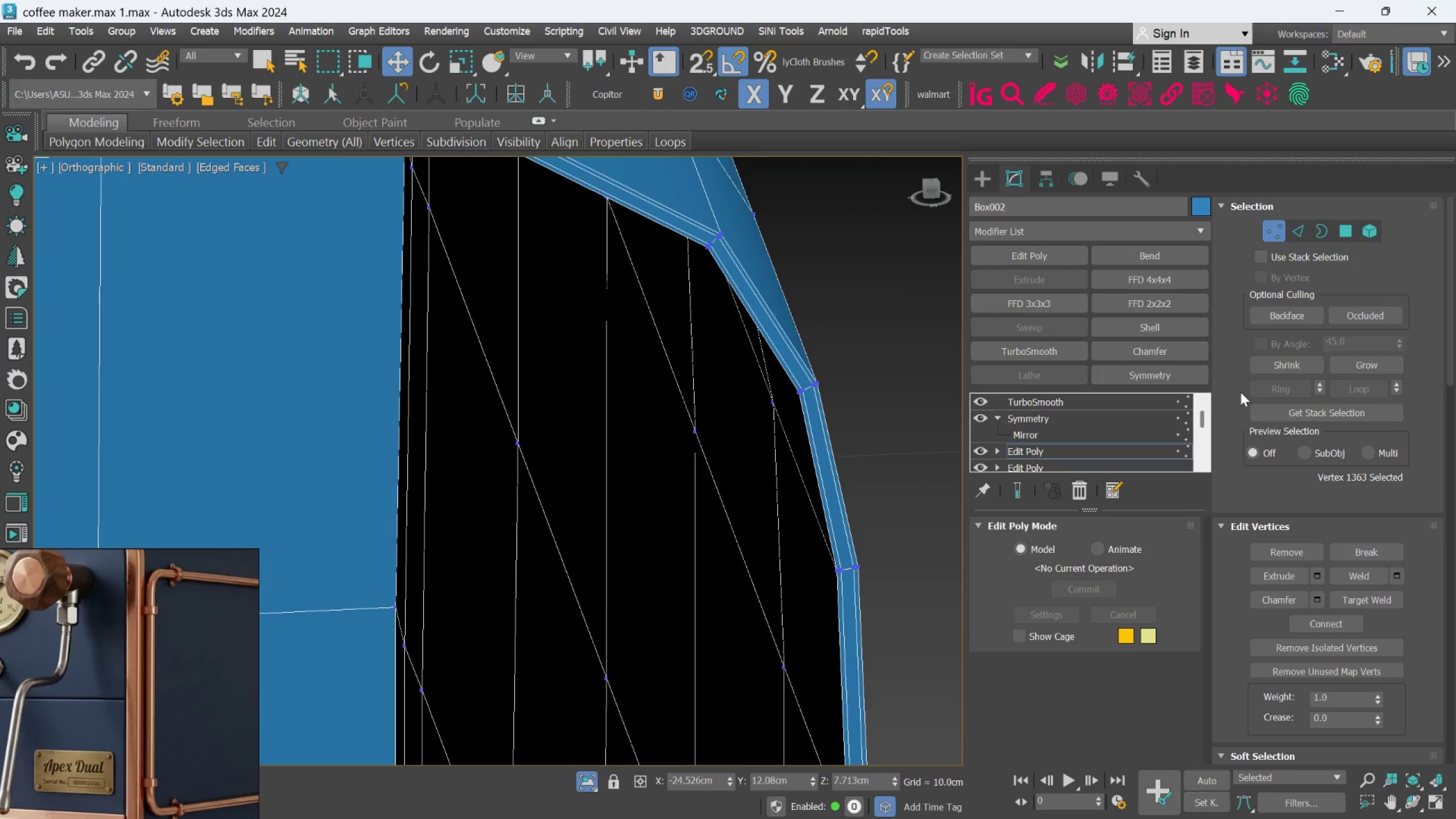 
left_click([1339, 234])
 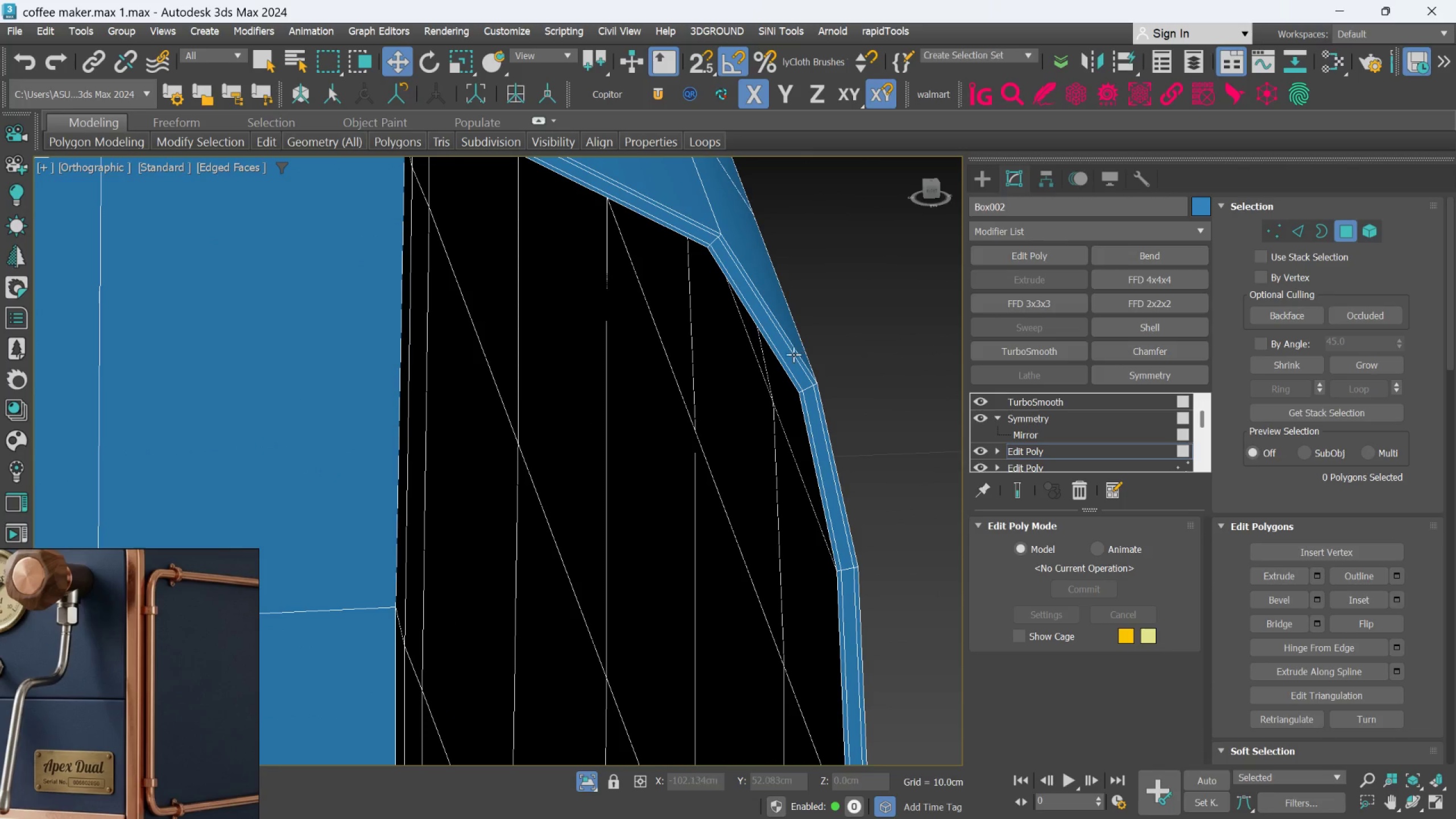 
left_click([786, 358])
 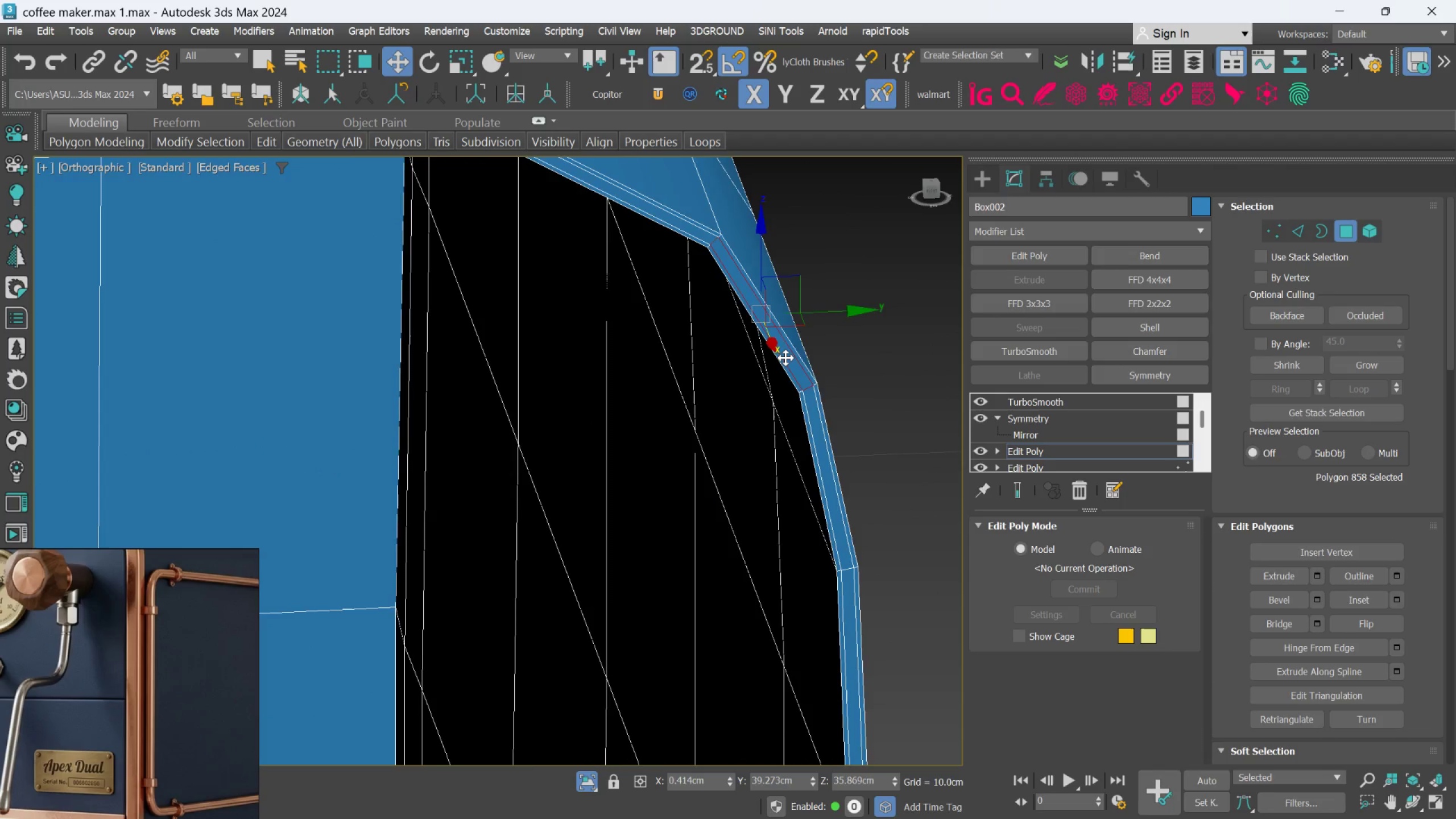 
scroll: coordinate [785, 358], scroll_direction: up, amount: 1.0
 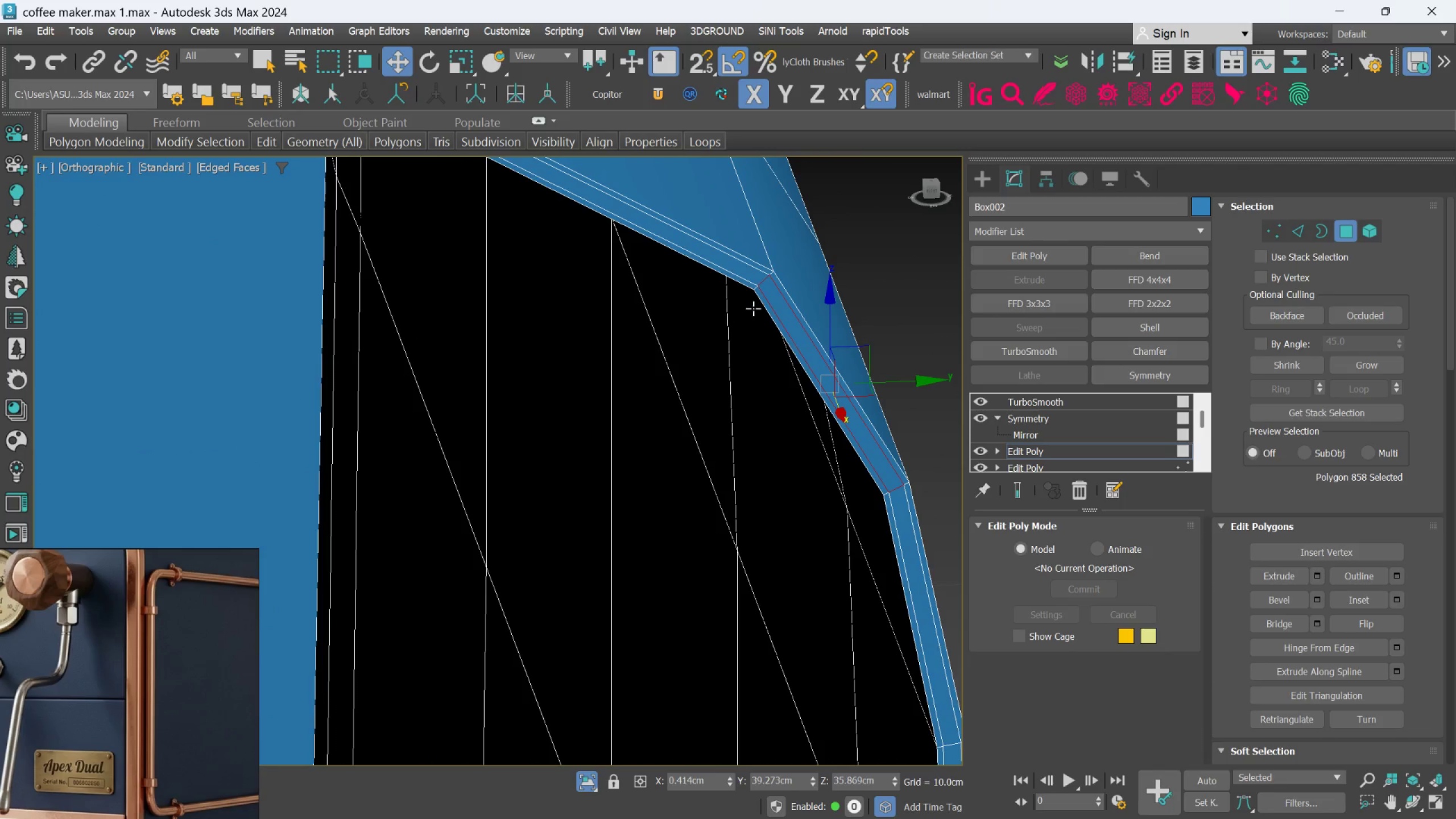 
hold_key(key=ControlLeft, duration=1.14)
left_click([750, 275])
 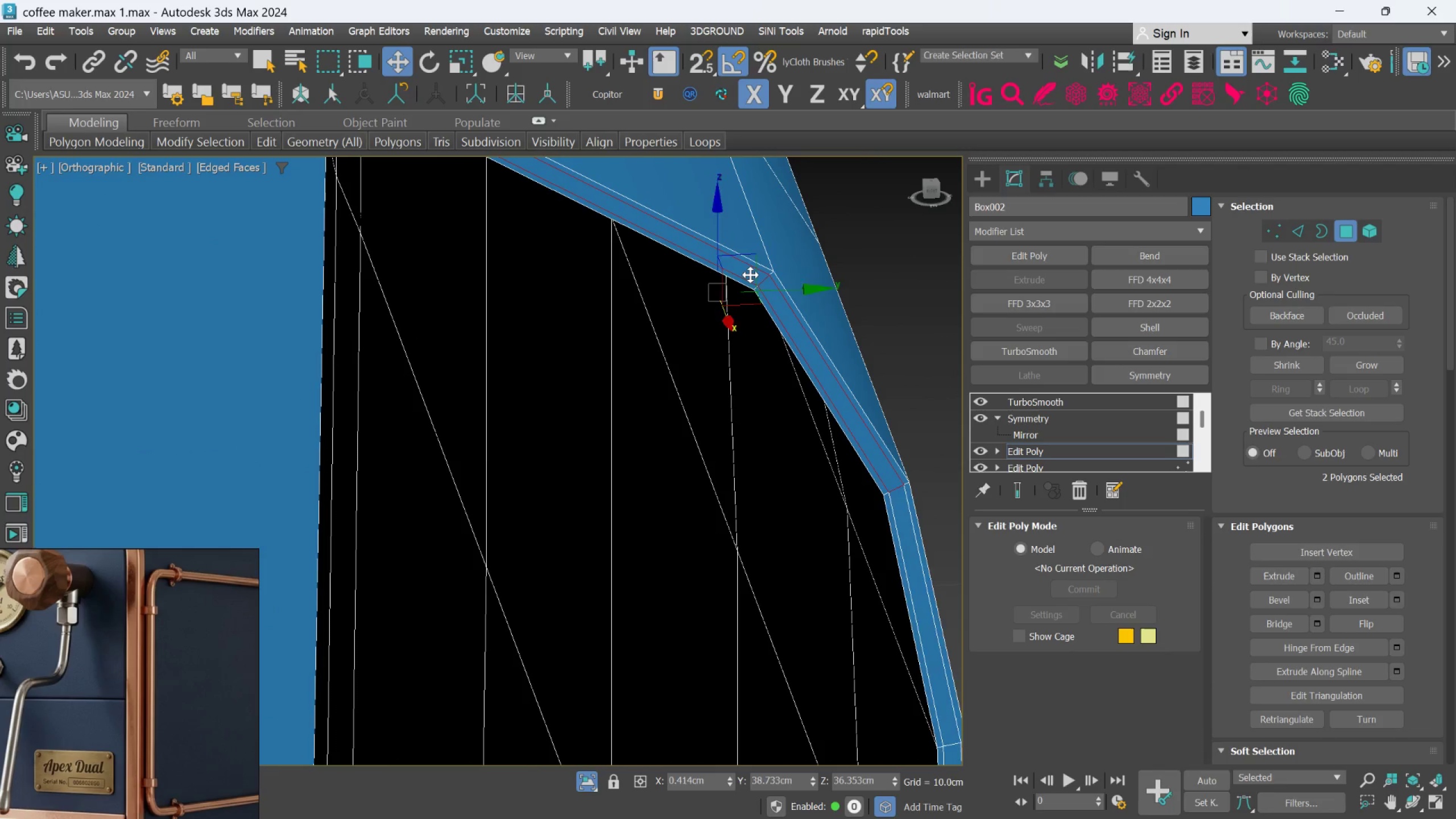 
double_click([750, 275])
 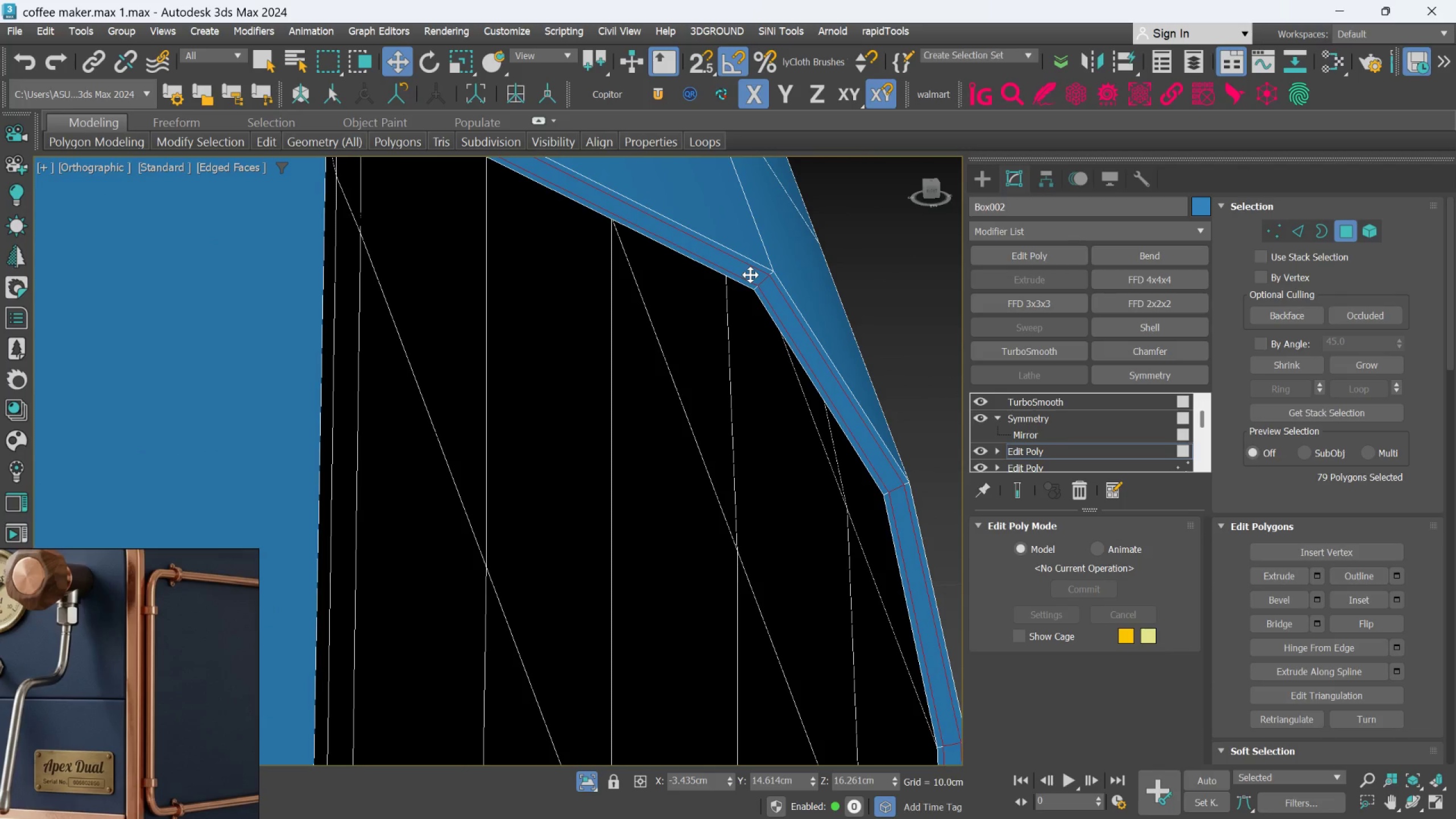 
scroll: coordinate [760, 305], scroll_direction: down, amount: 7.0
 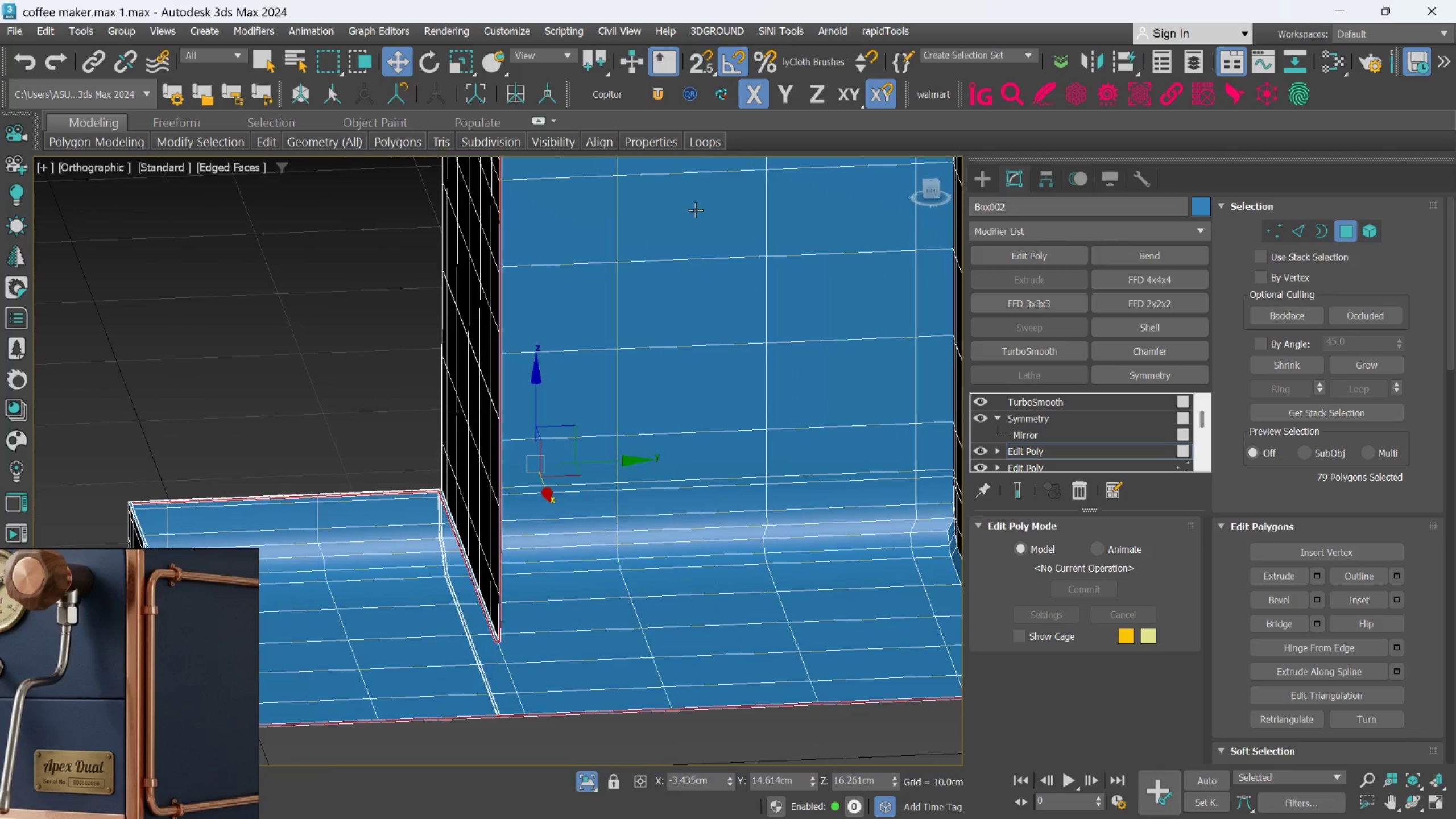 
scroll: coordinate [541, 643], scroll_direction: up, amount: 10.0
 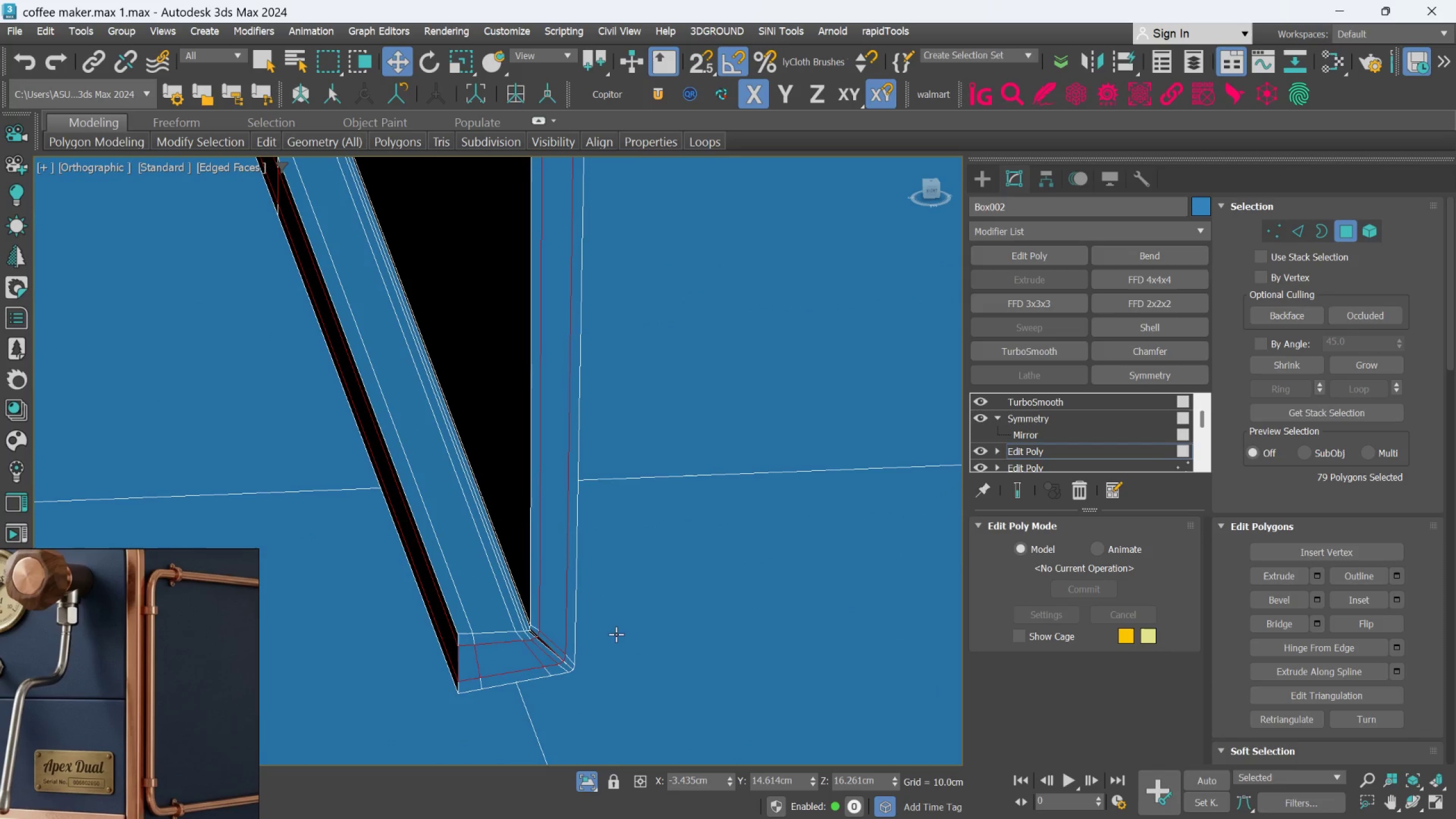 
left_click([616, 634])
 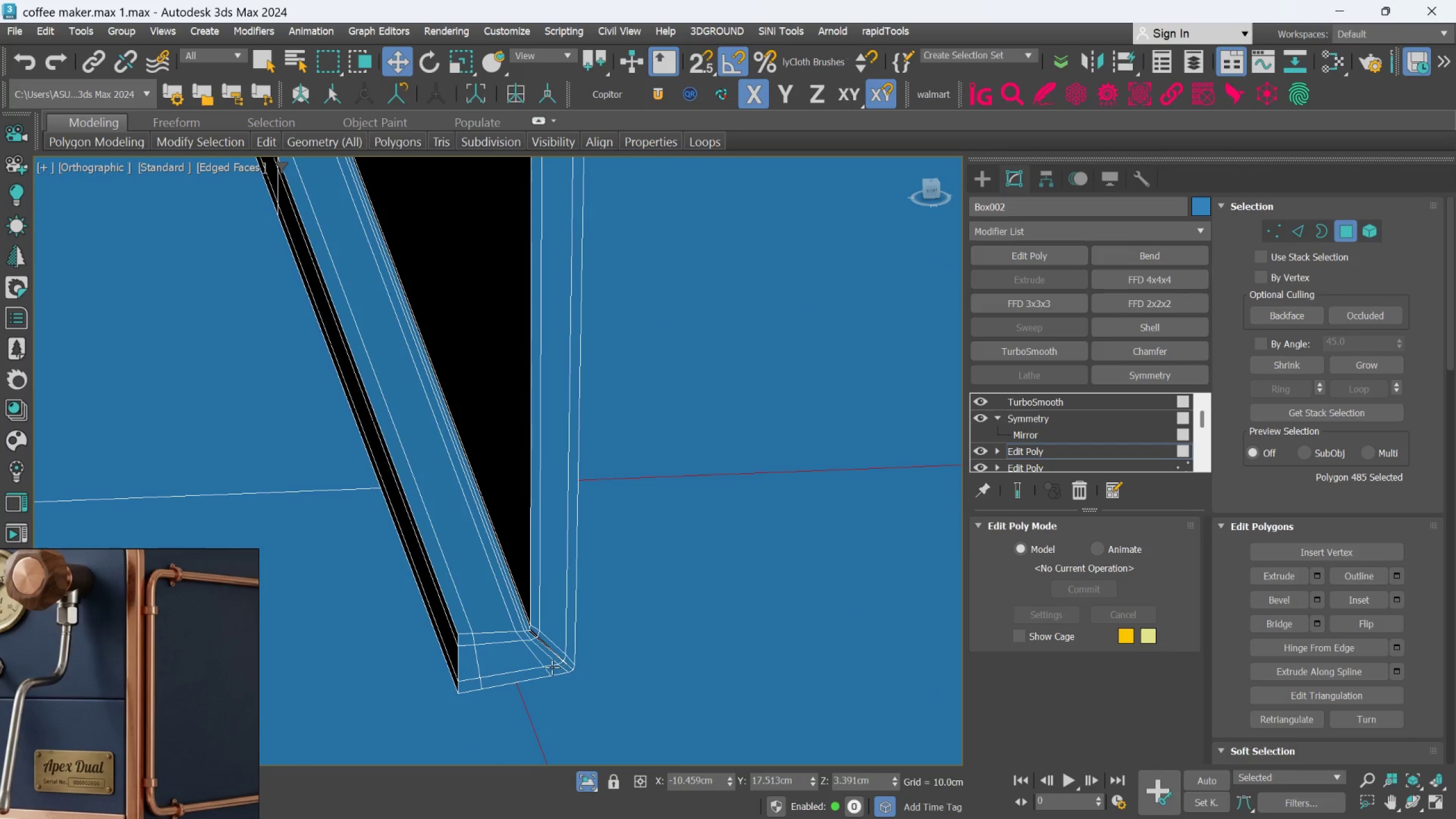 
left_click([556, 638])
 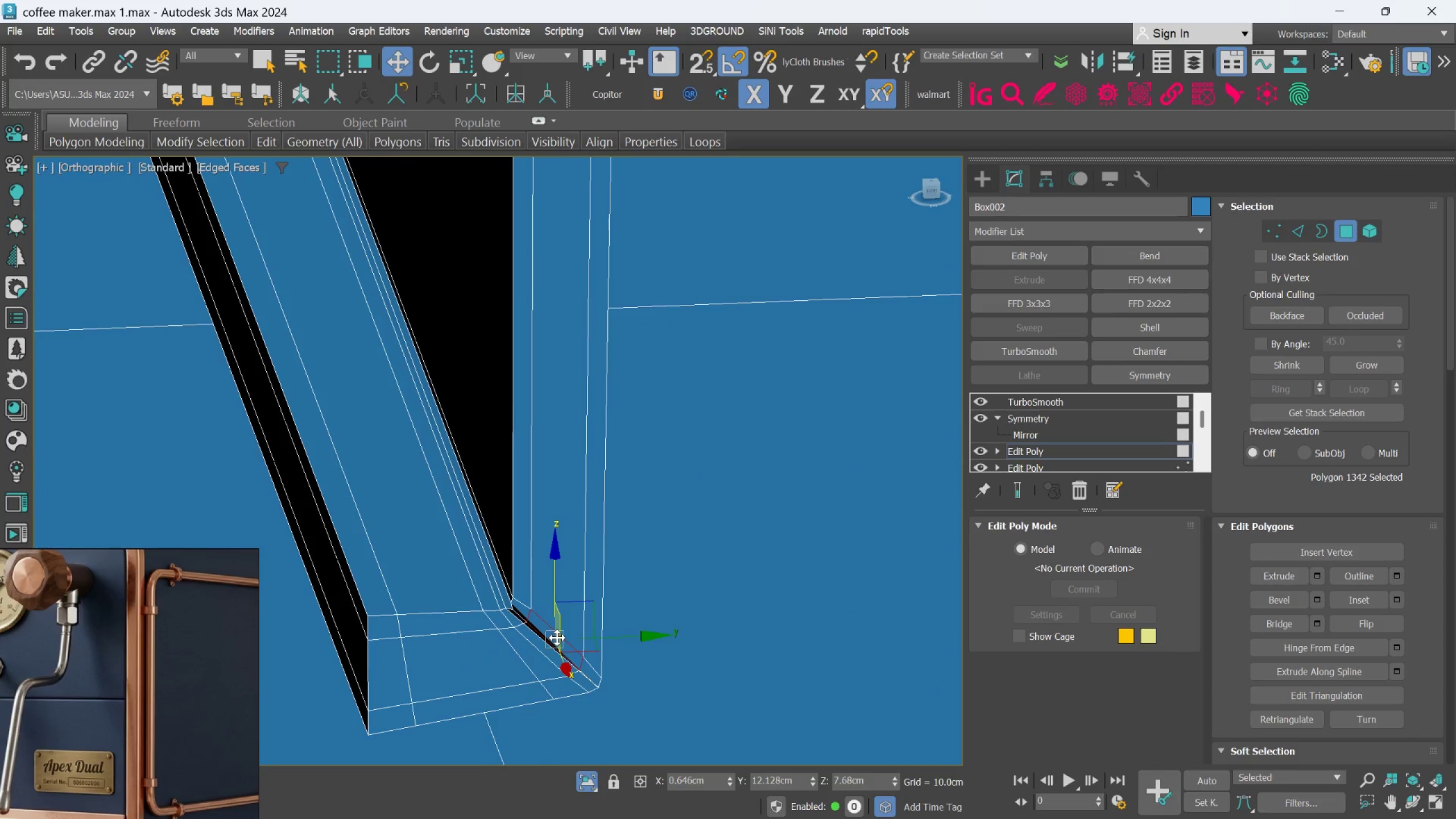 
scroll: coordinate [557, 638], scroll_direction: up, amount: 4.0
 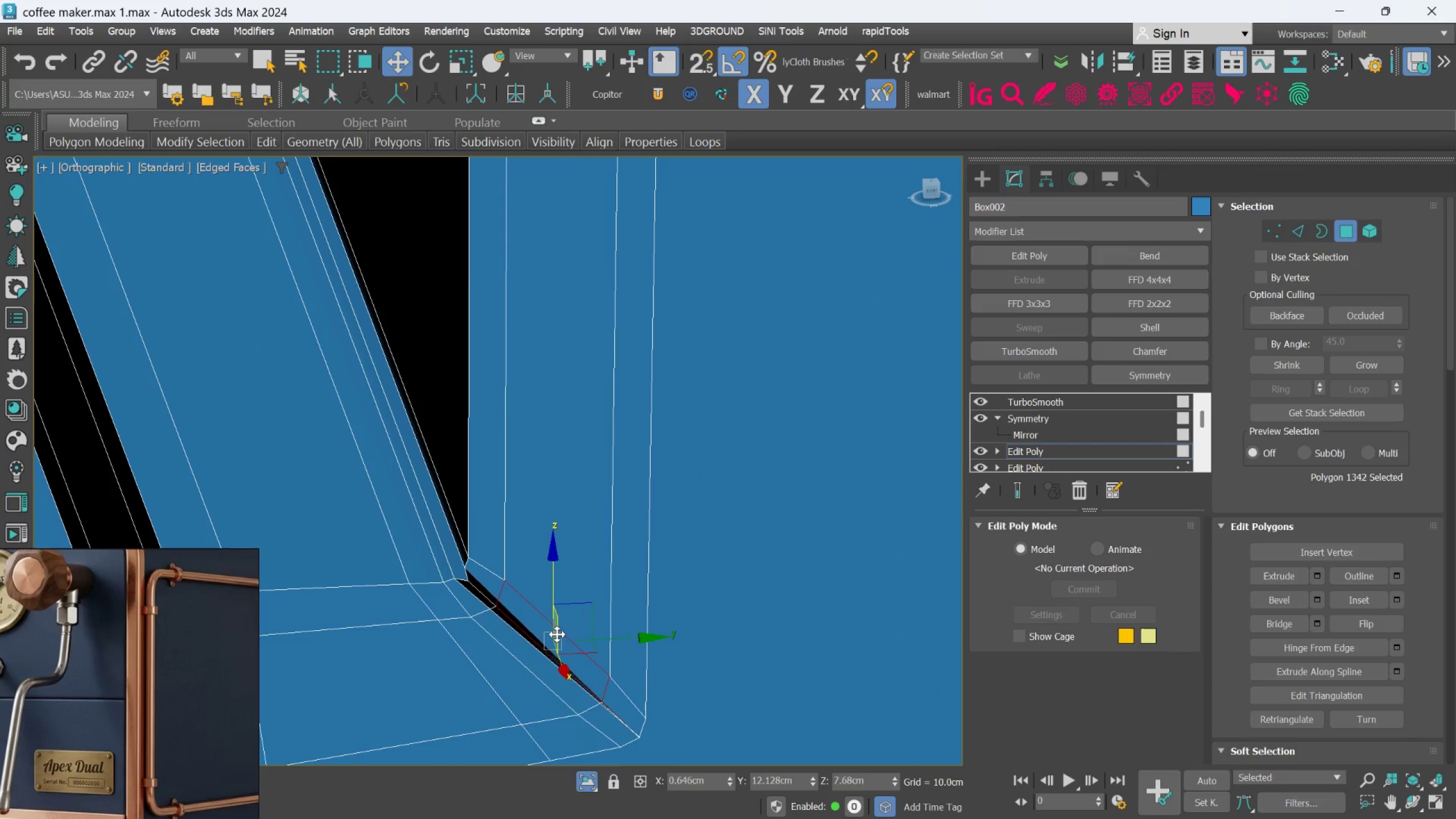 
key(Delete)
 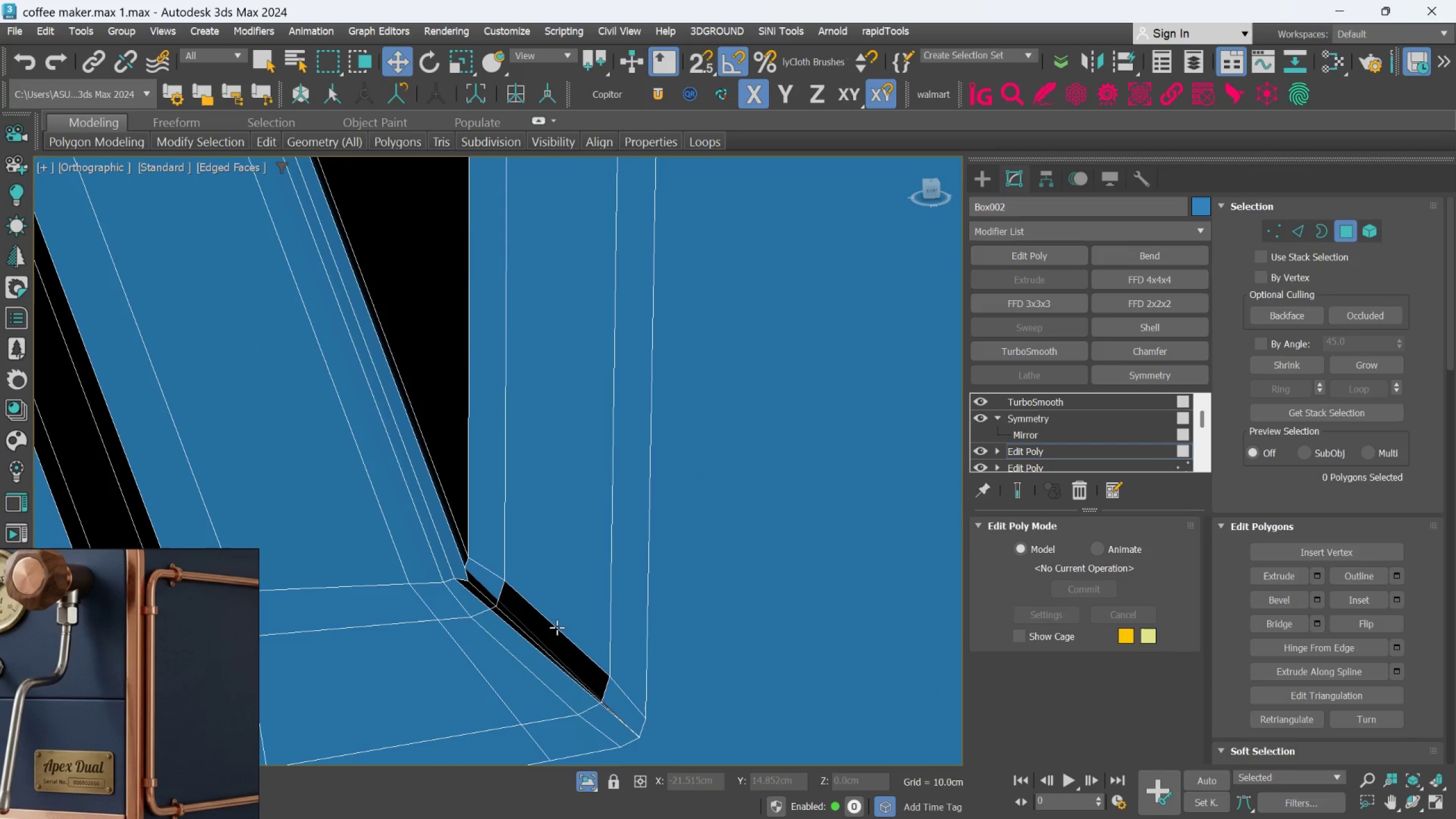 
scroll: coordinate [486, 611], scroll_direction: up, amount: 2.0
 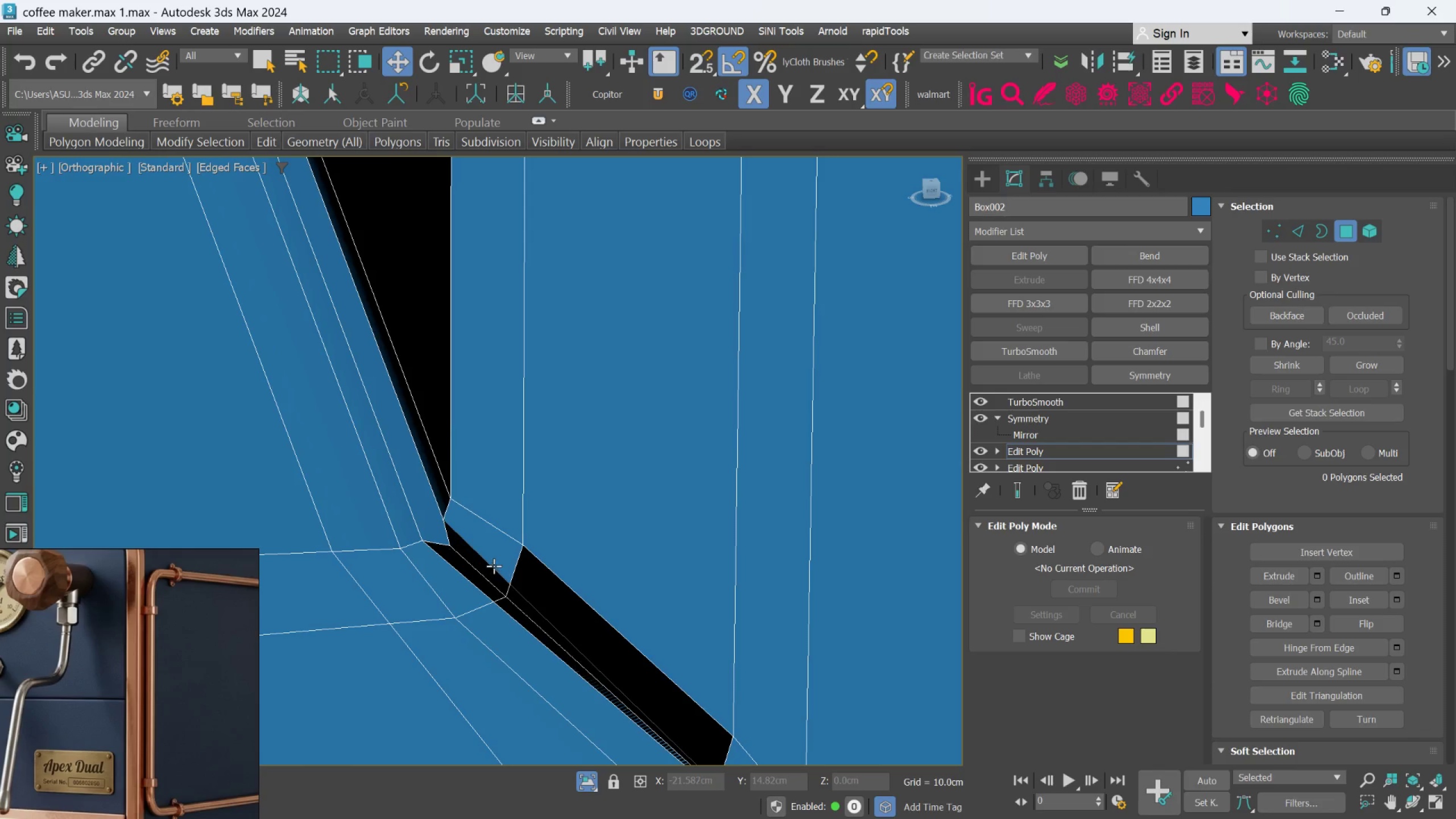 
left_click([494, 566])
 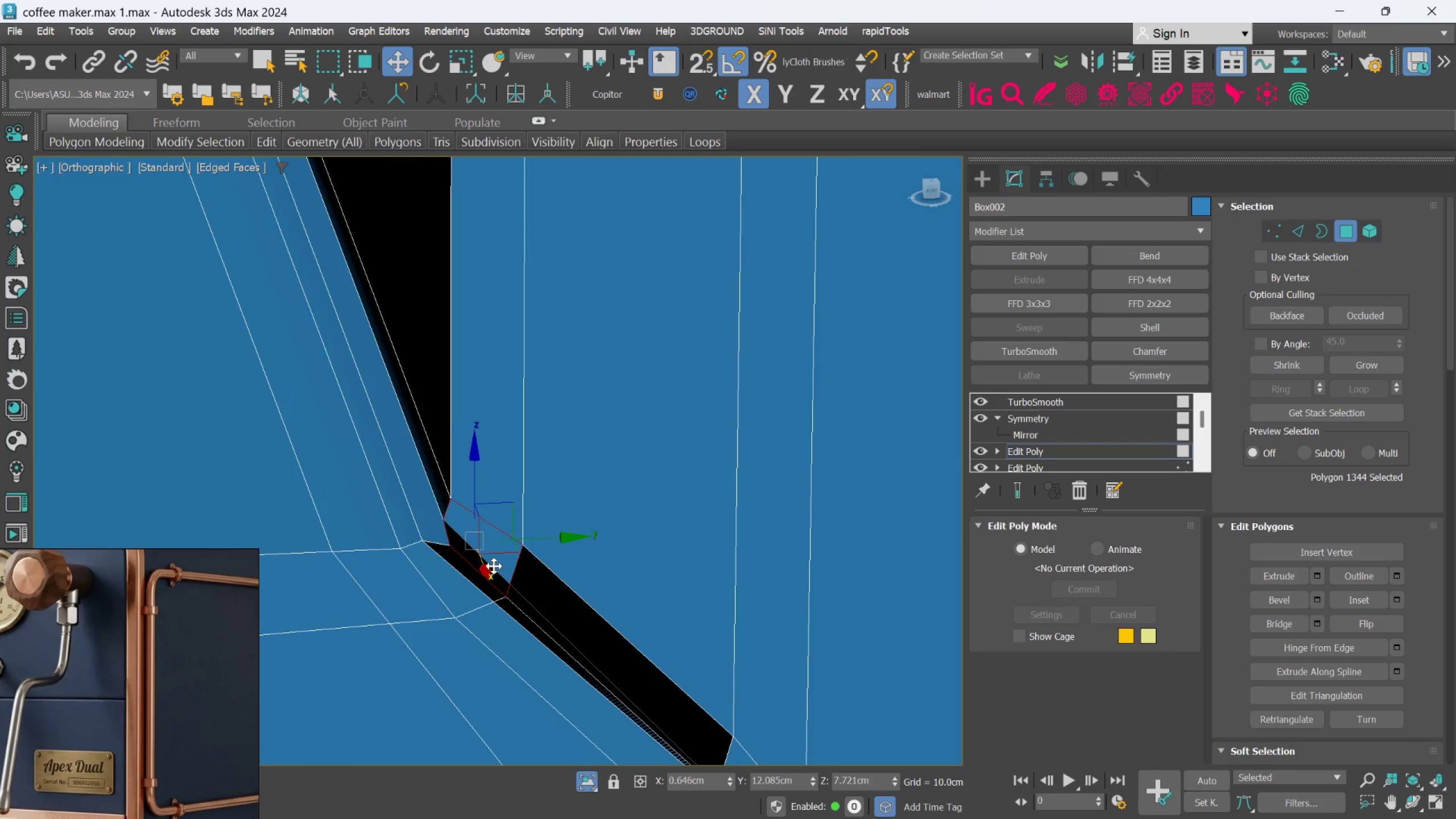 
key(Delete)
 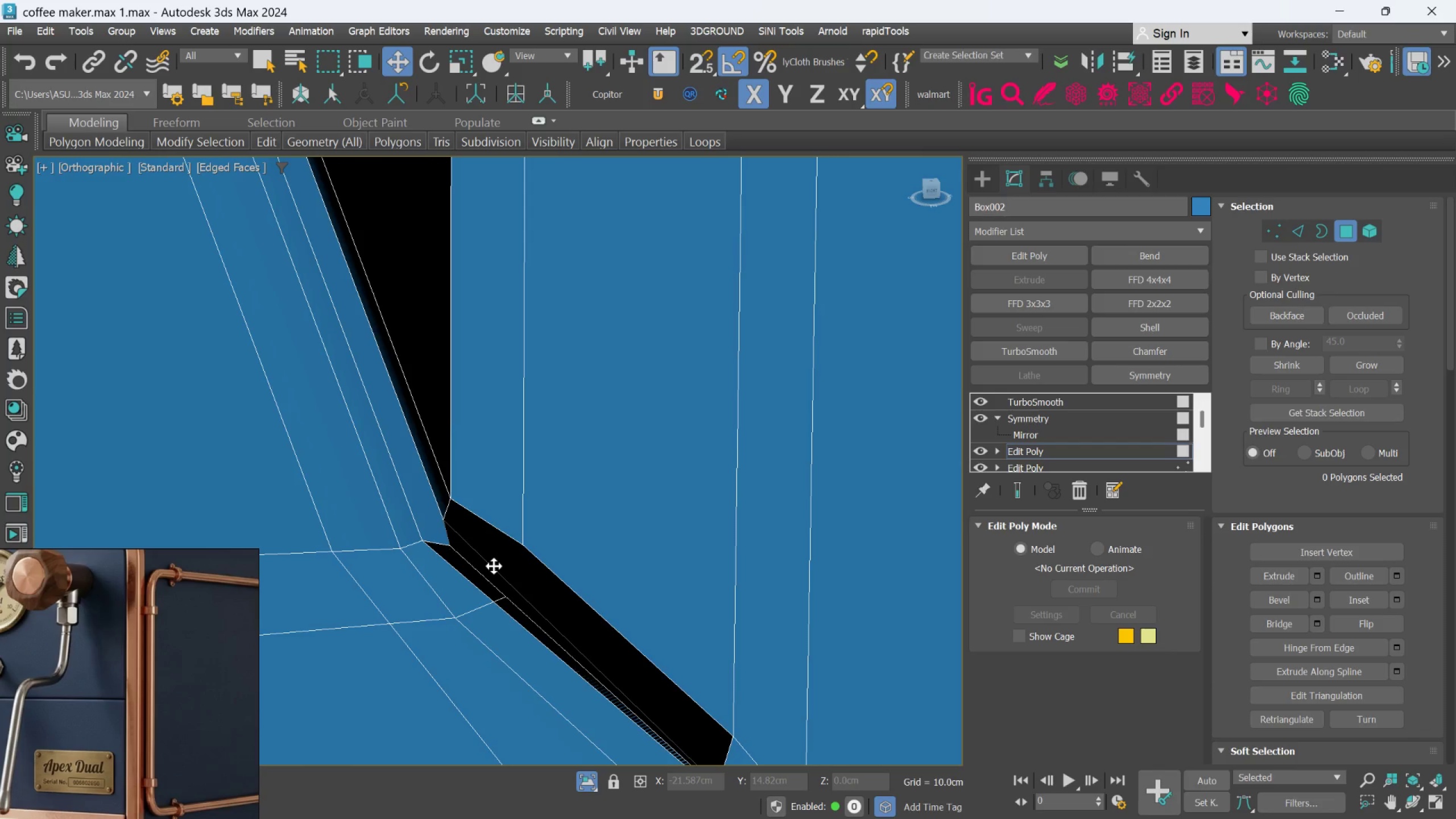 
hold_key(key=AltLeft, duration=0.45)
 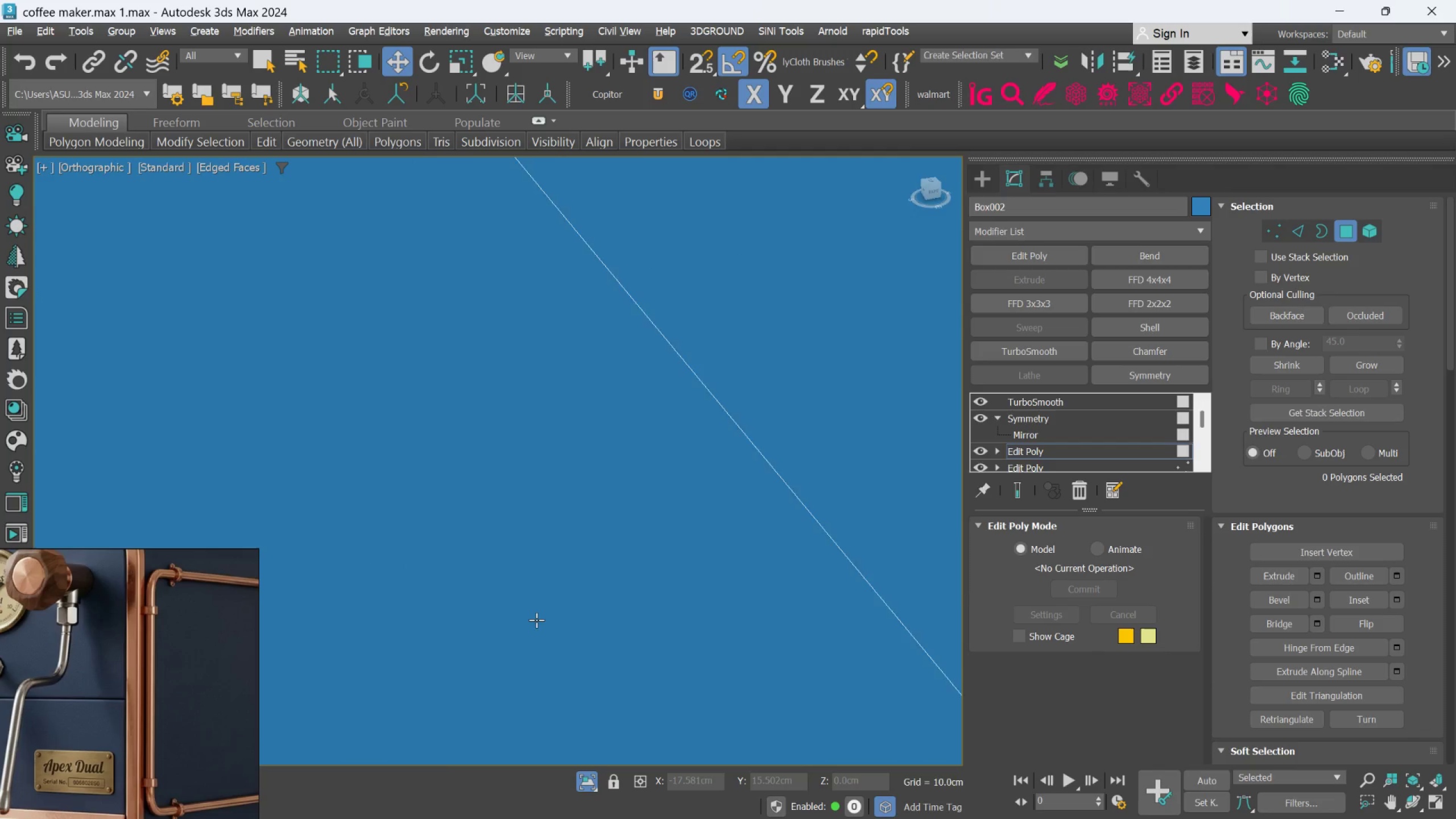 
scroll: coordinate [594, 595], scroll_direction: down, amount: 12.0
 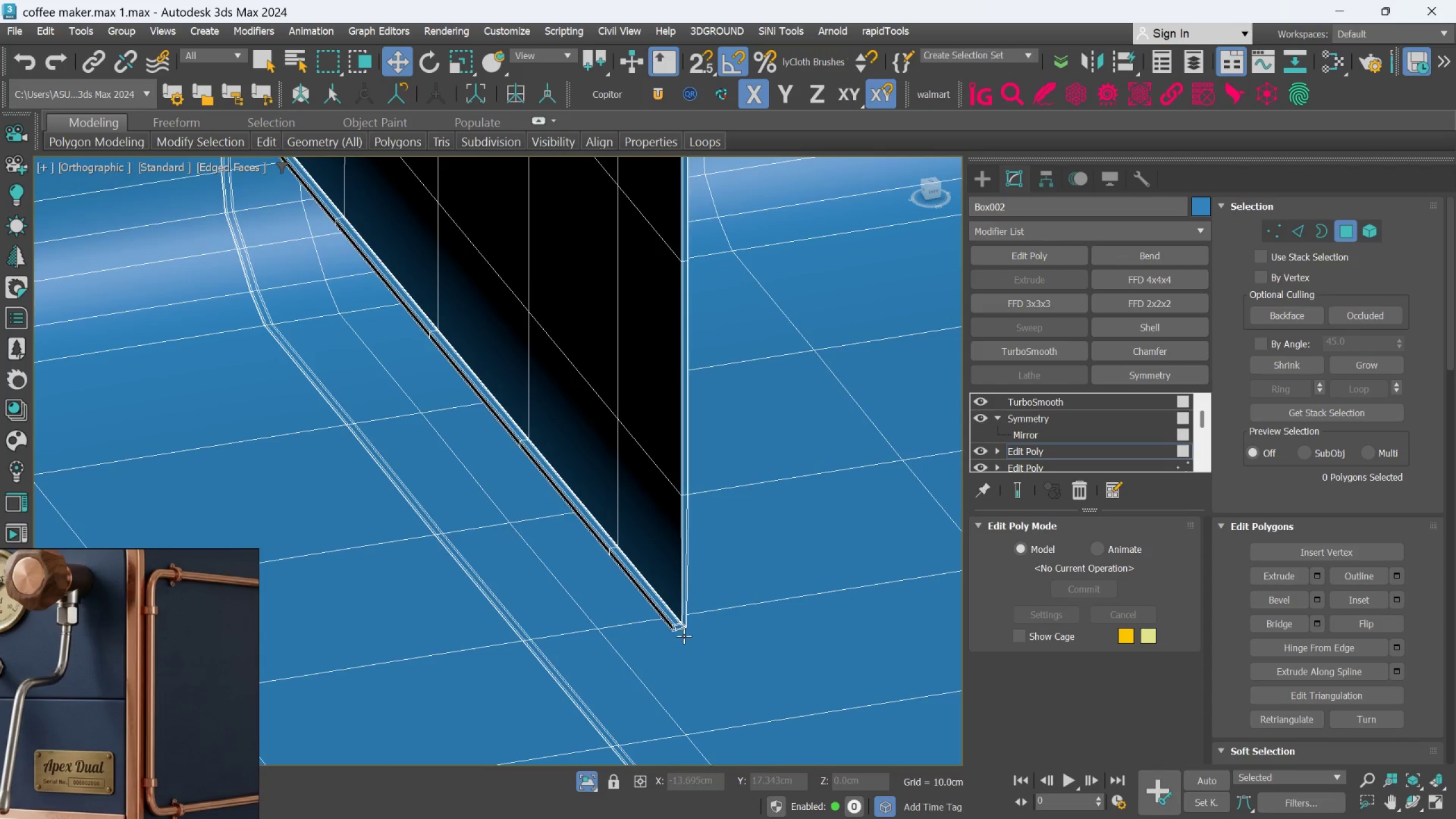 
left_click([604, 607])
 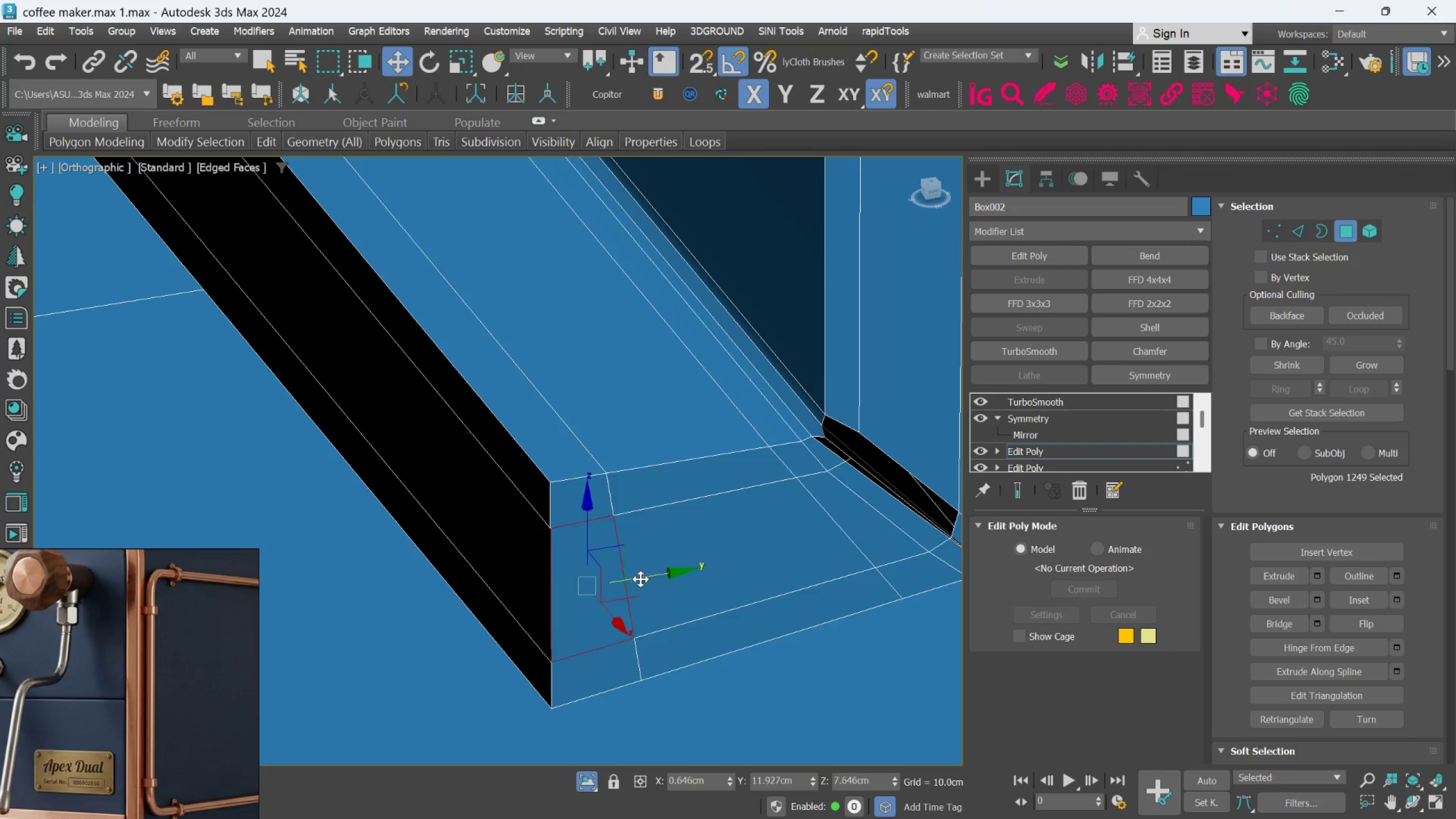 
scroll: coordinate [615, 607], scroll_direction: up, amount: 10.0
 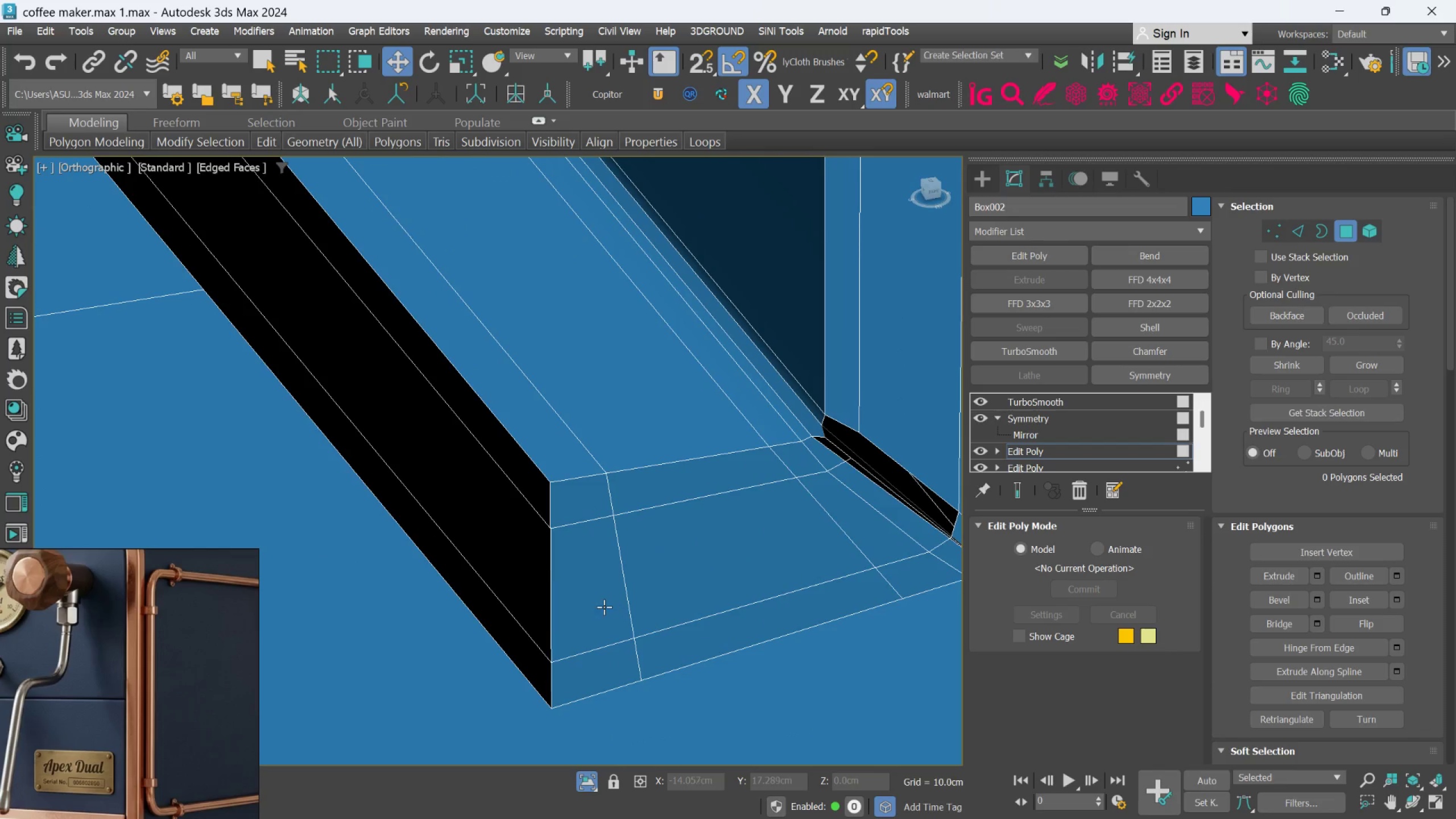 
hold_key(key=ControlLeft, duration=1.5)
left_click([641, 578])
 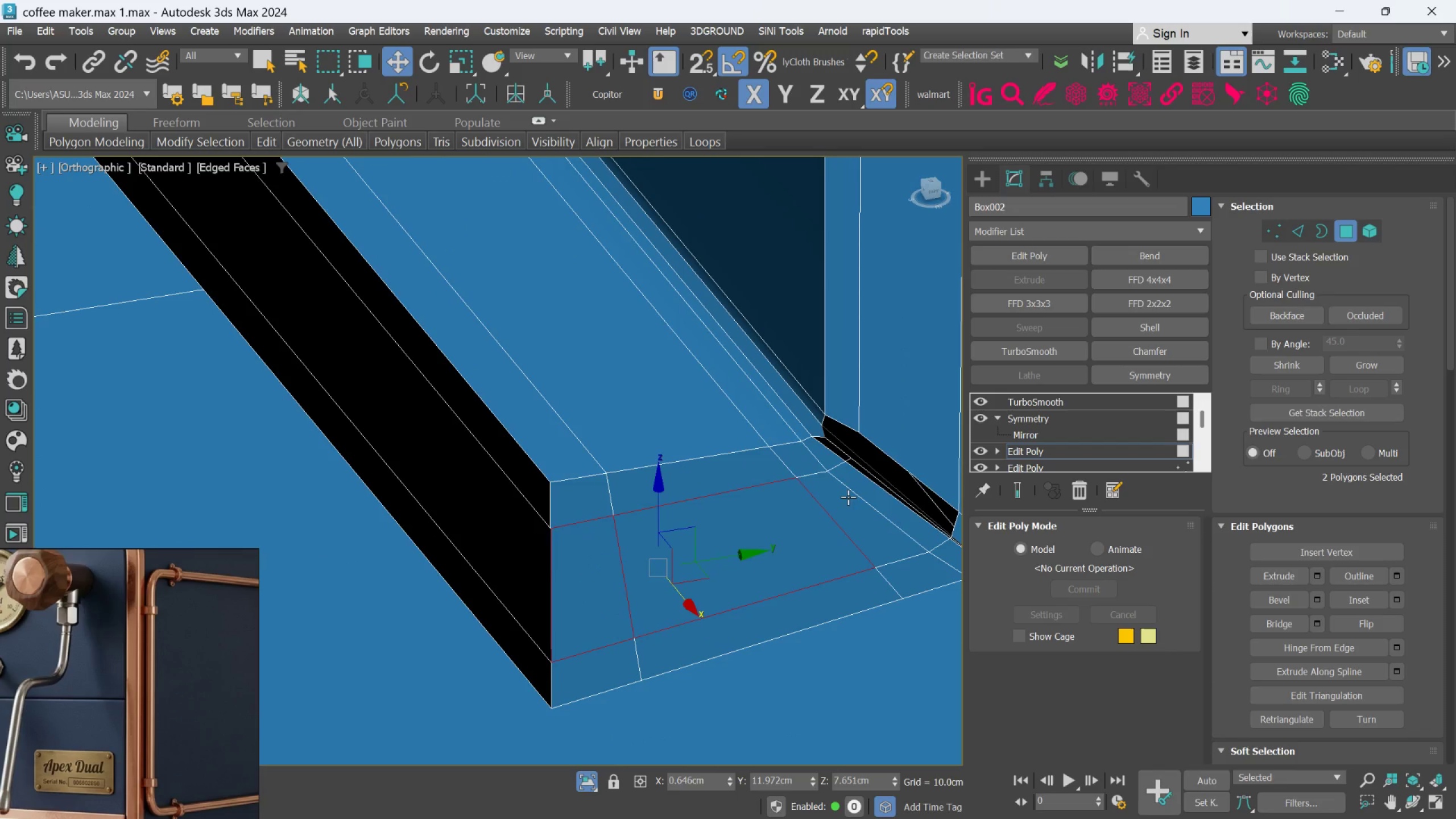 
left_click([848, 497])
 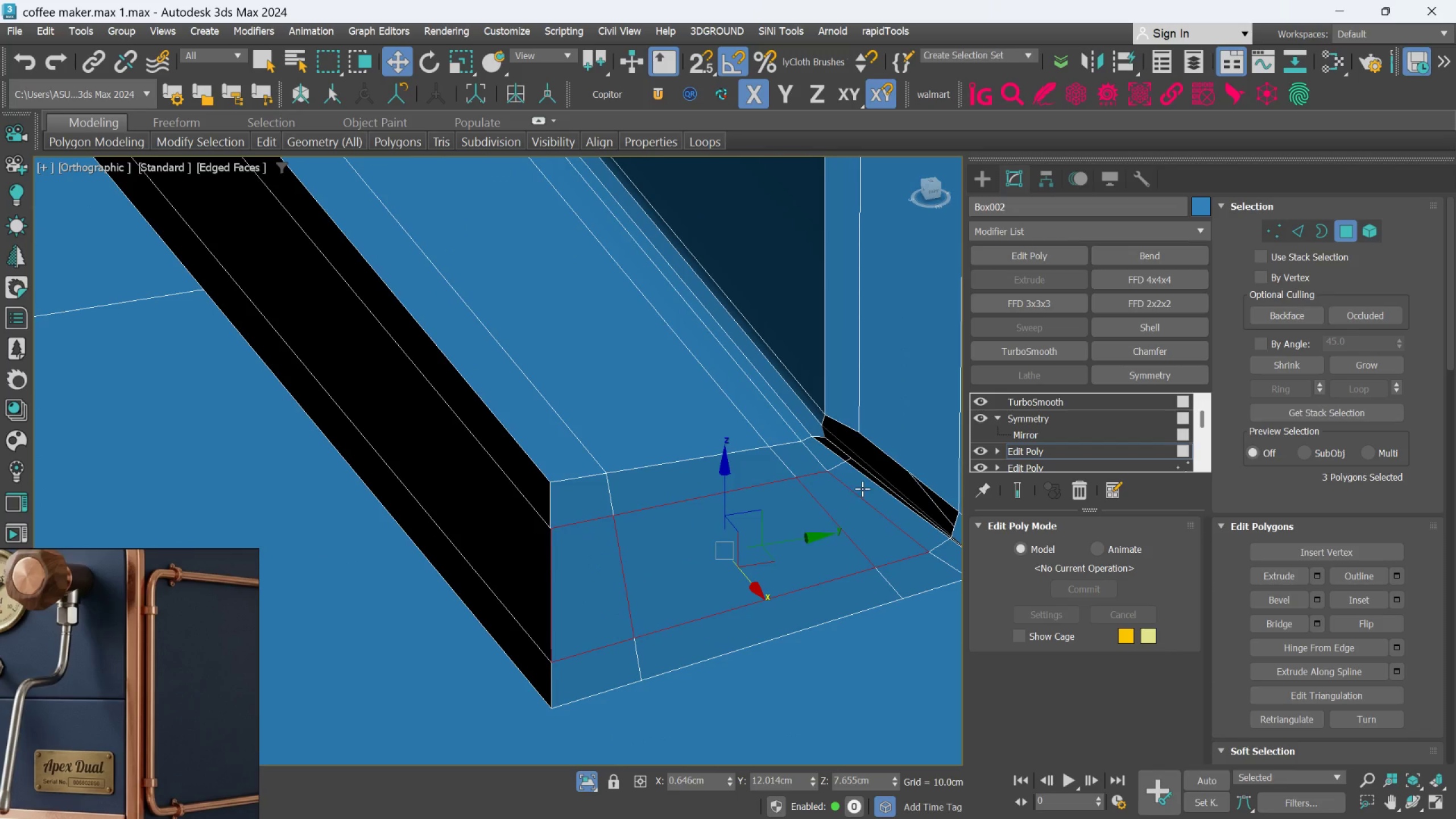 
double_click([862, 489])
 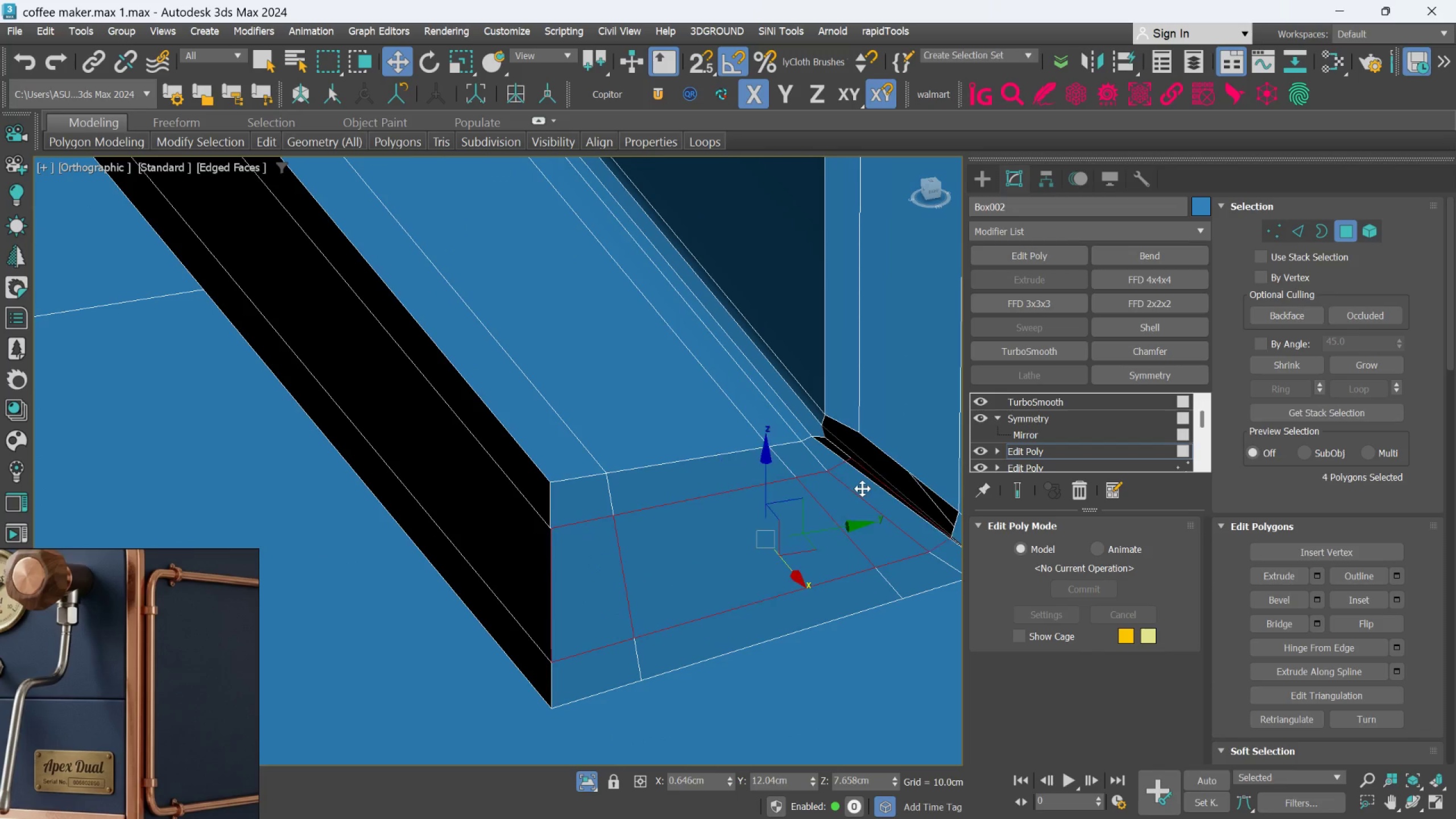 
key(Control+ControlLeft)
 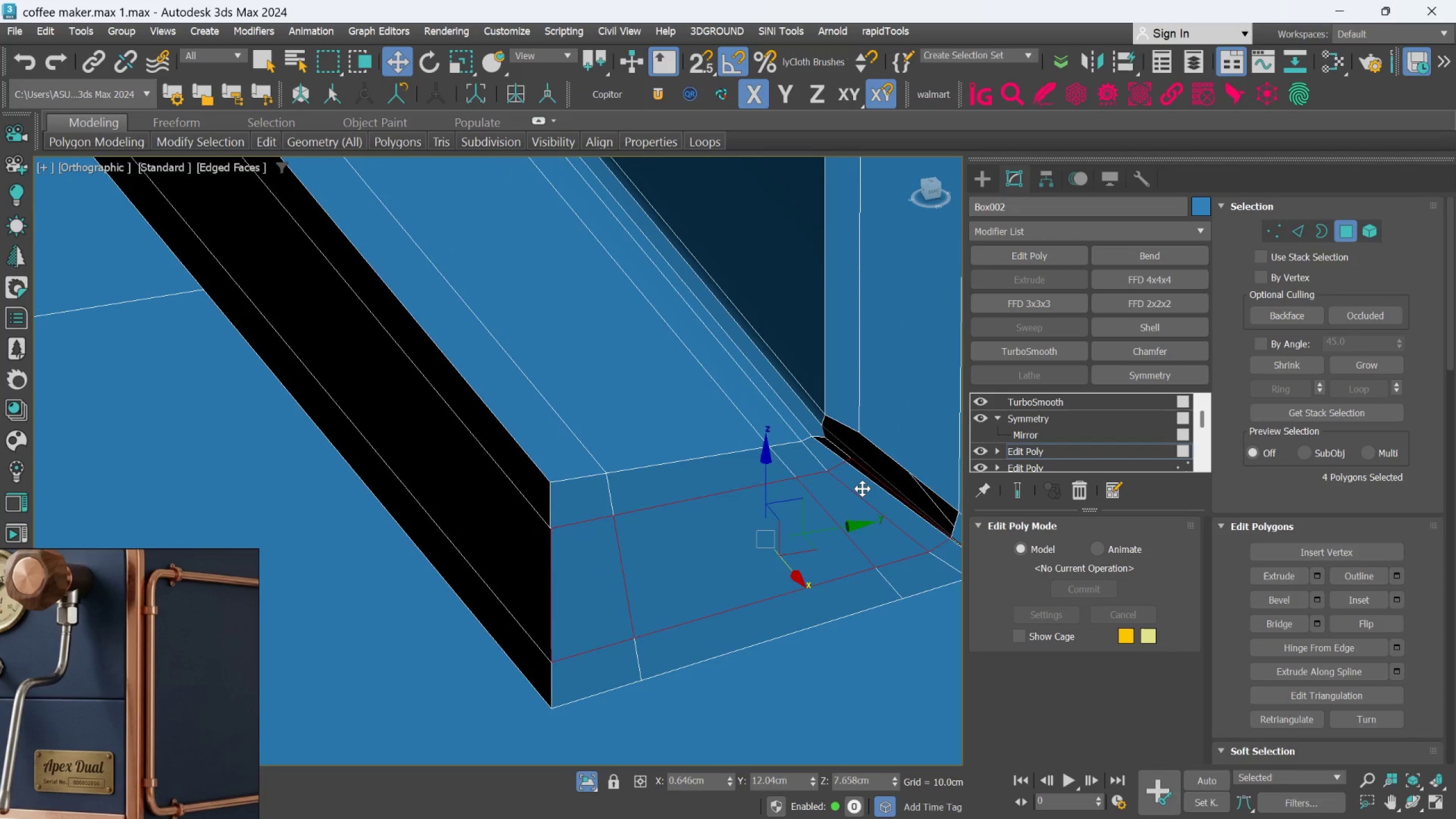 
key(Control+ControlLeft)
 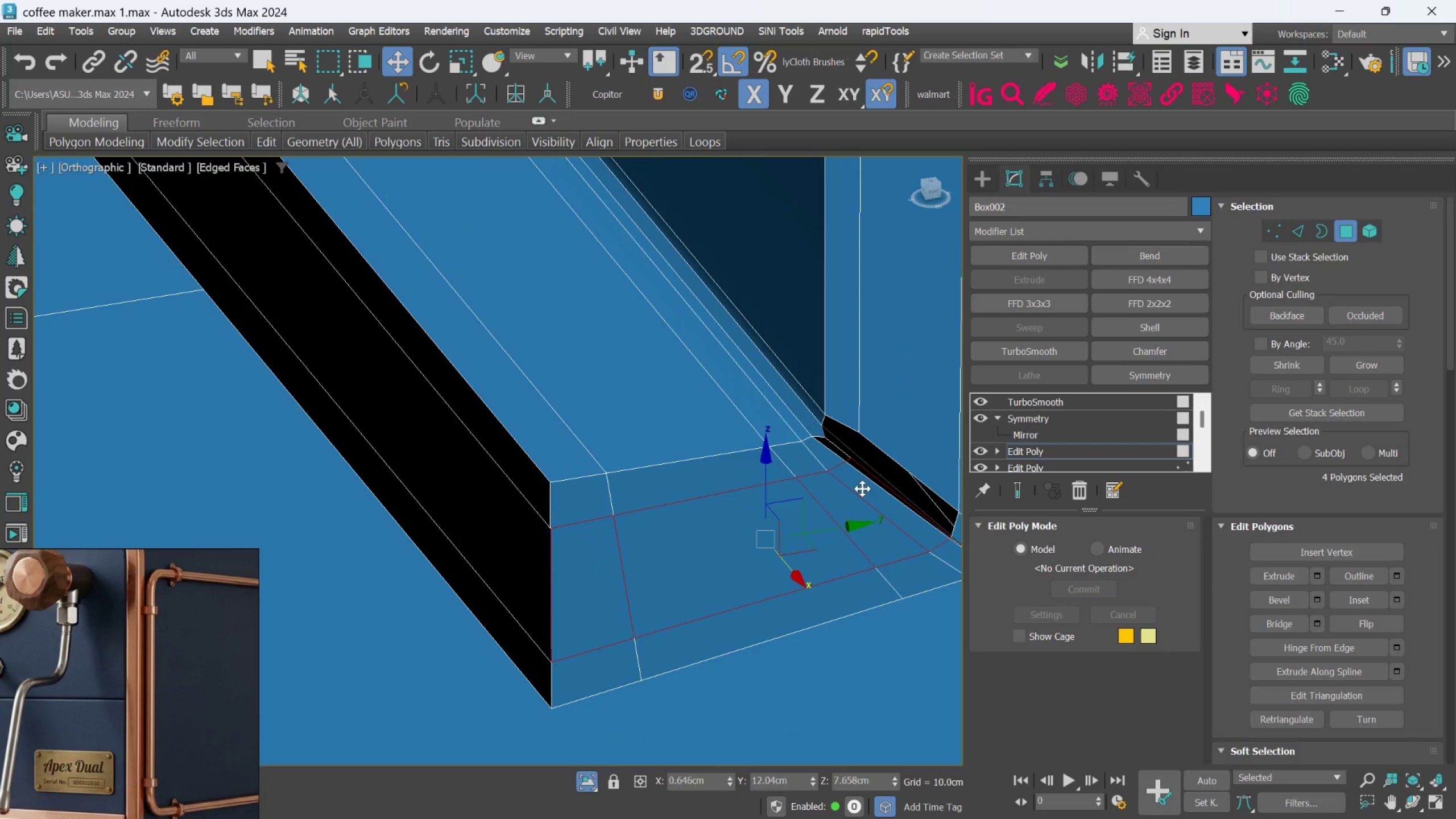 
key(Control+ControlLeft)
 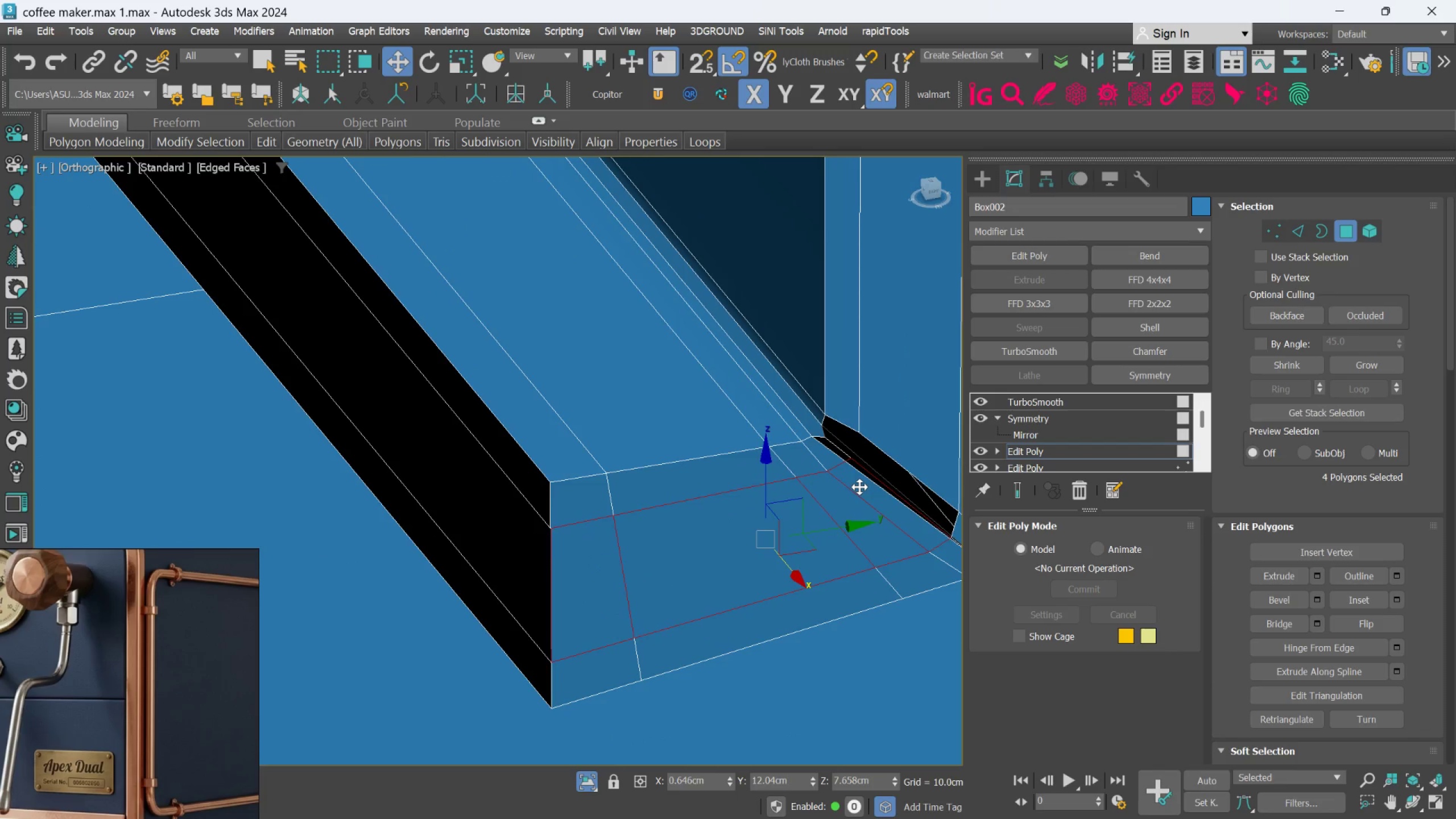 
key(Delete)
 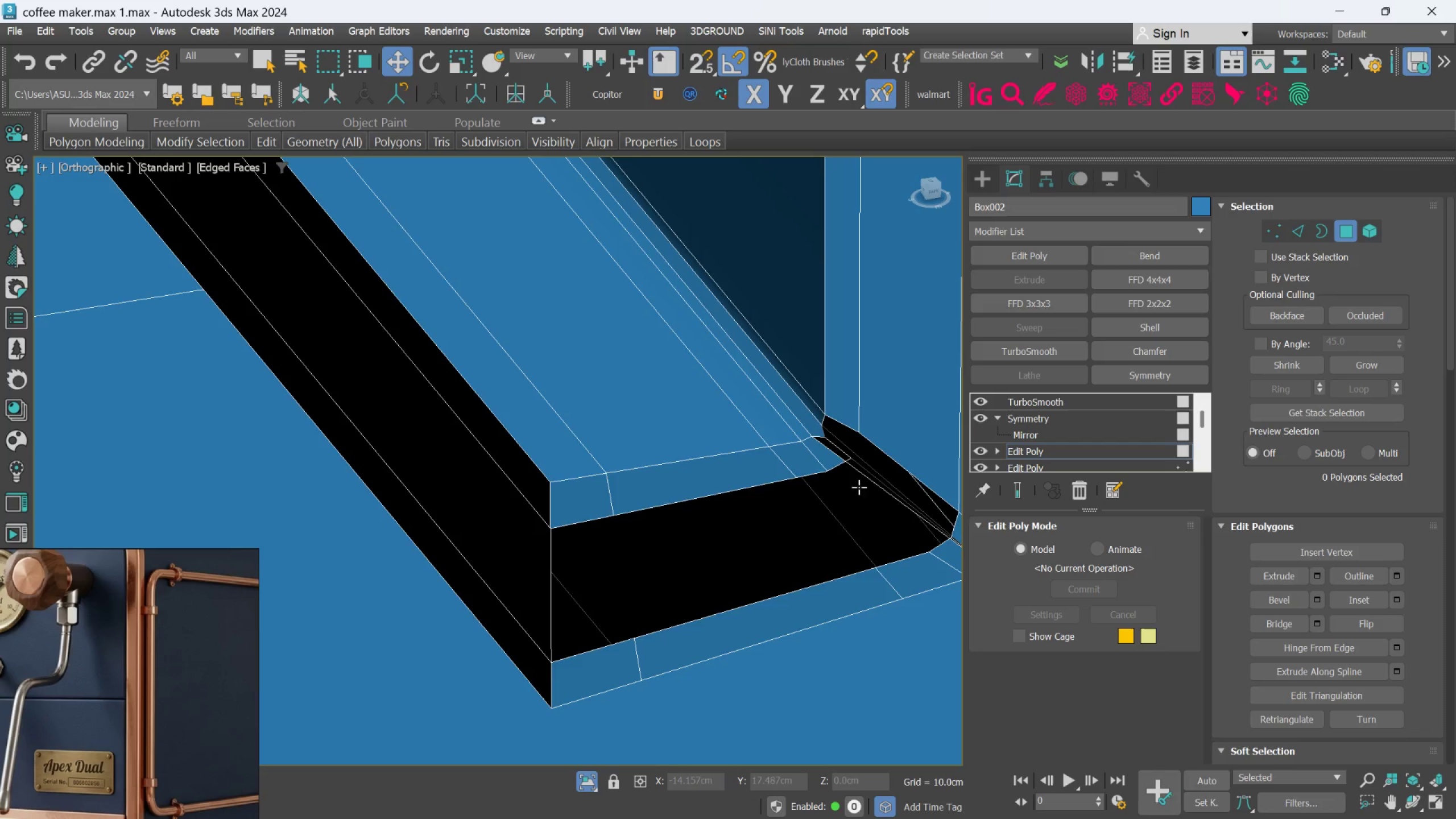 
left_click([874, 483])
 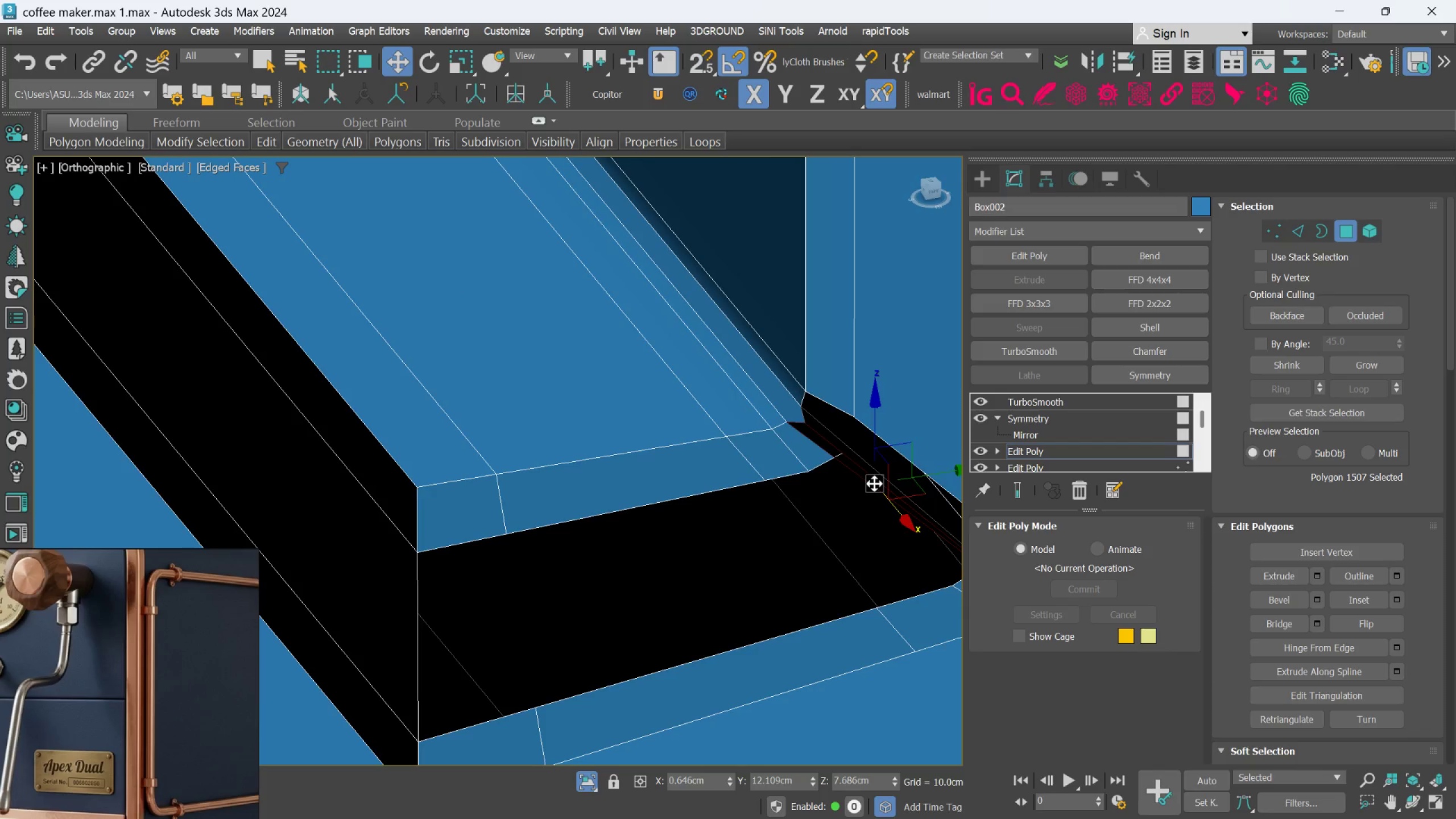 
scroll: coordinate [872, 470], scroll_direction: up, amount: 1.0
 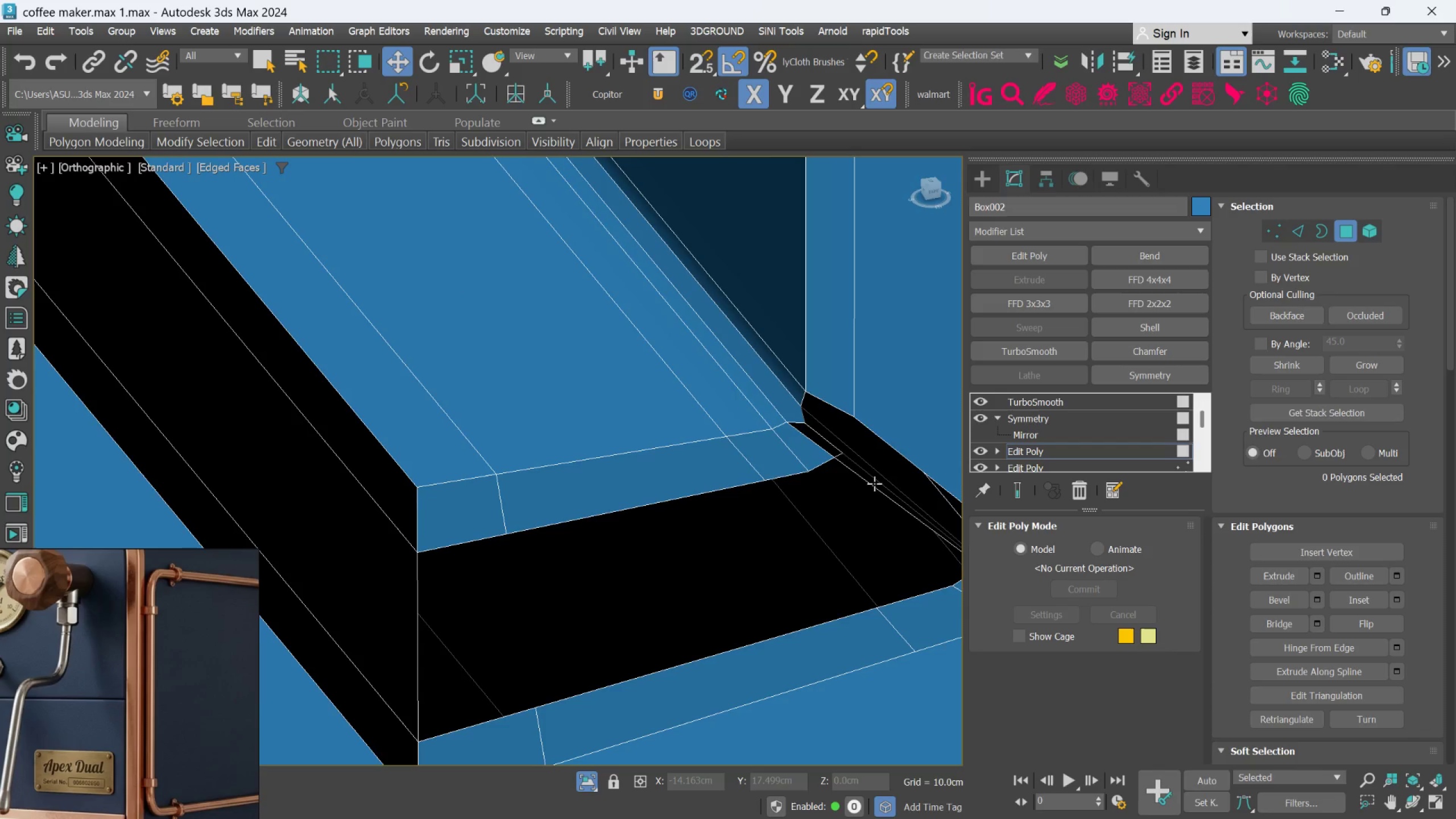 
hold_key(key=AltLeft, duration=1.17)
 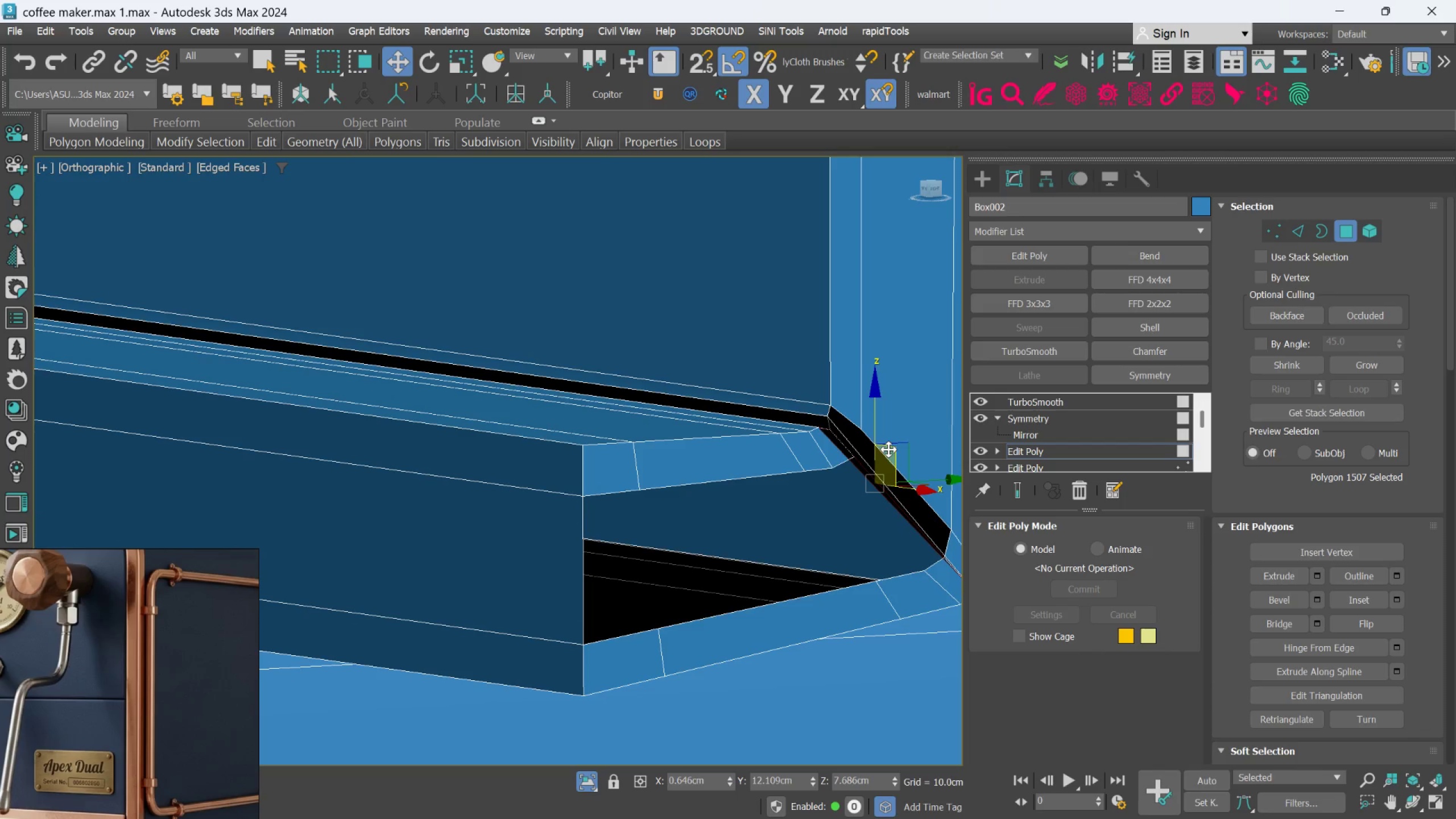 
scroll: coordinate [874, 483], scroll_direction: down, amount: 1.0
 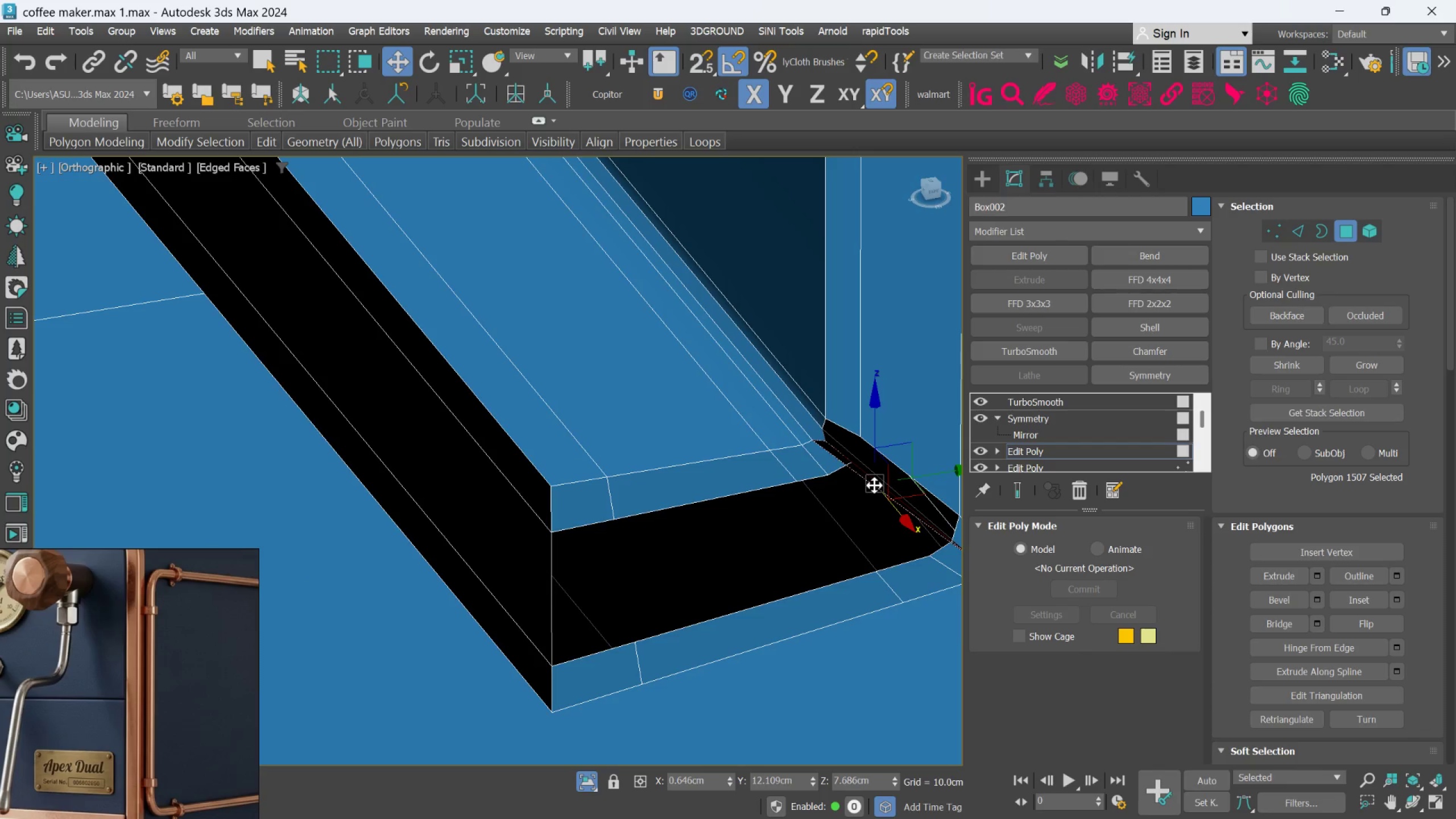 
key(Delete)
 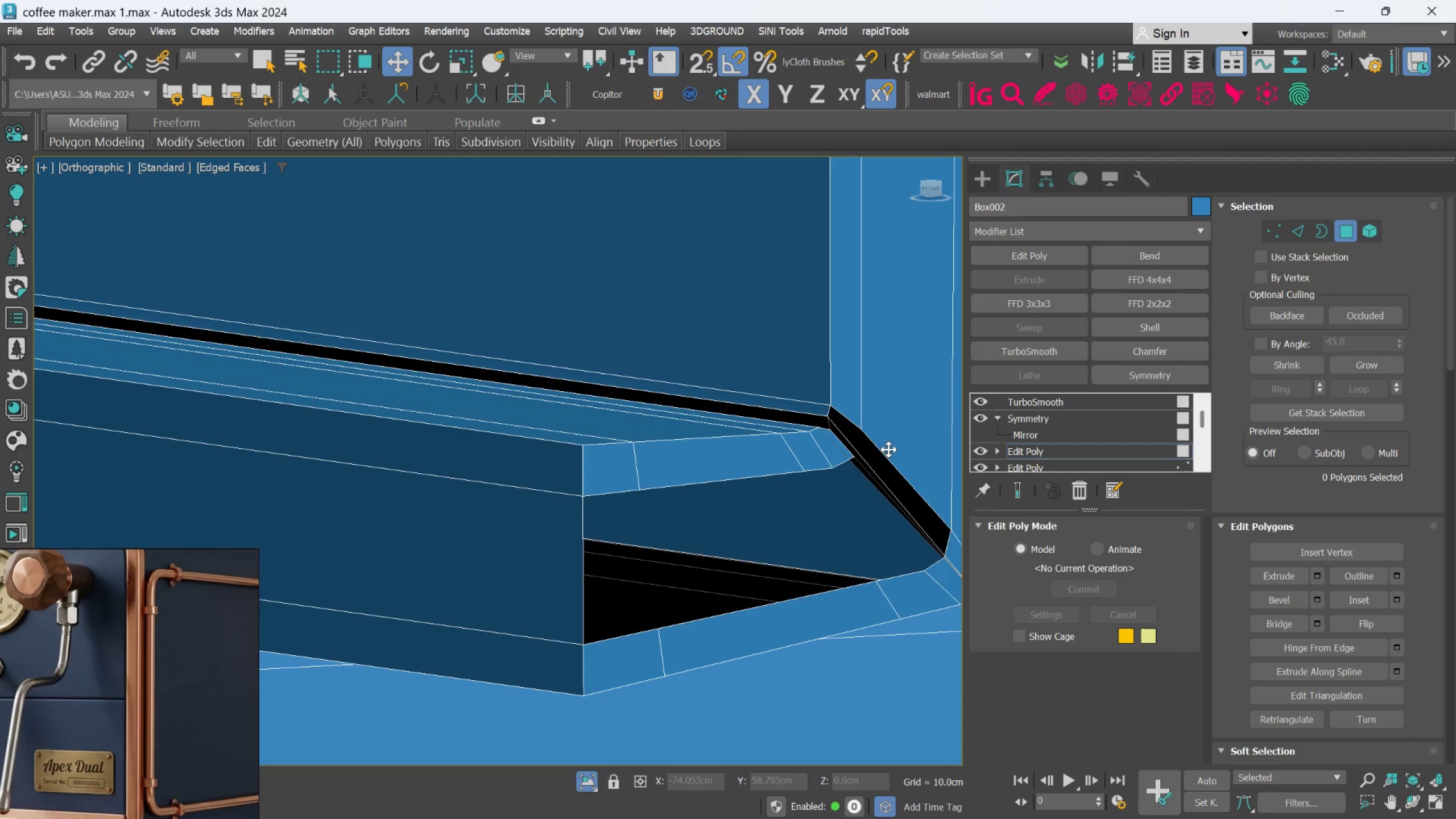 
scroll: coordinate [878, 468], scroll_direction: up, amount: 2.0
 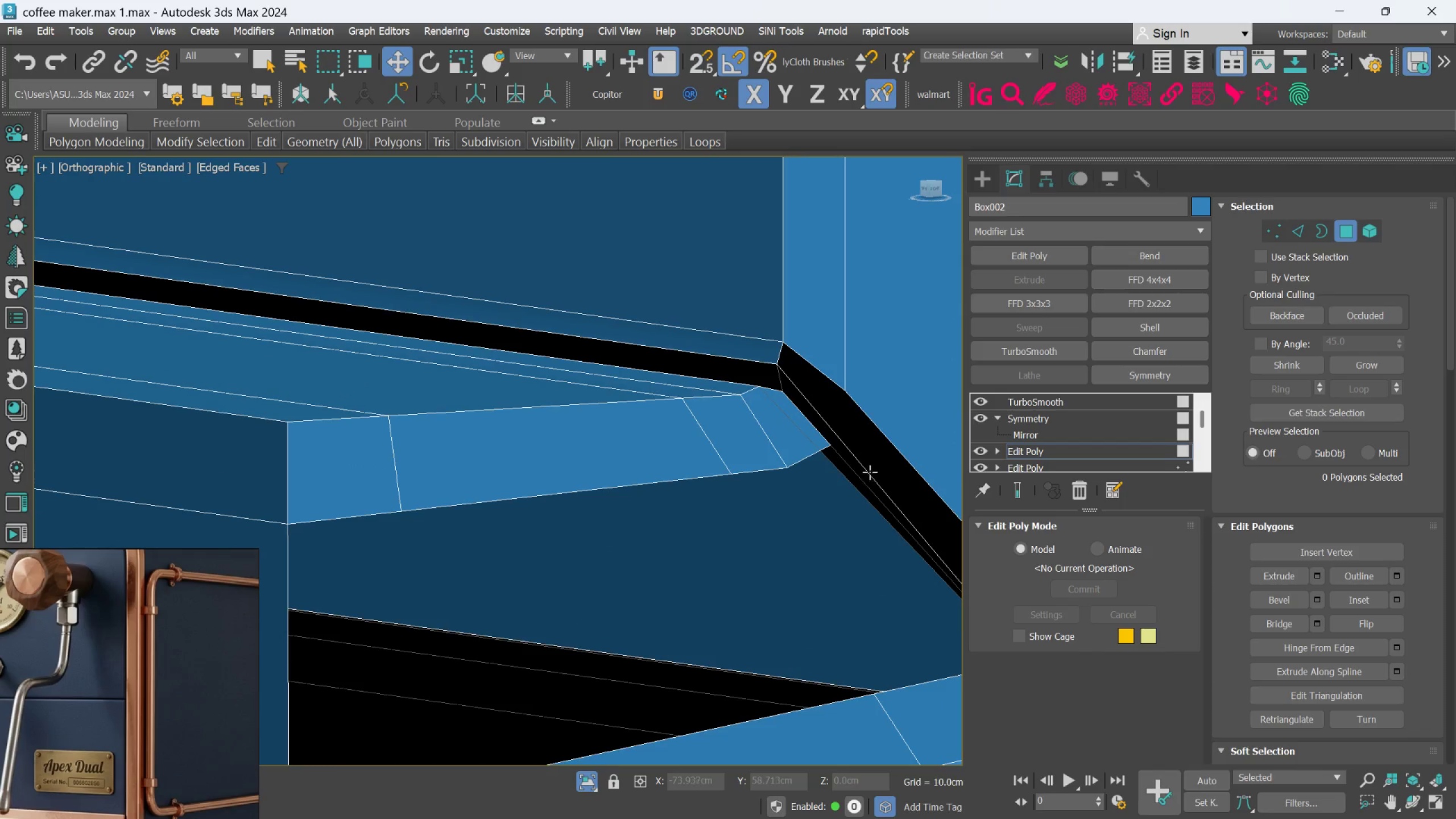 
left_click([868, 474])
 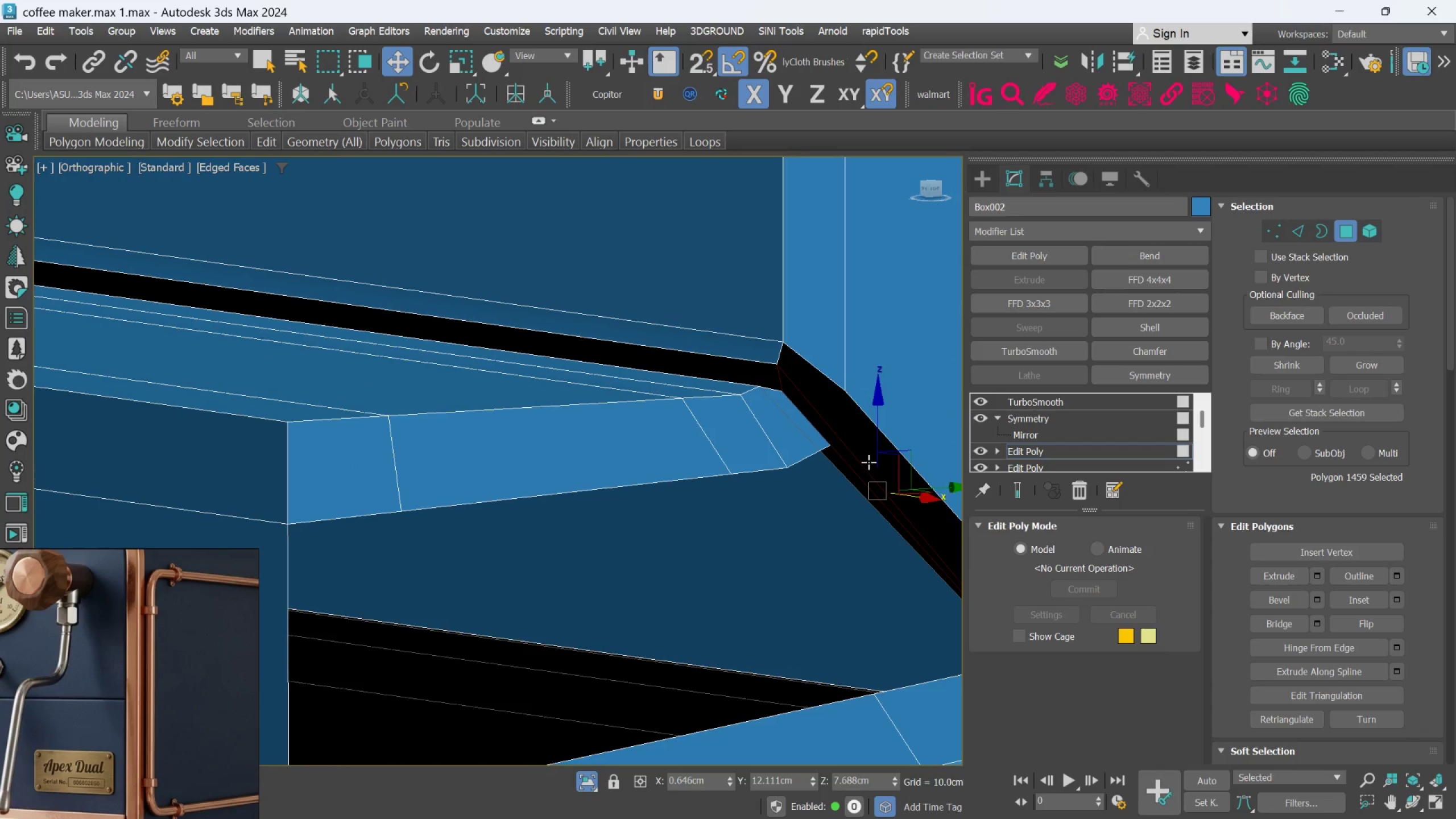 
key(Delete)
 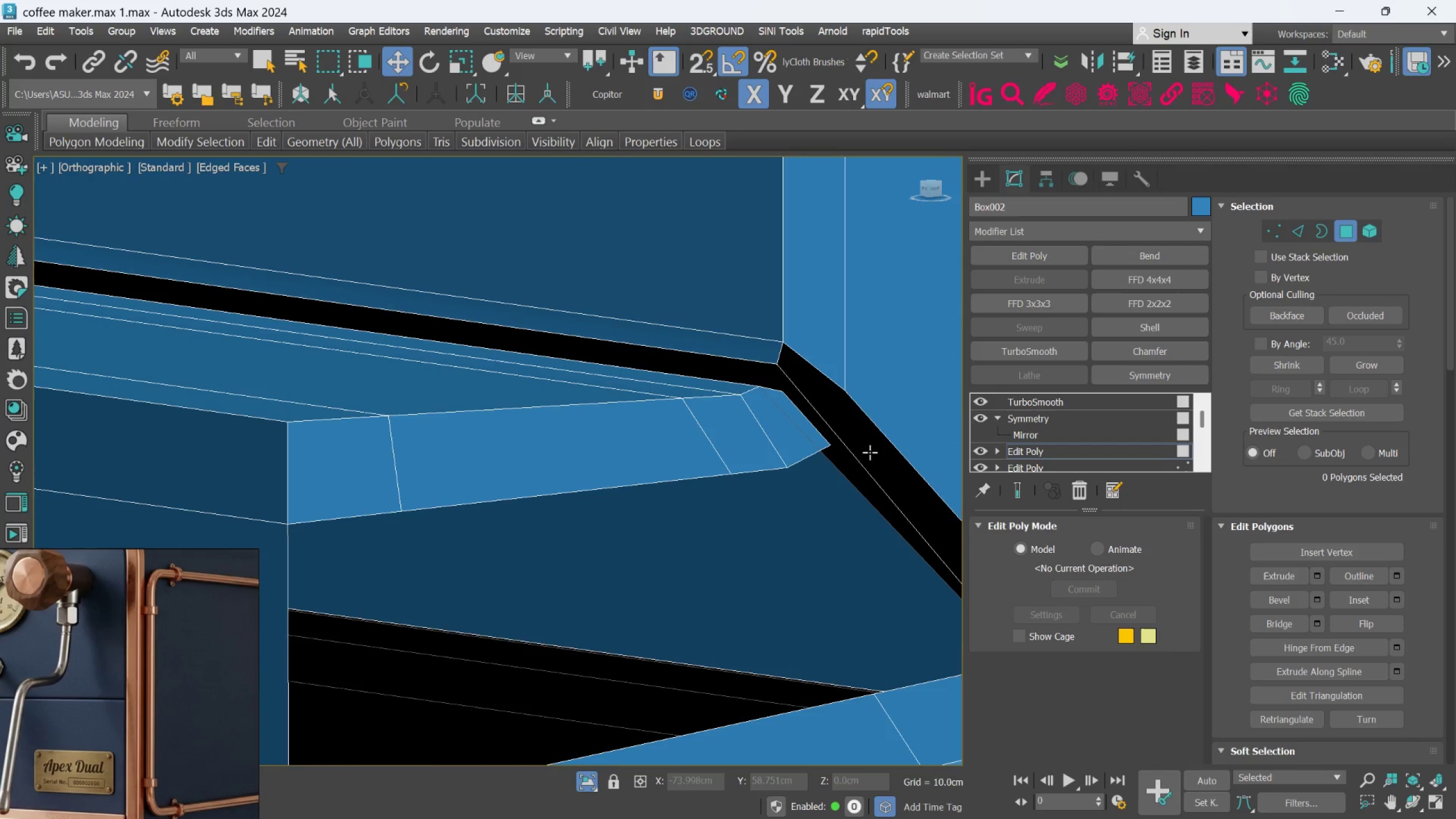 
scroll: coordinate [863, 475], scroll_direction: down, amount: 4.0
 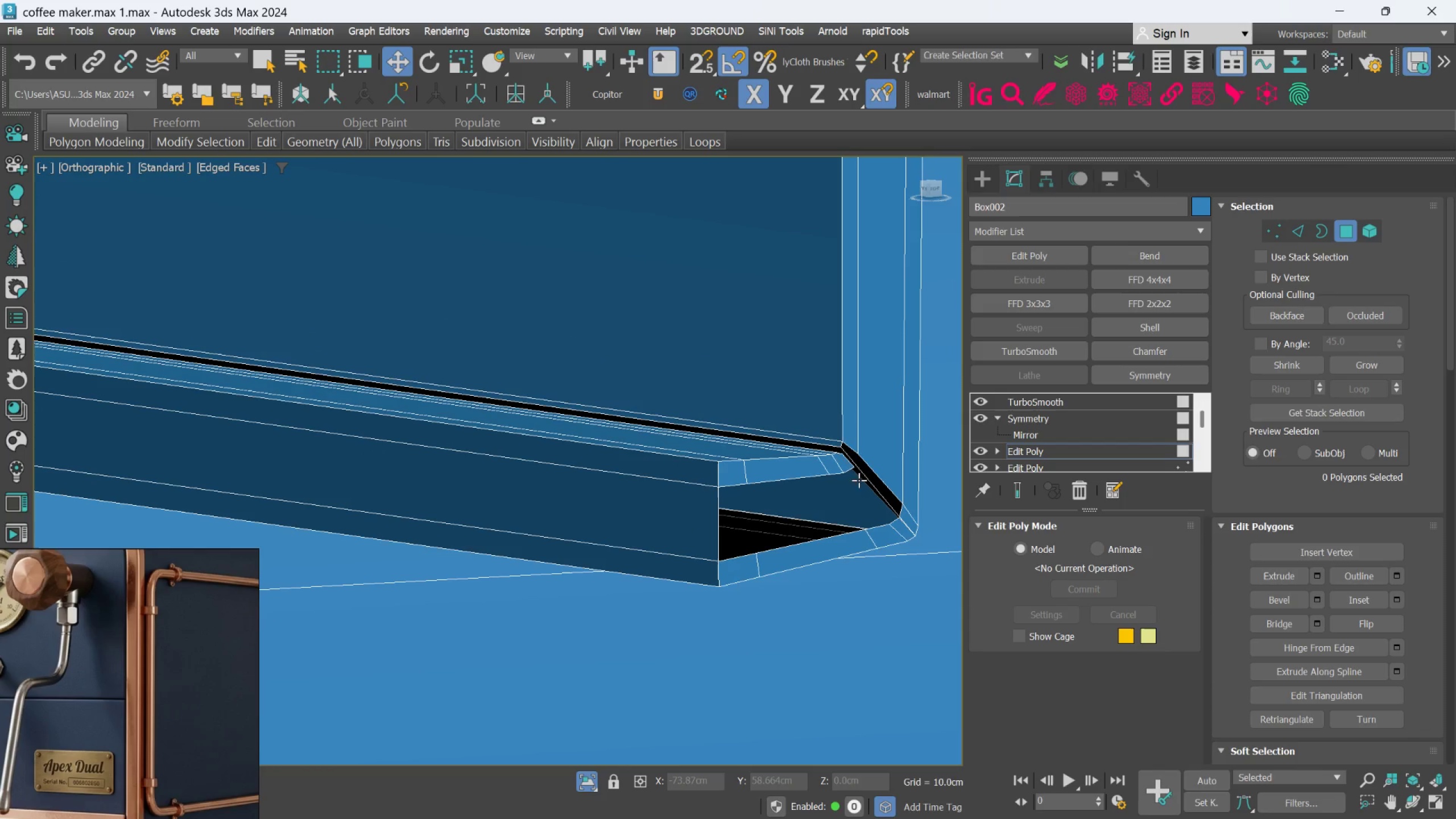 
hold_key(key=AltLeft, duration=0.38)
 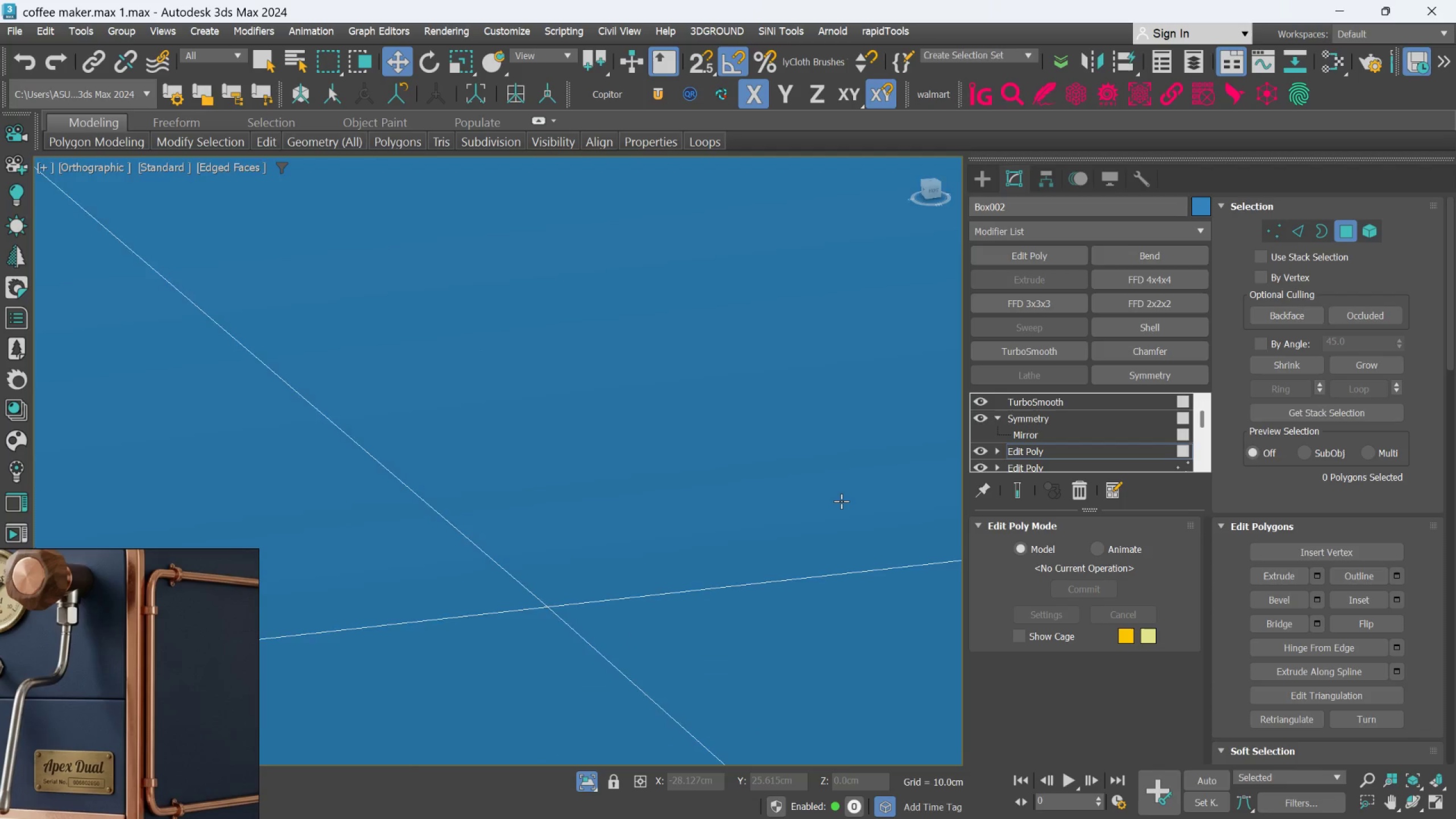 
scroll: coordinate [851, 568], scroll_direction: down, amount: 3.0
 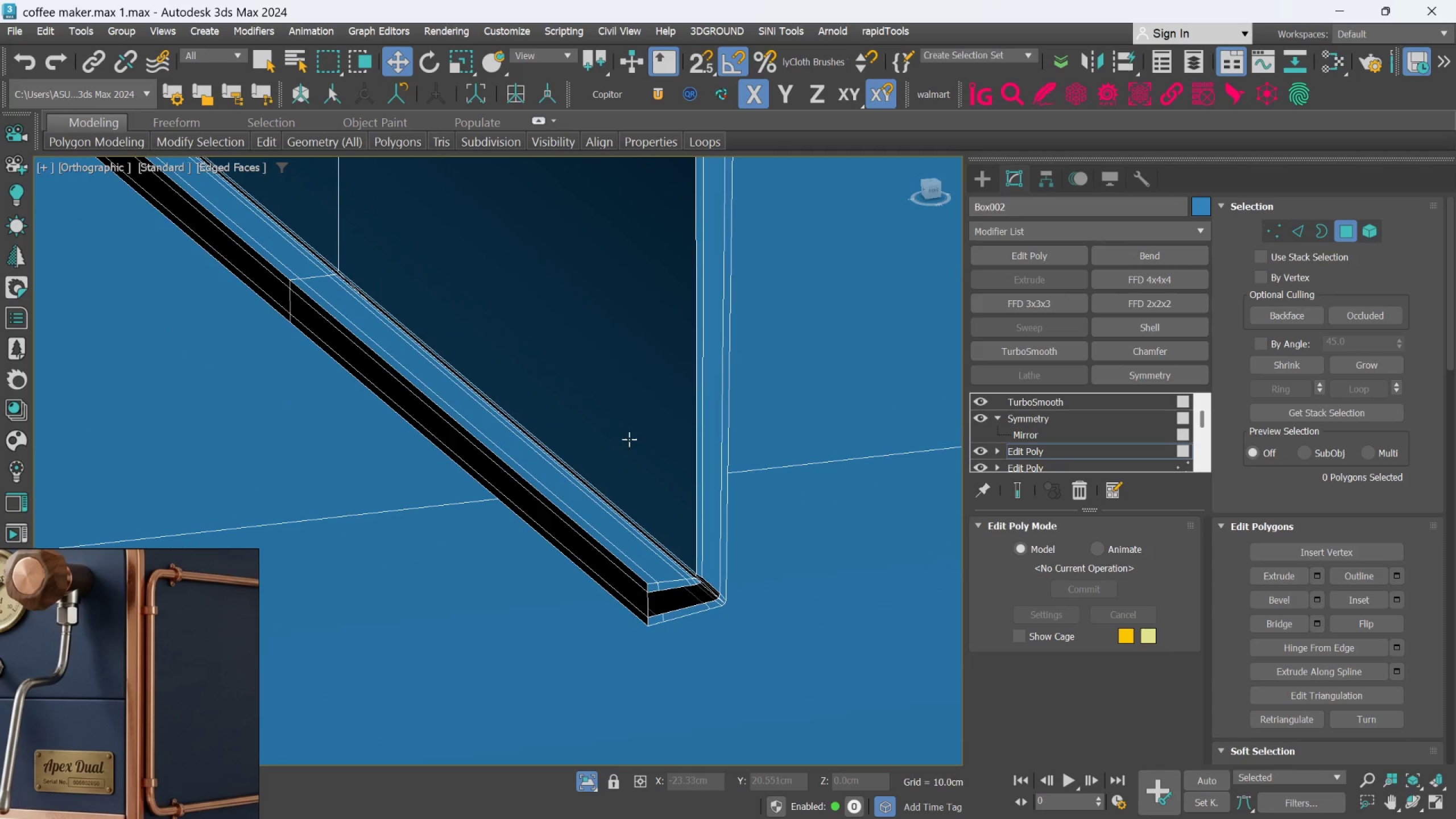 
scroll: coordinate [644, 556], scroll_direction: up, amount: 2.0
 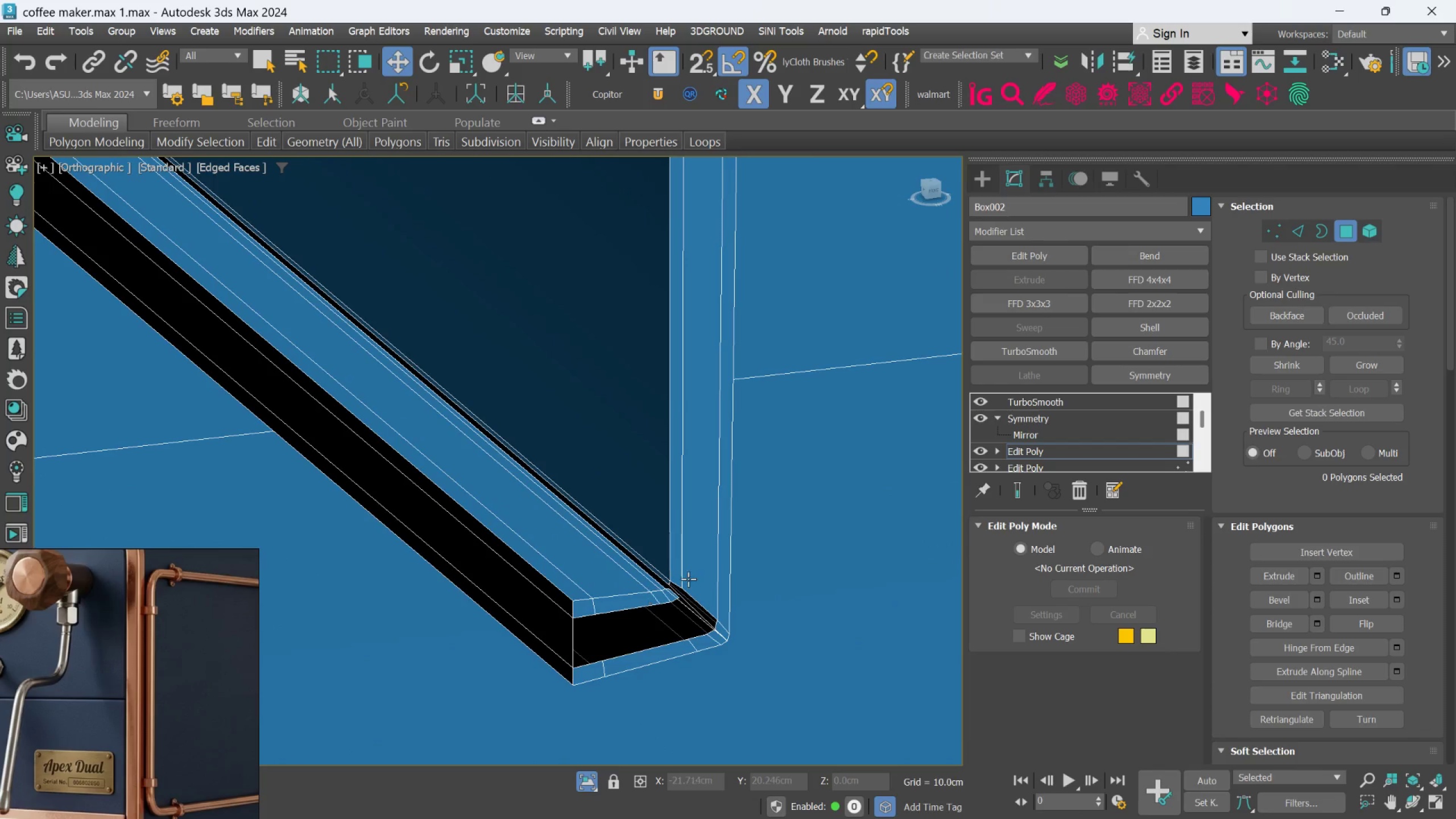 
left_click([693, 573])
 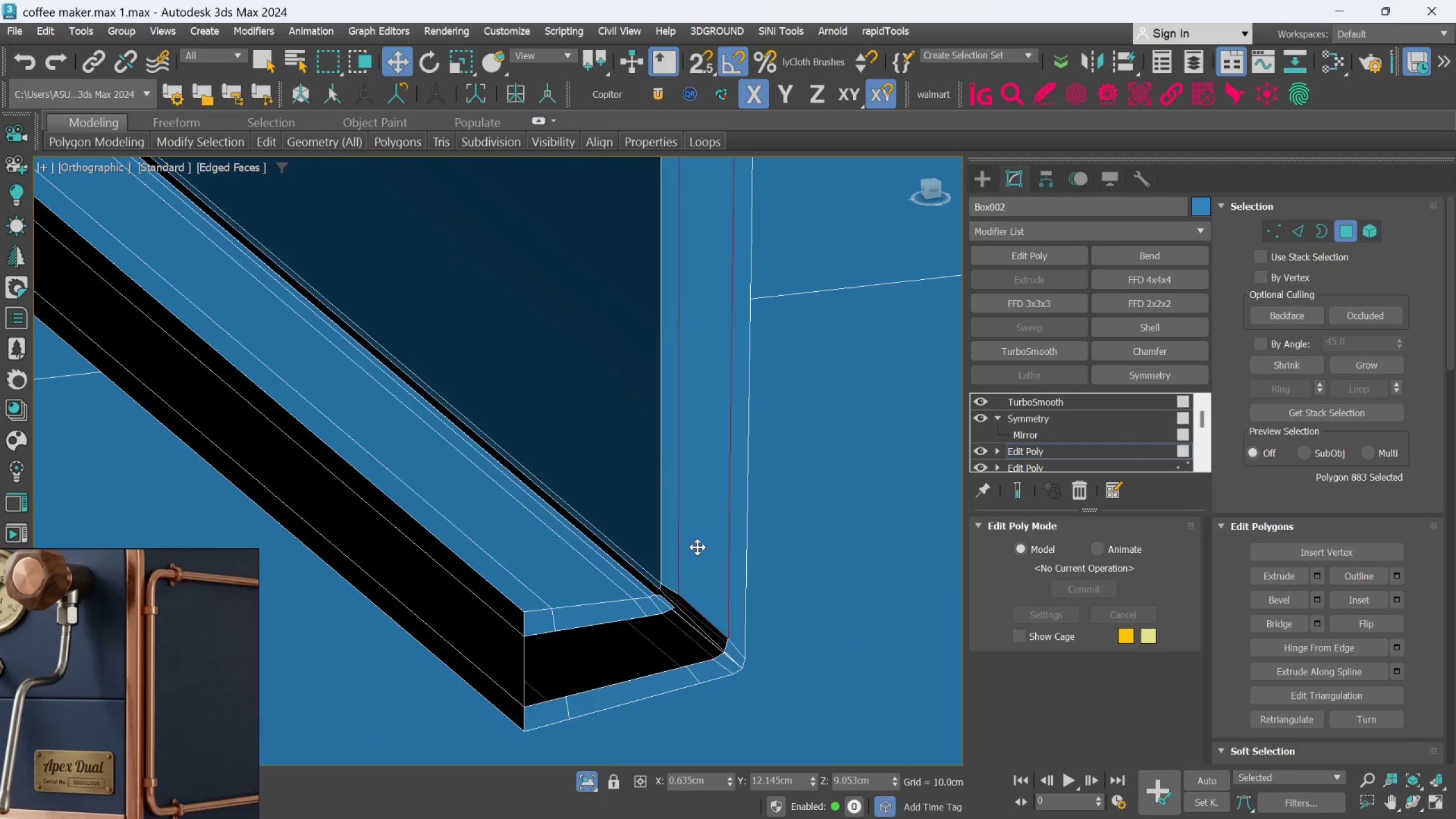 
scroll: coordinate [691, 574], scroll_direction: up, amount: 1.0
 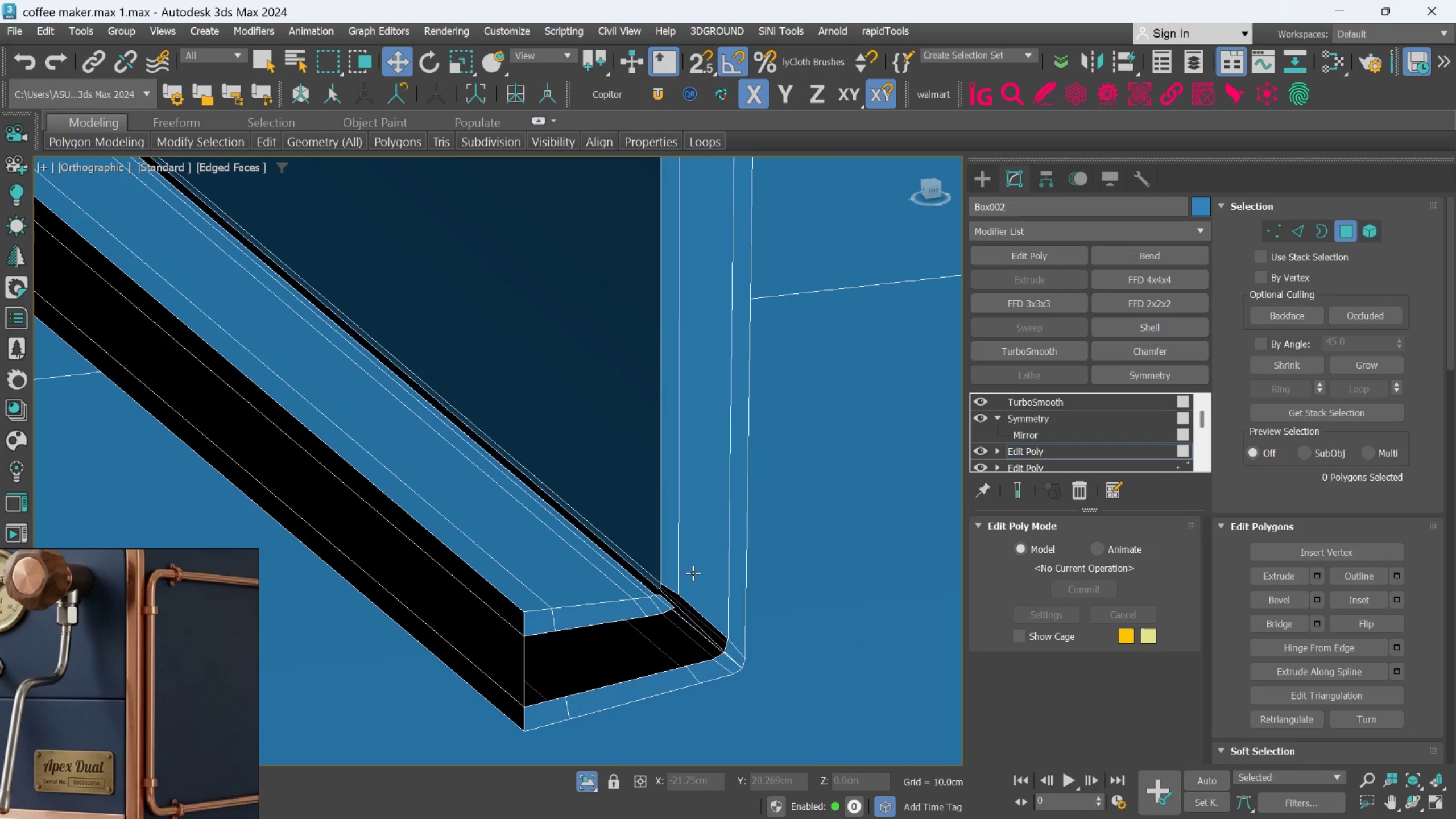 
scroll: coordinate [719, 548], scroll_direction: down, amount: 17.0
 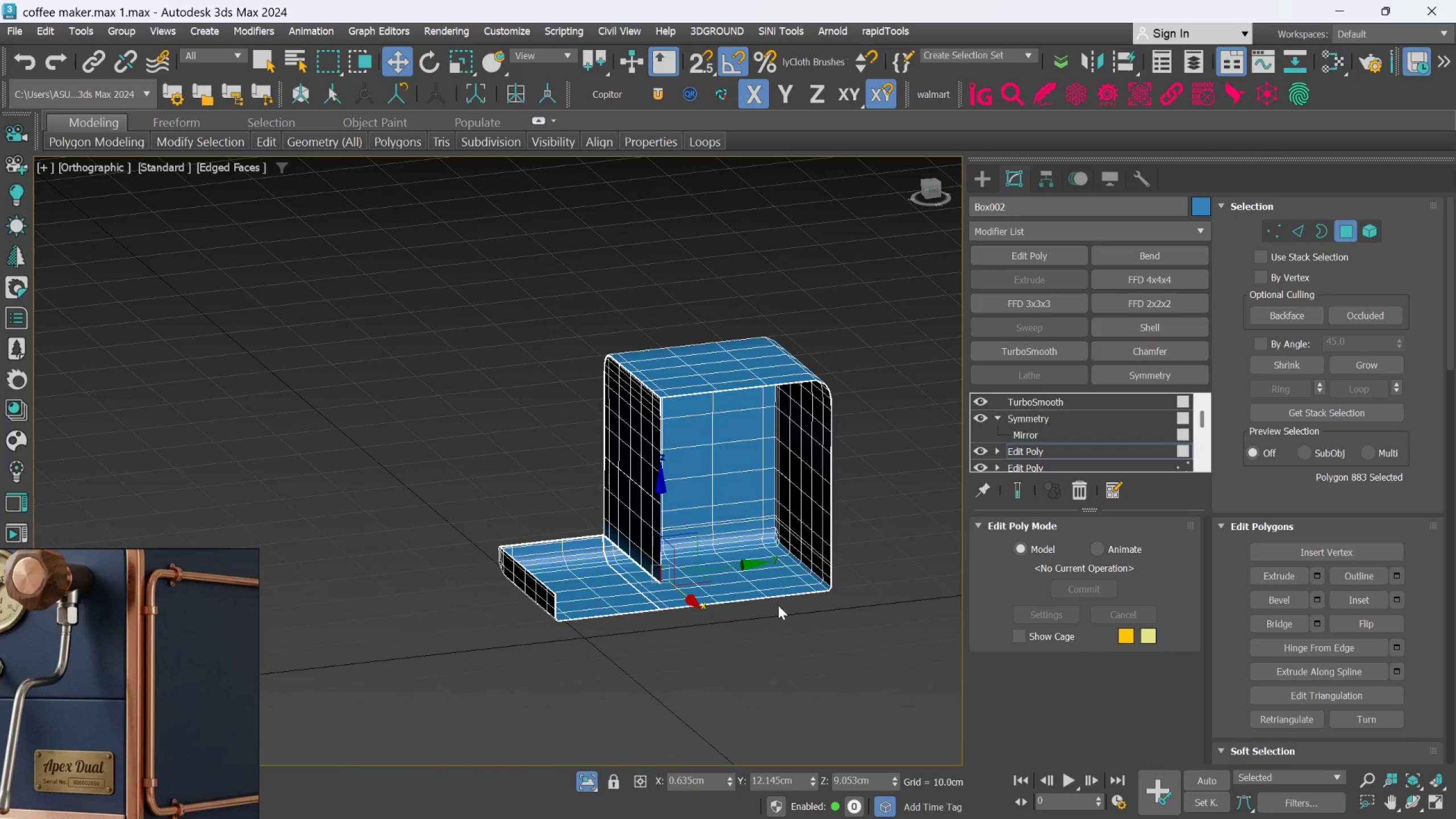 
scroll: coordinate [357, 497], scroll_direction: up, amount: 12.0
 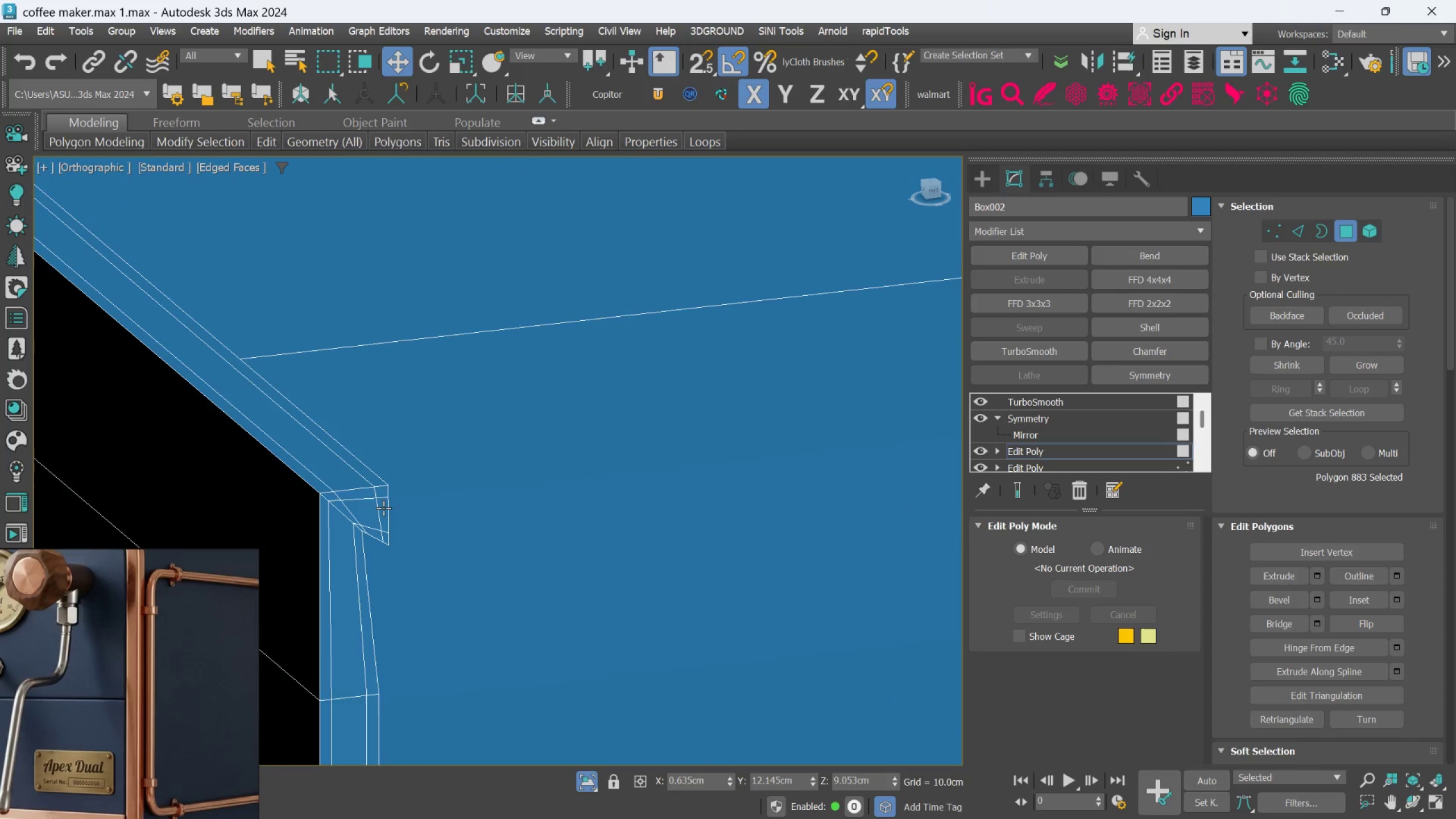 
hold_key(key=ControlLeft, duration=1.5)
left_click([383, 508])
 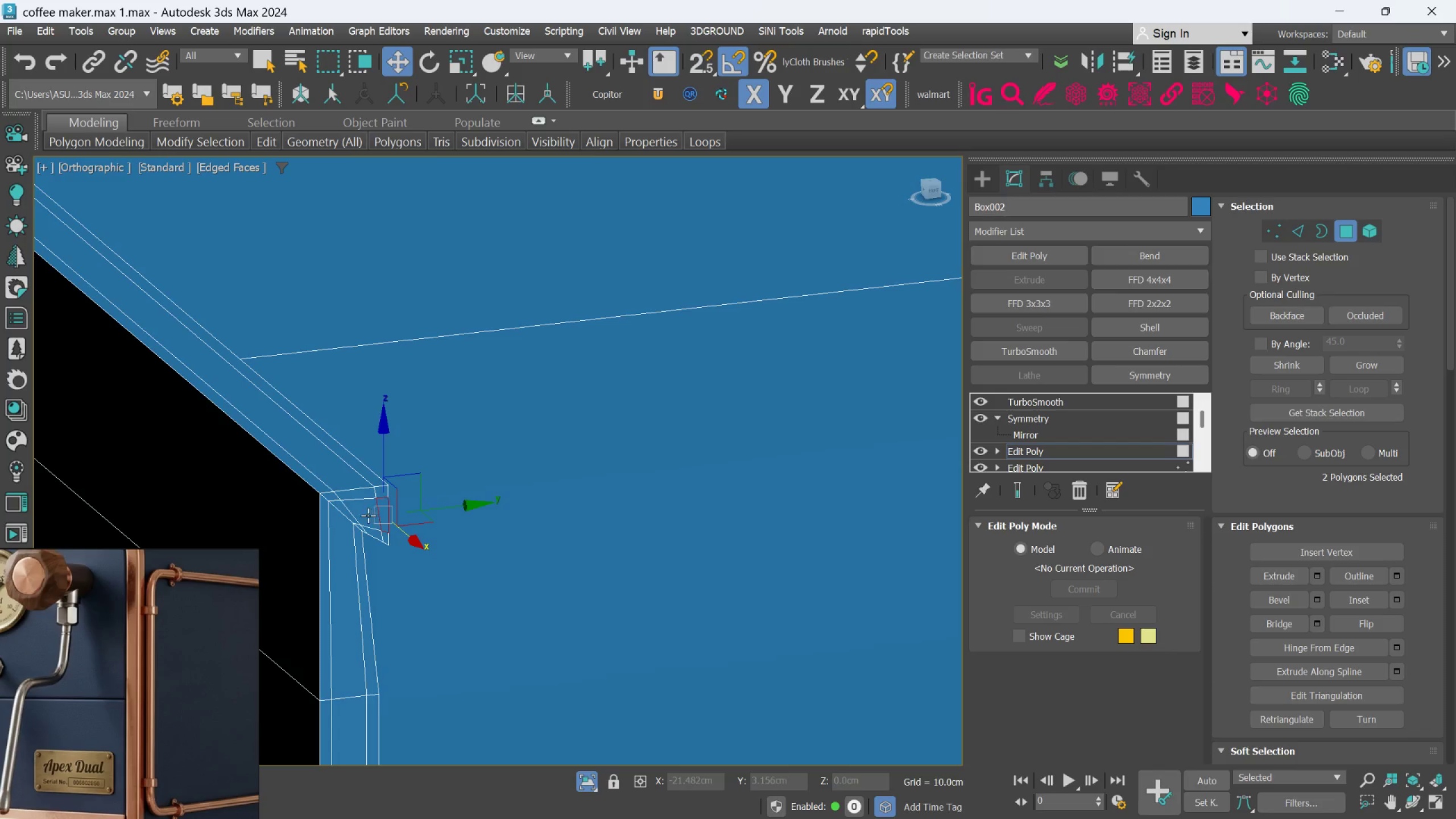 
double_click([368, 515])
 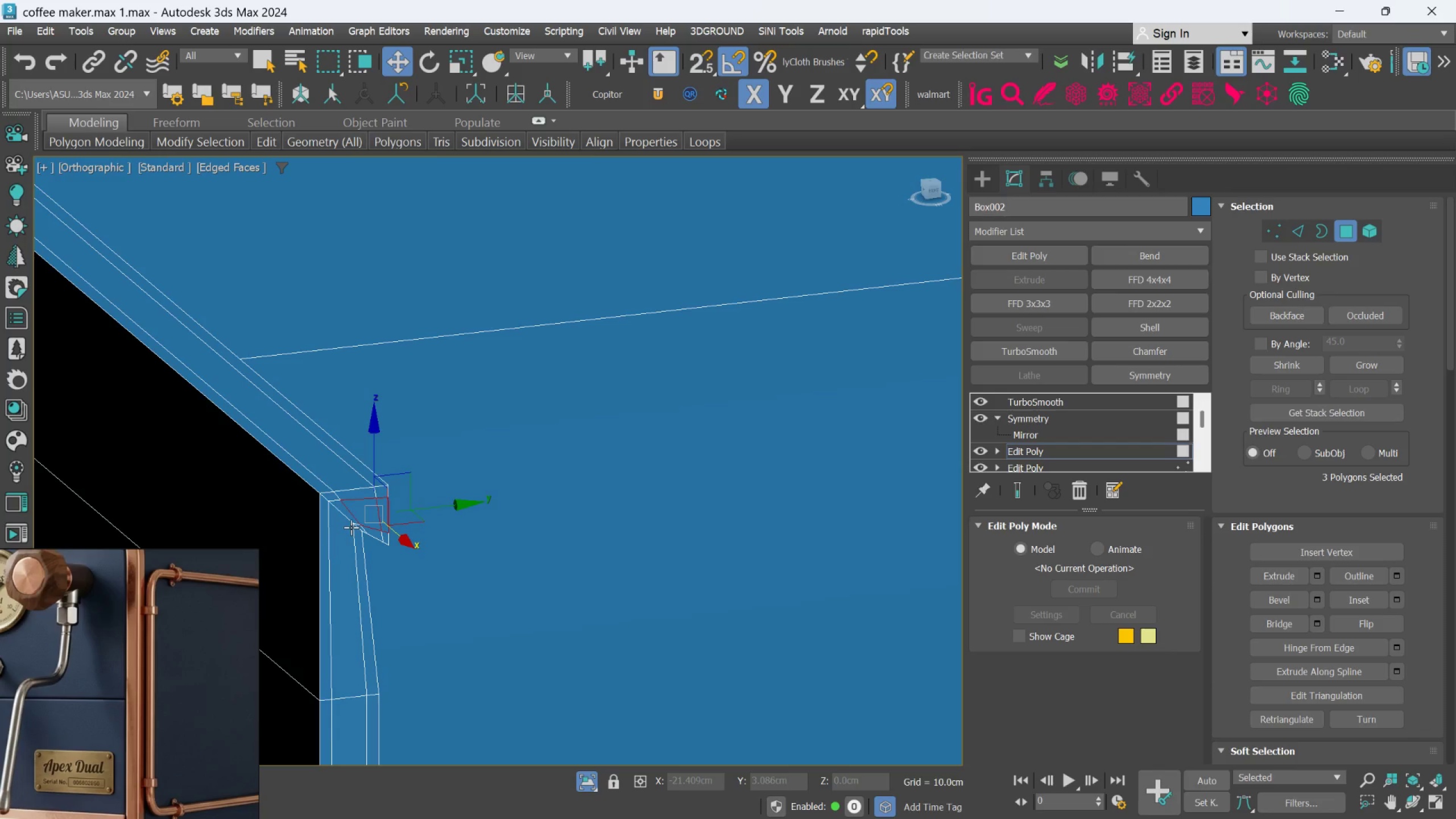 
left_click([350, 527])
 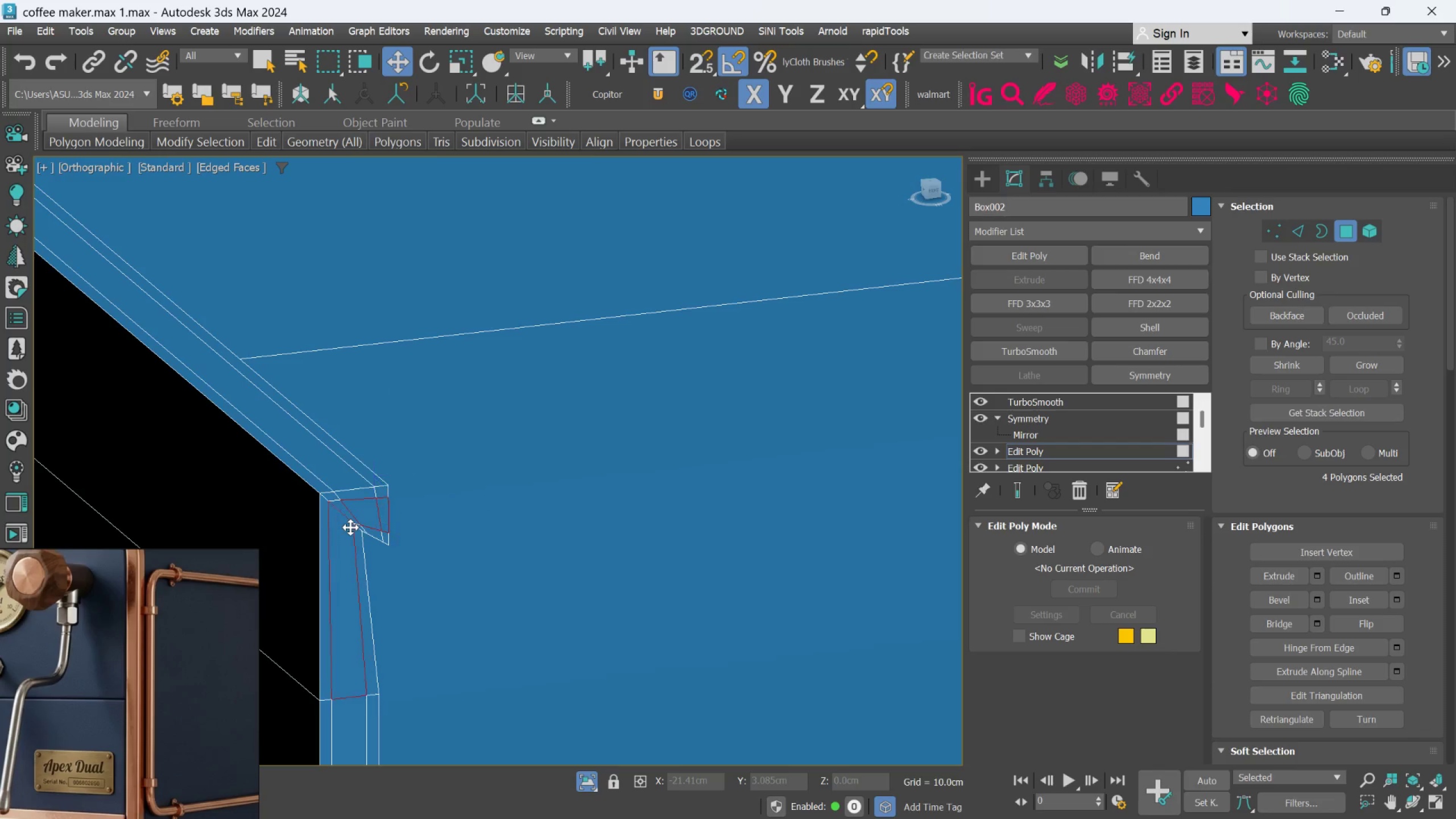 
key(Control+ControlLeft)
 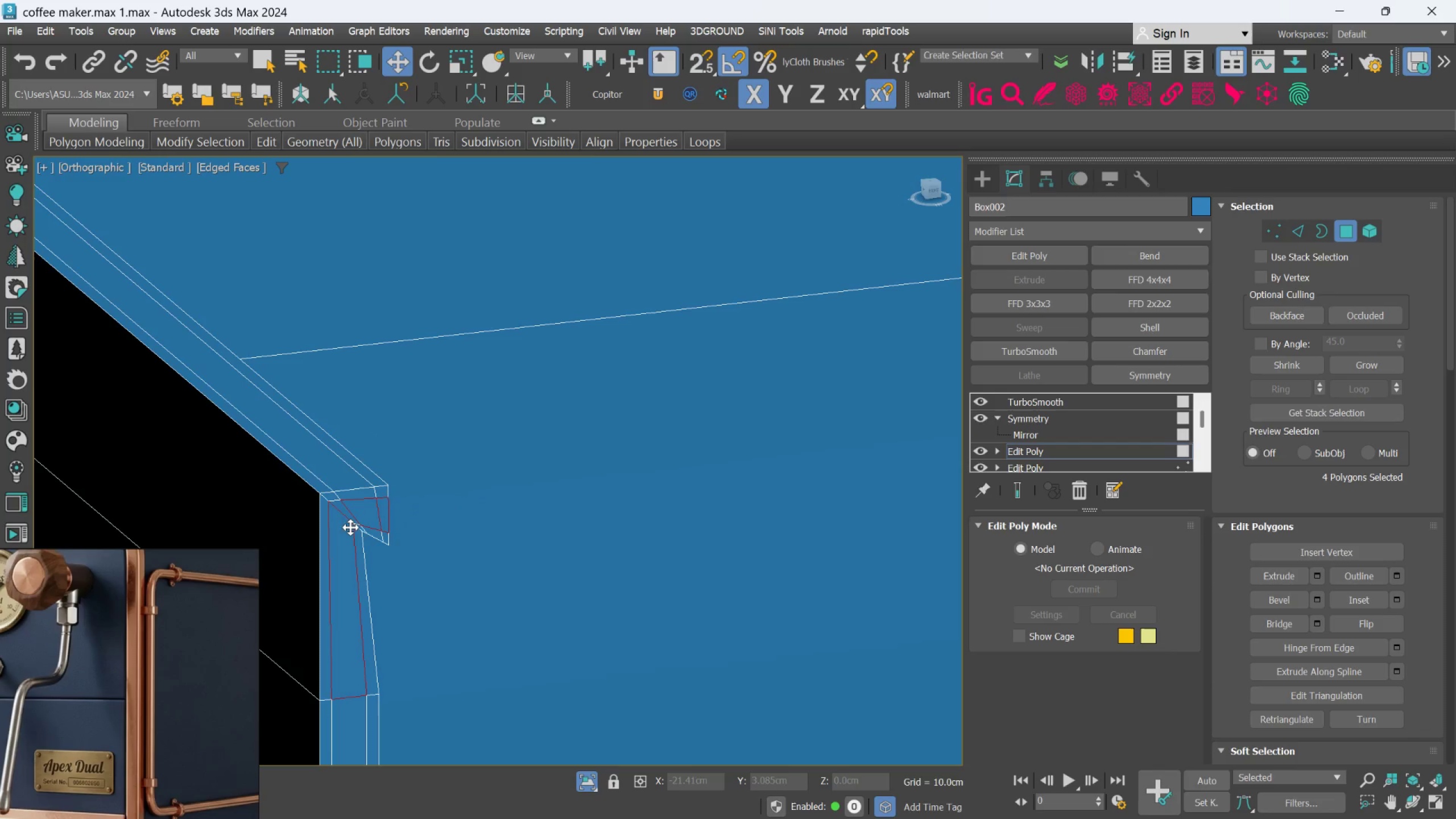 
key(Control+ControlLeft)
 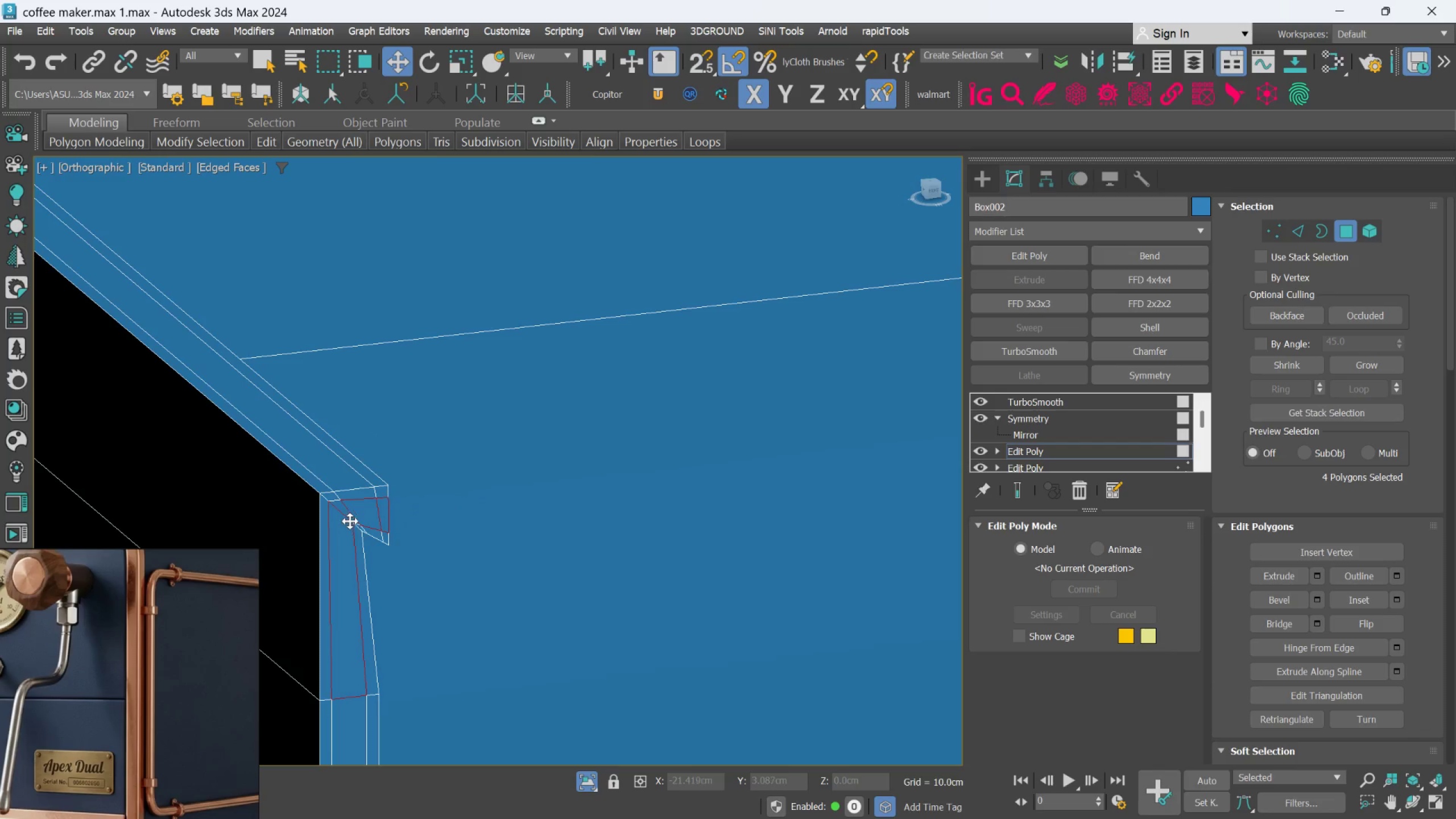 
key(Control+ControlLeft)
 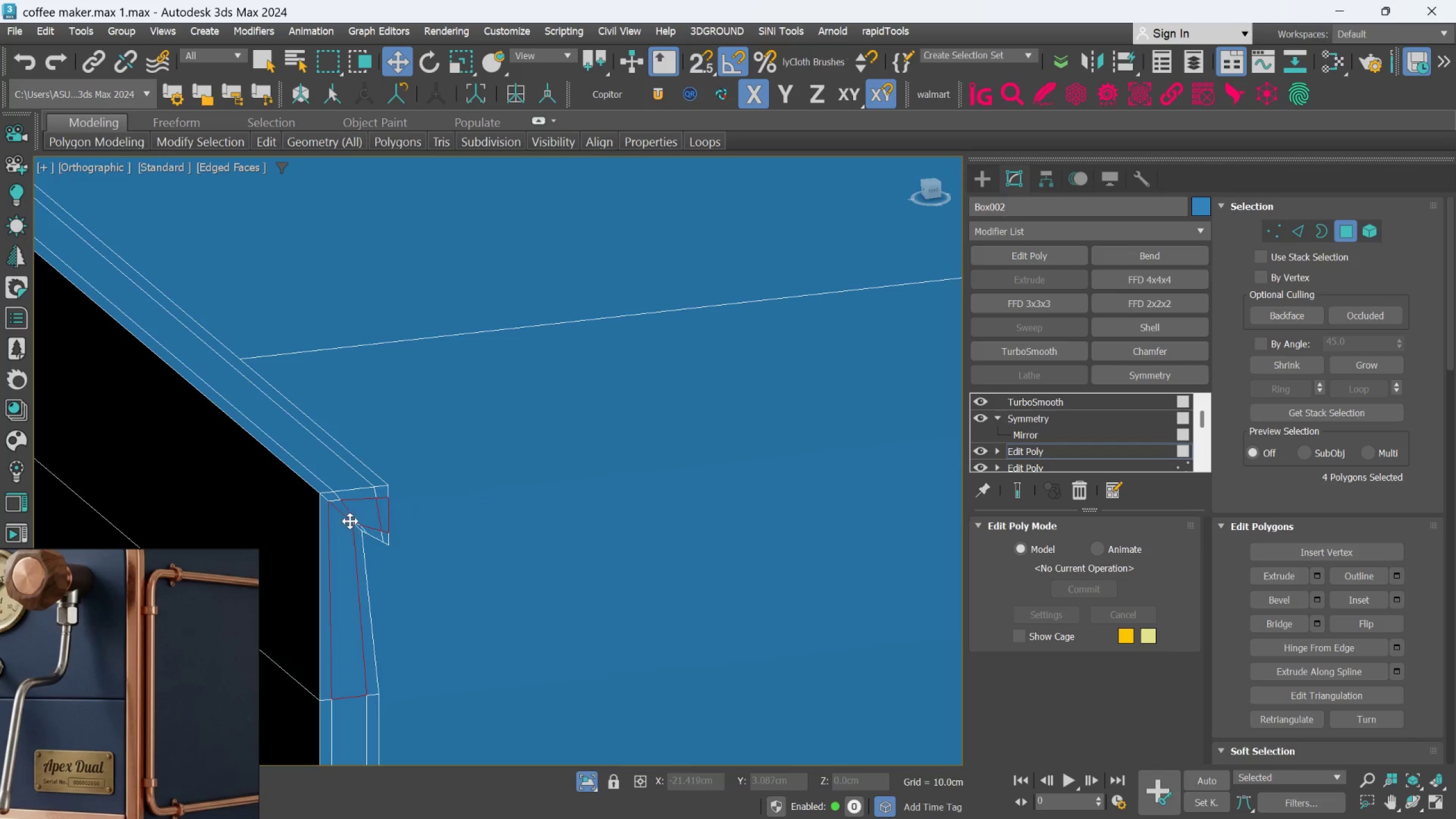 
key(Control+ControlLeft)
 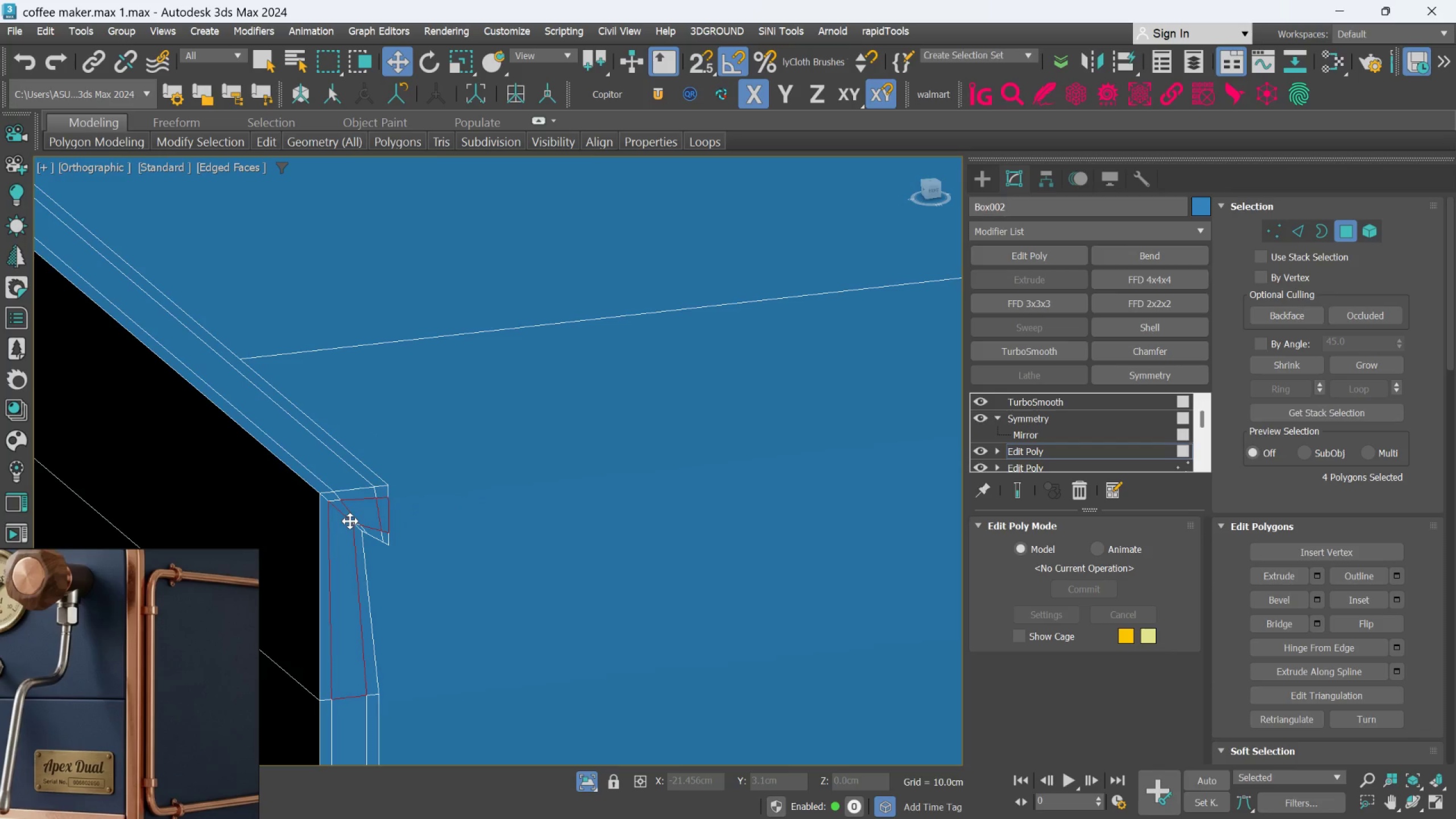 
key(Delete)
 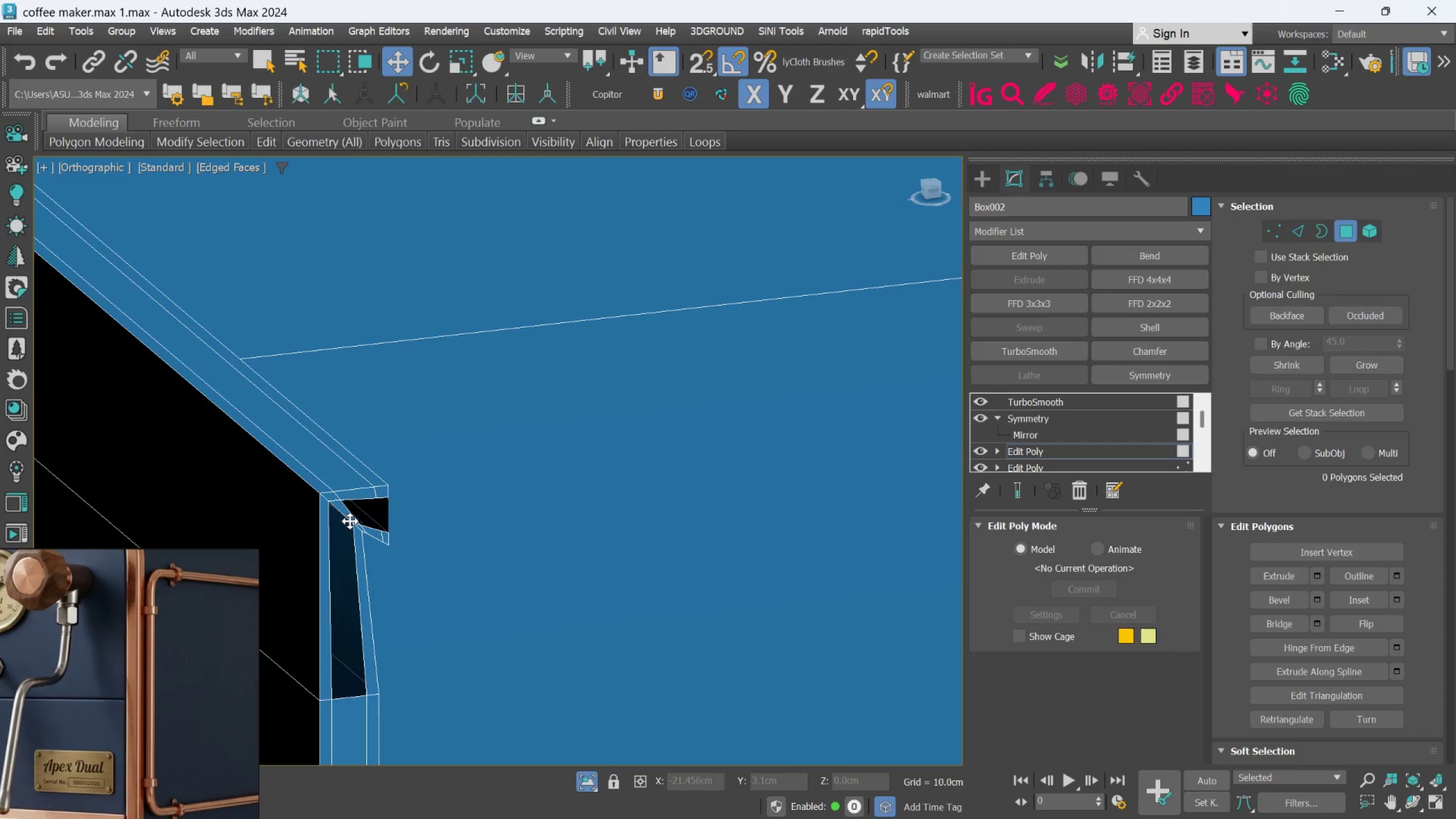 
left_click([348, 516])
 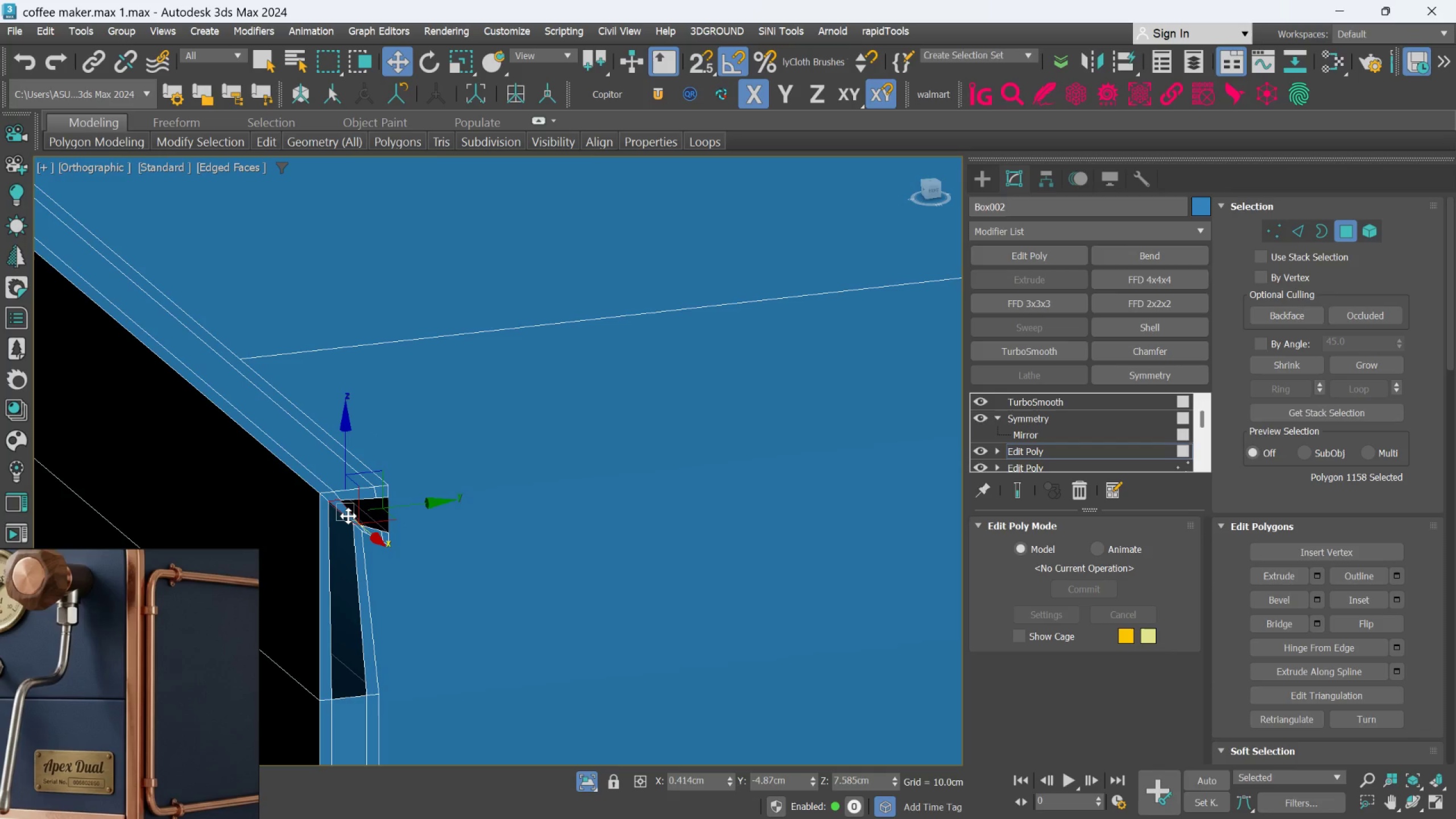 
key(Delete)
 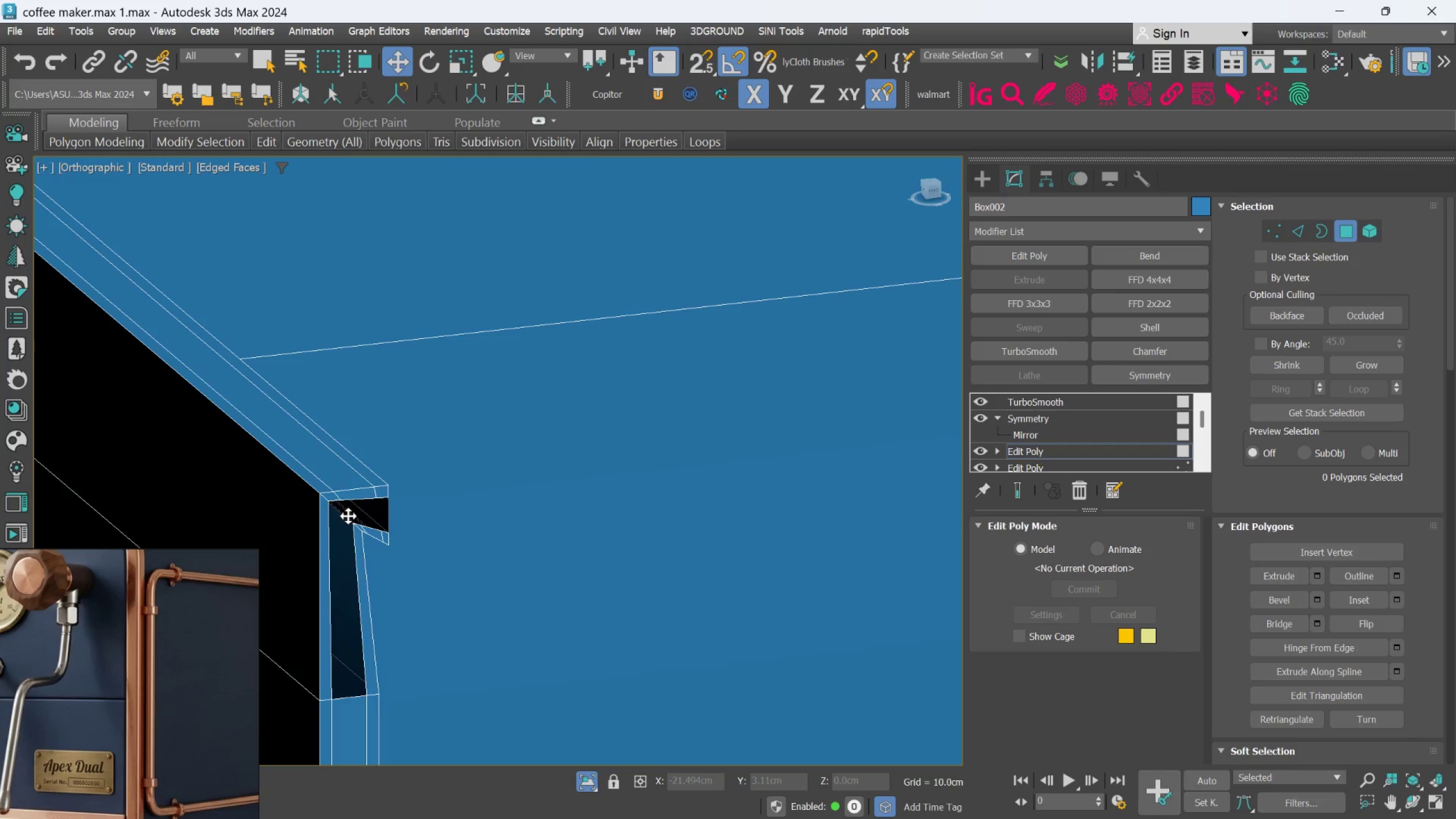 
scroll: coordinate [345, 530], scroll_direction: down, amount: 3.0
 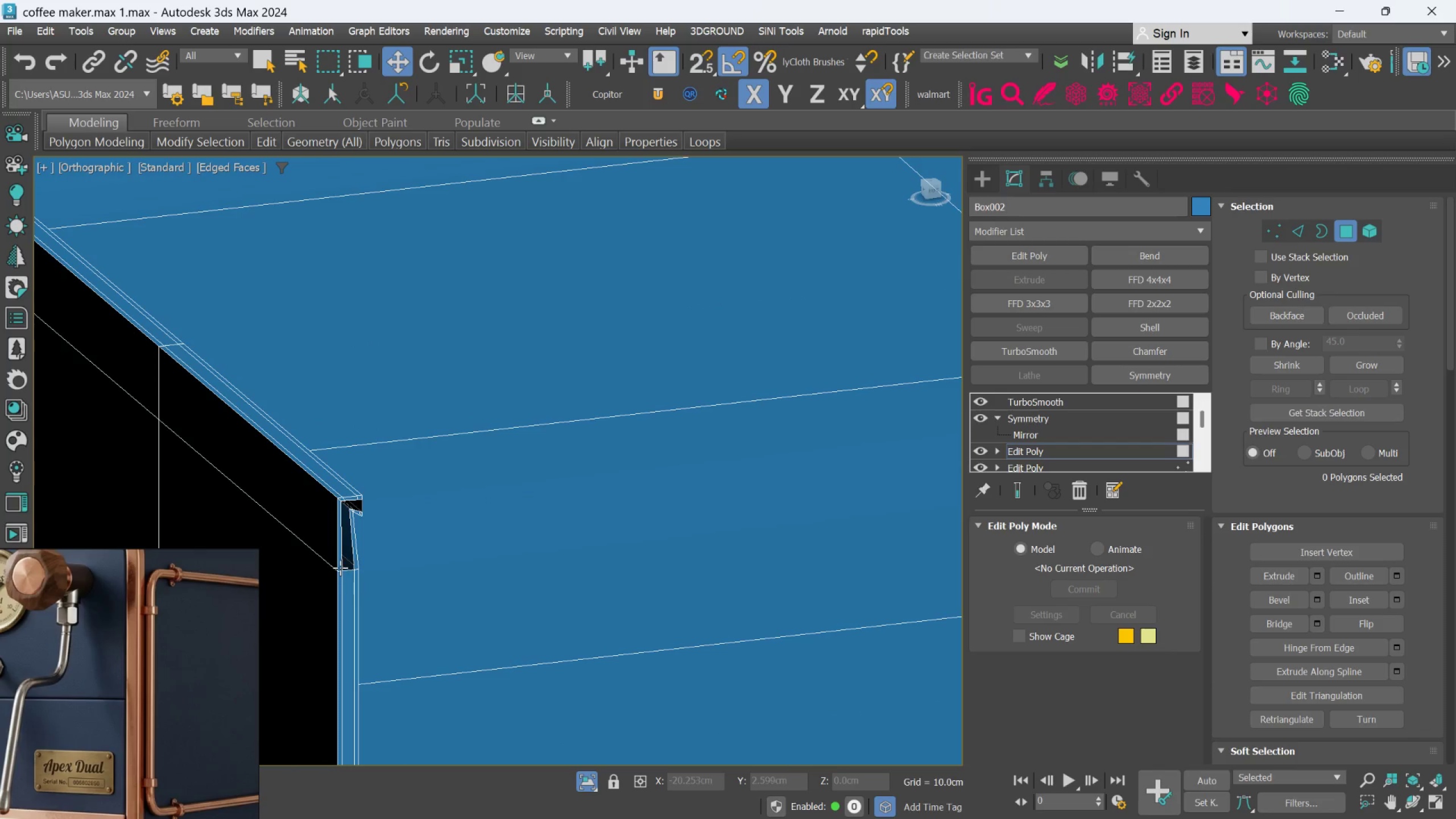 
hold_key(key=ControlLeft, duration=1.04)
left_click([347, 622])
 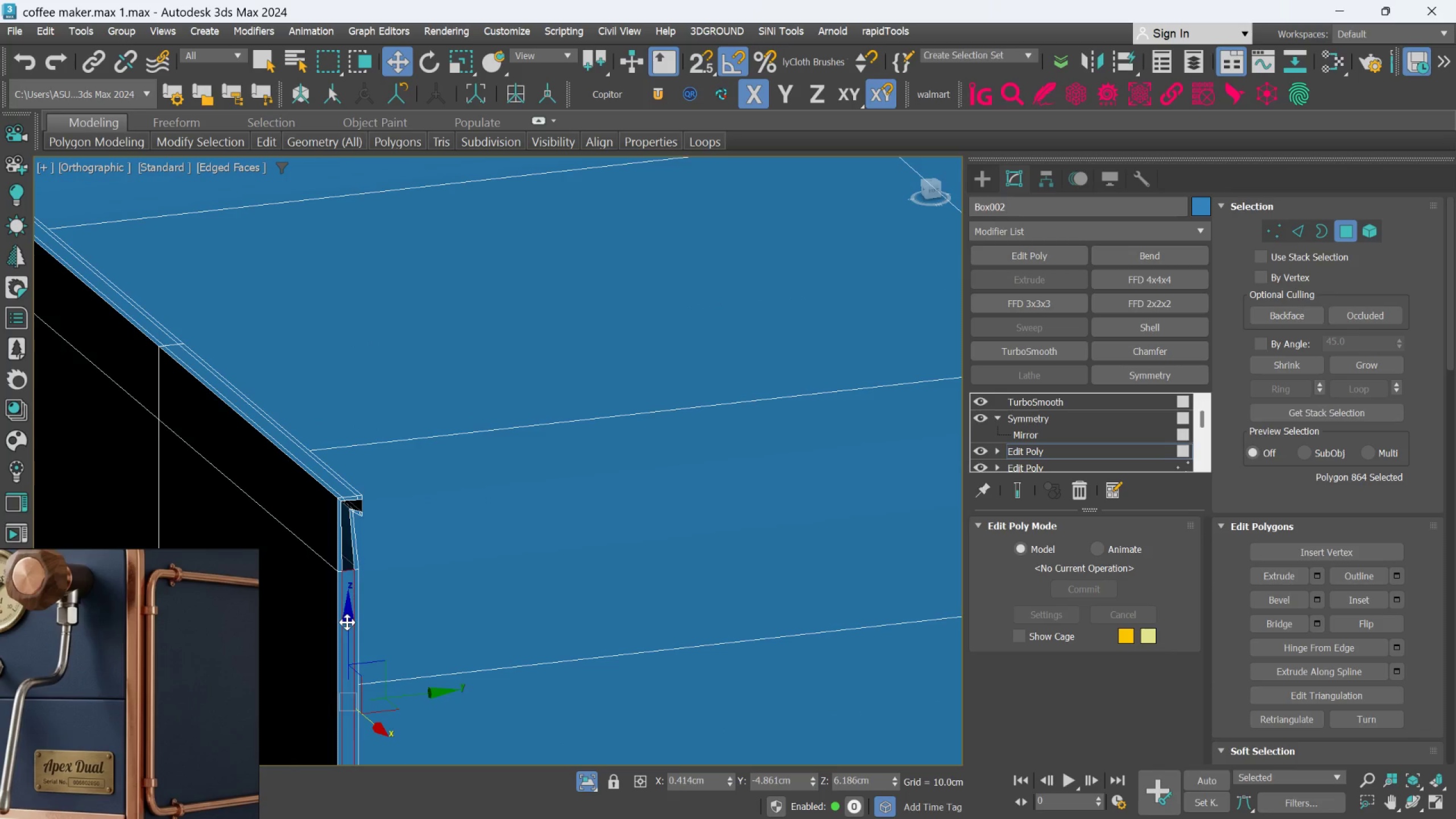 
double_click([347, 622])
 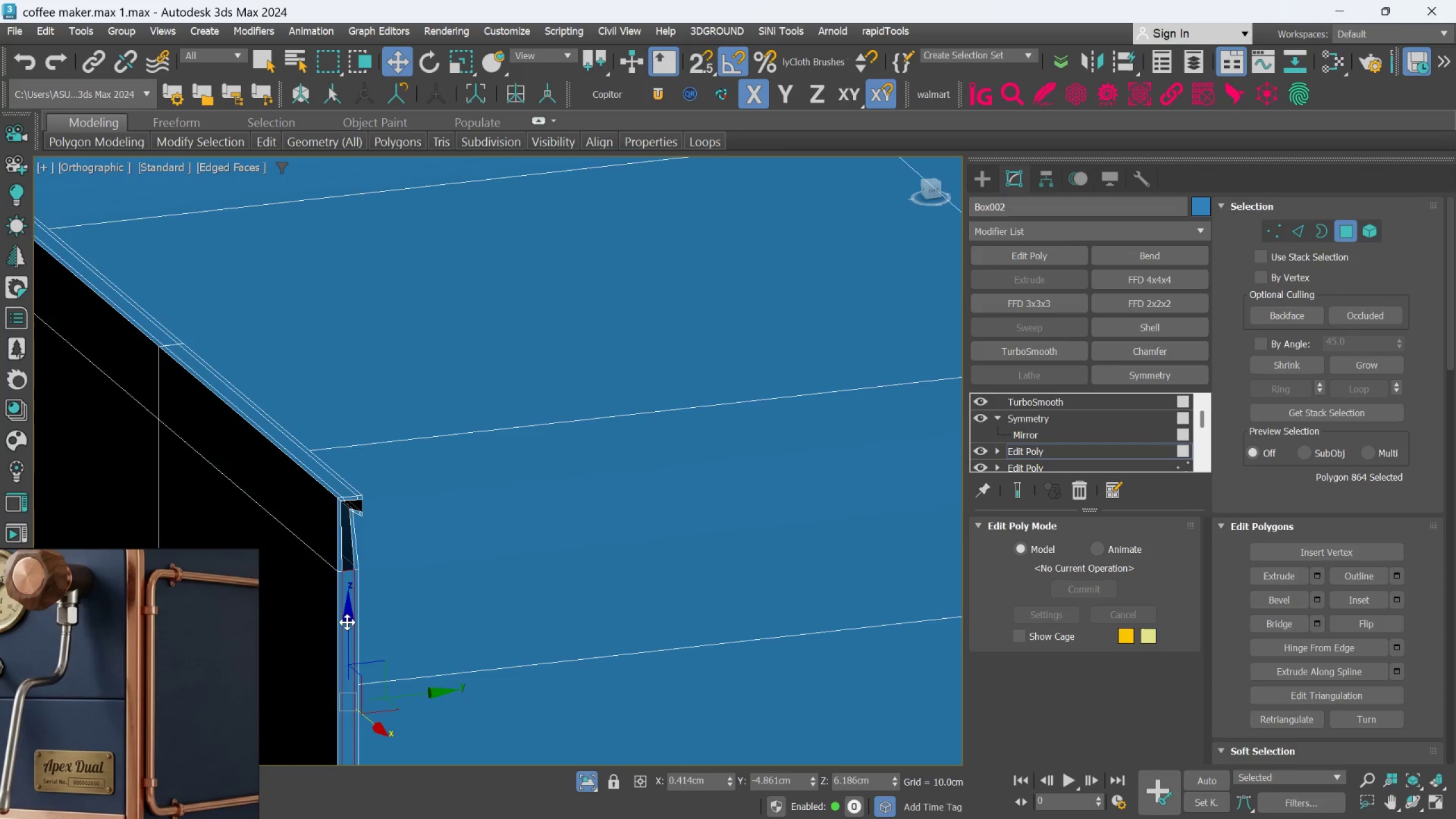 
scroll: coordinate [347, 622], scroll_direction: down, amount: 4.0
 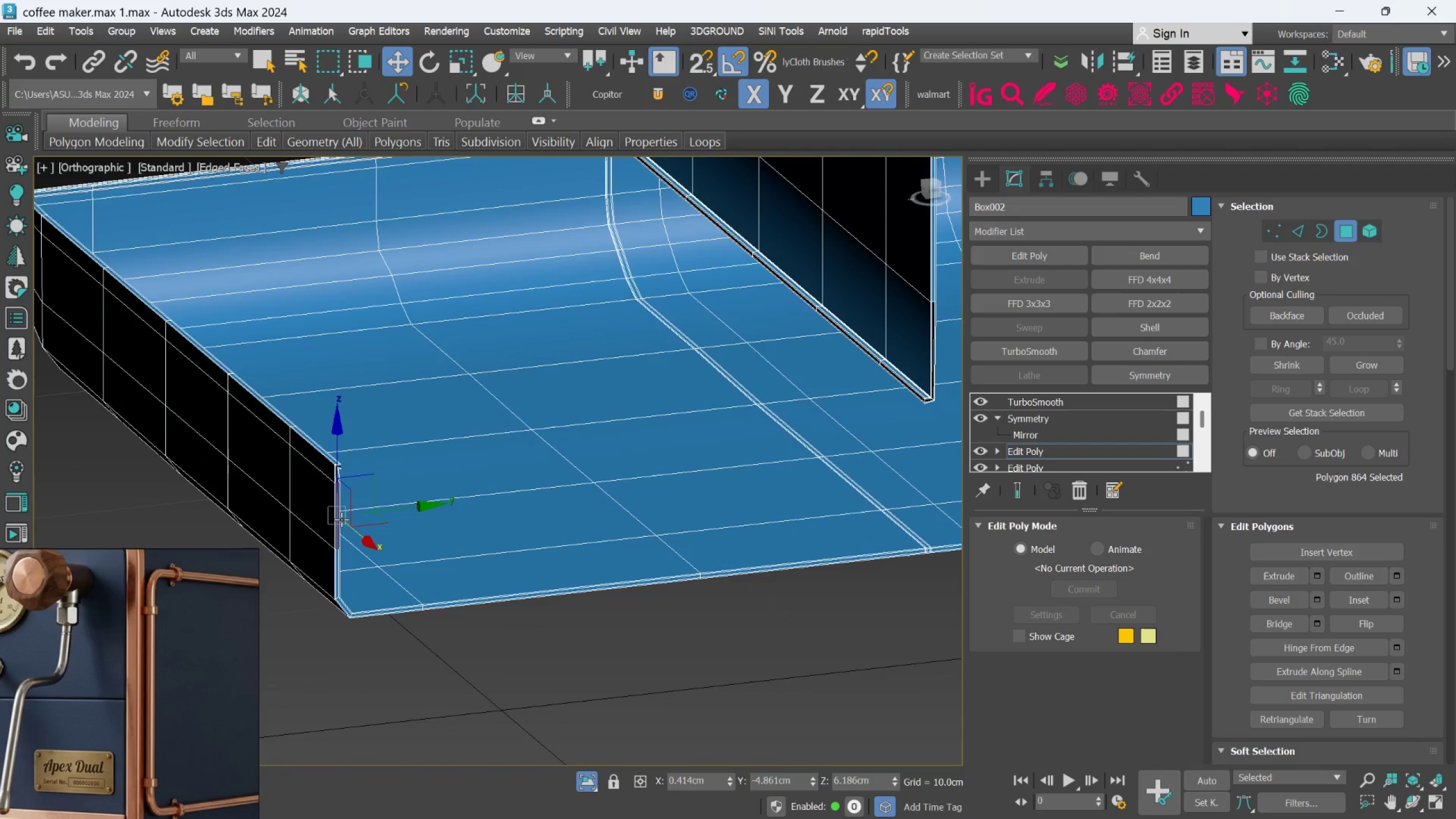 
hold_key(key=ControlLeft, duration=0.94)
left_click([324, 572])
 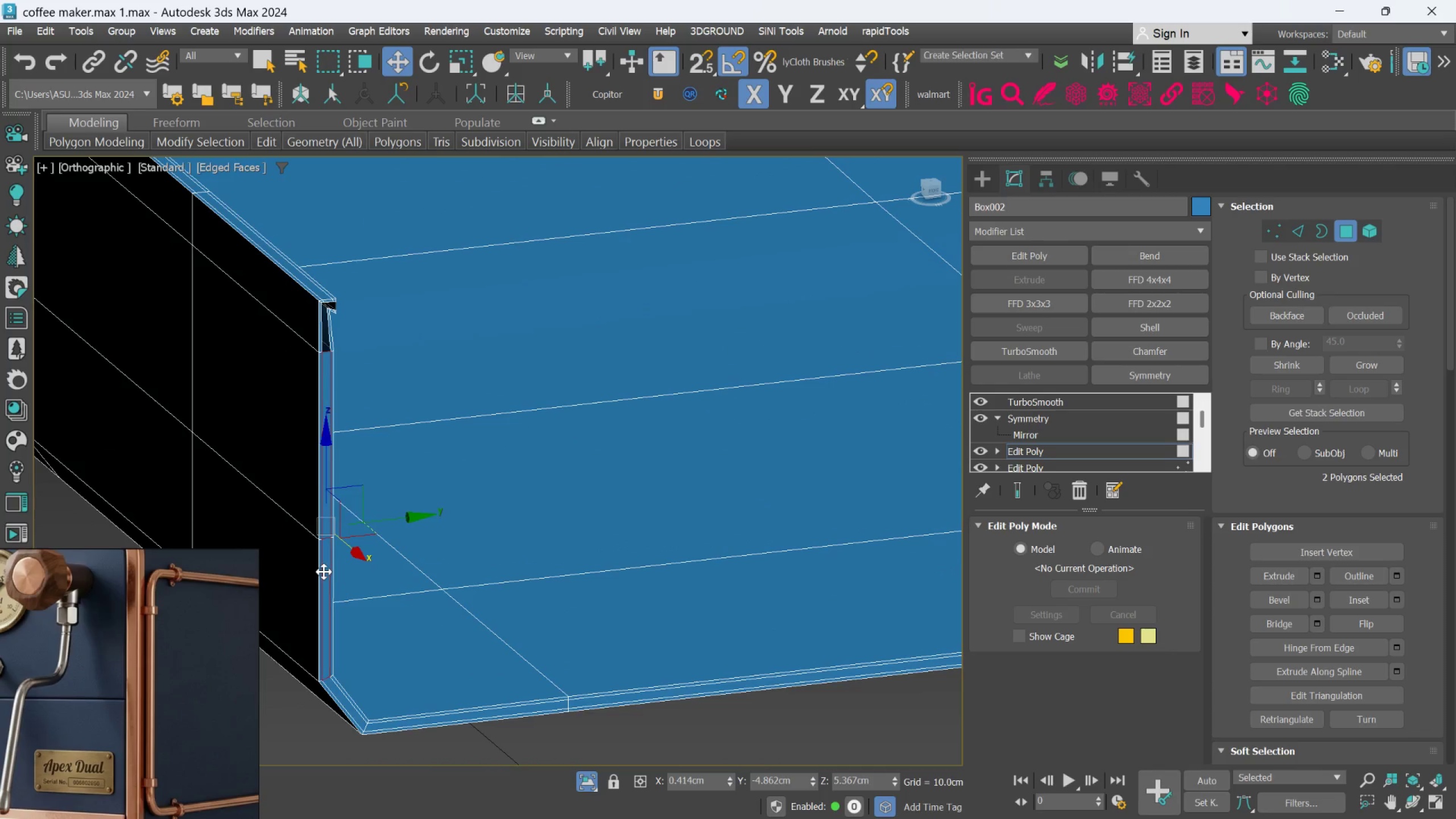 
scroll: coordinate [343, 554], scroll_direction: up, amount: 3.0
 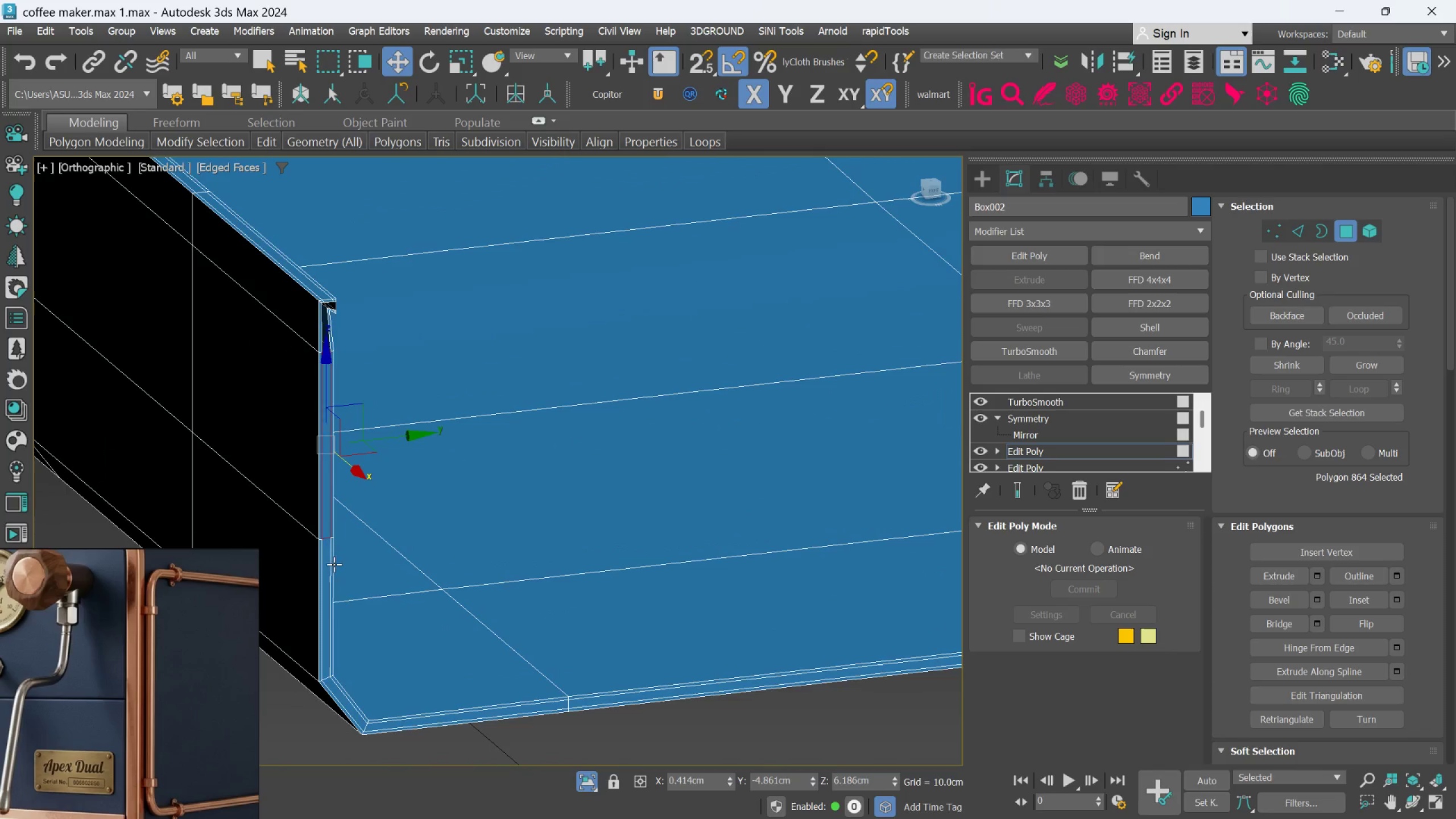 
double_click([324, 572])
 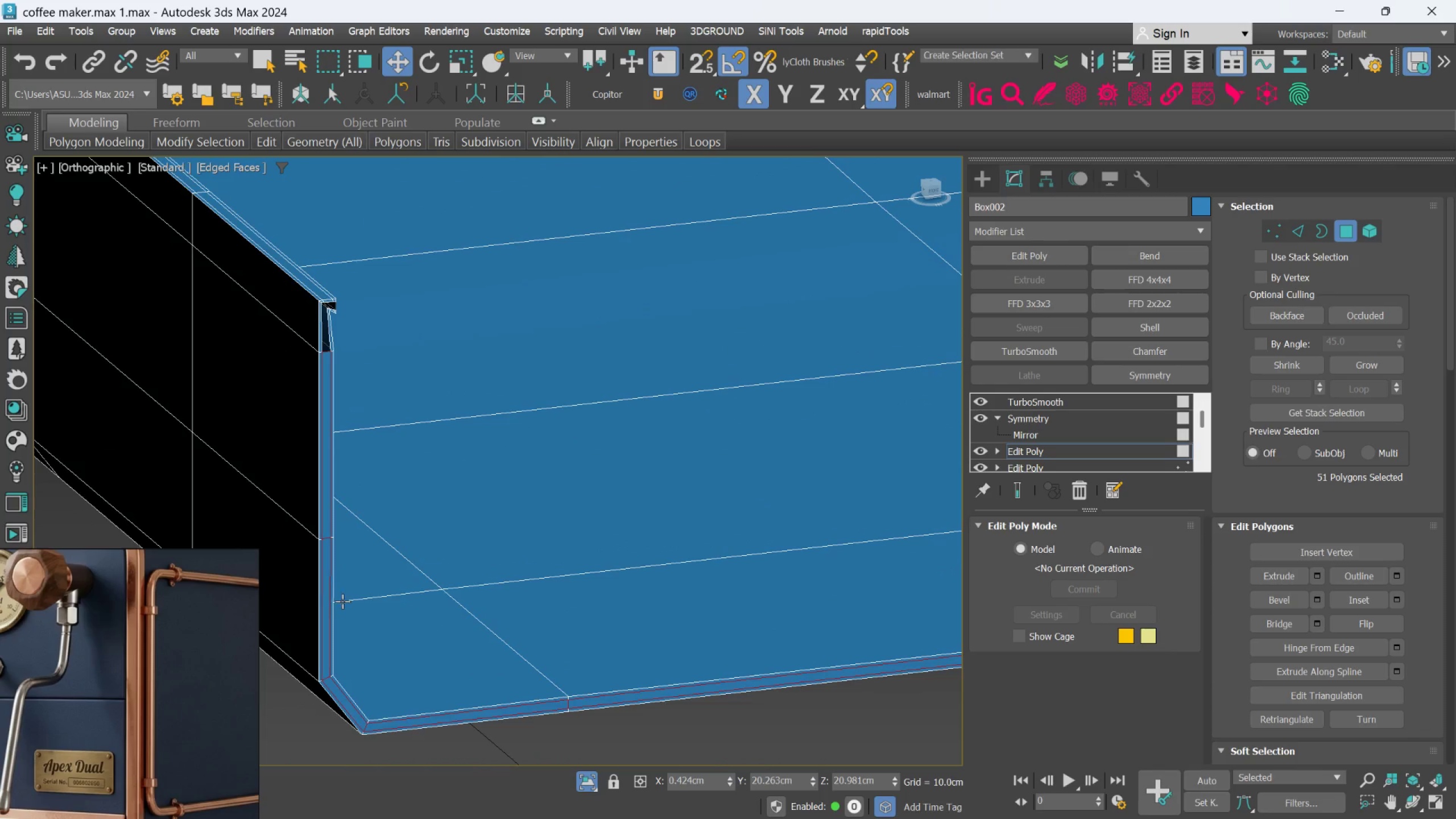 
scroll: coordinate [369, 585], scroll_direction: down, amount: 9.0
 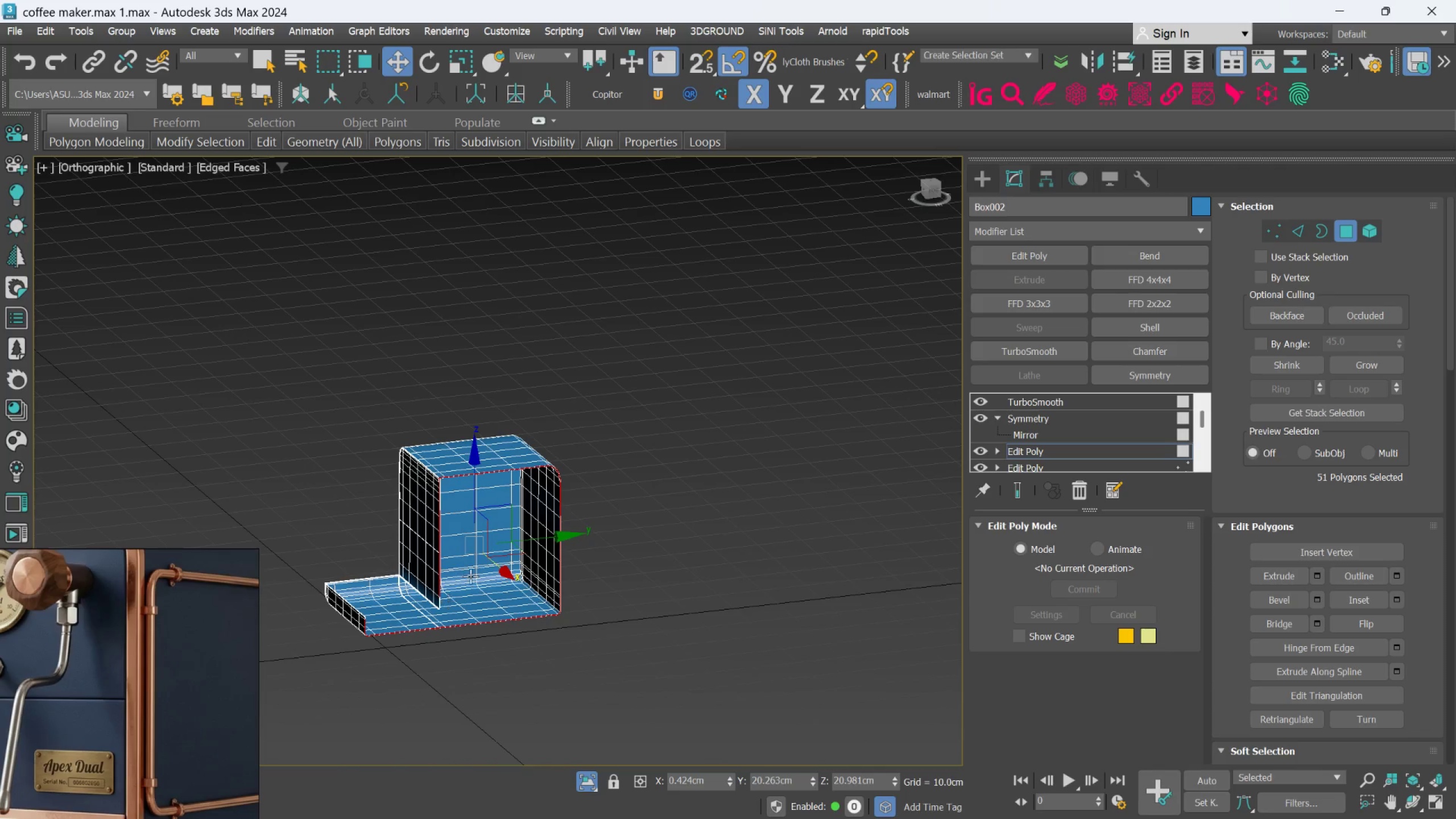 
scroll: coordinate [420, 653], scroll_direction: up, amount: 7.0
 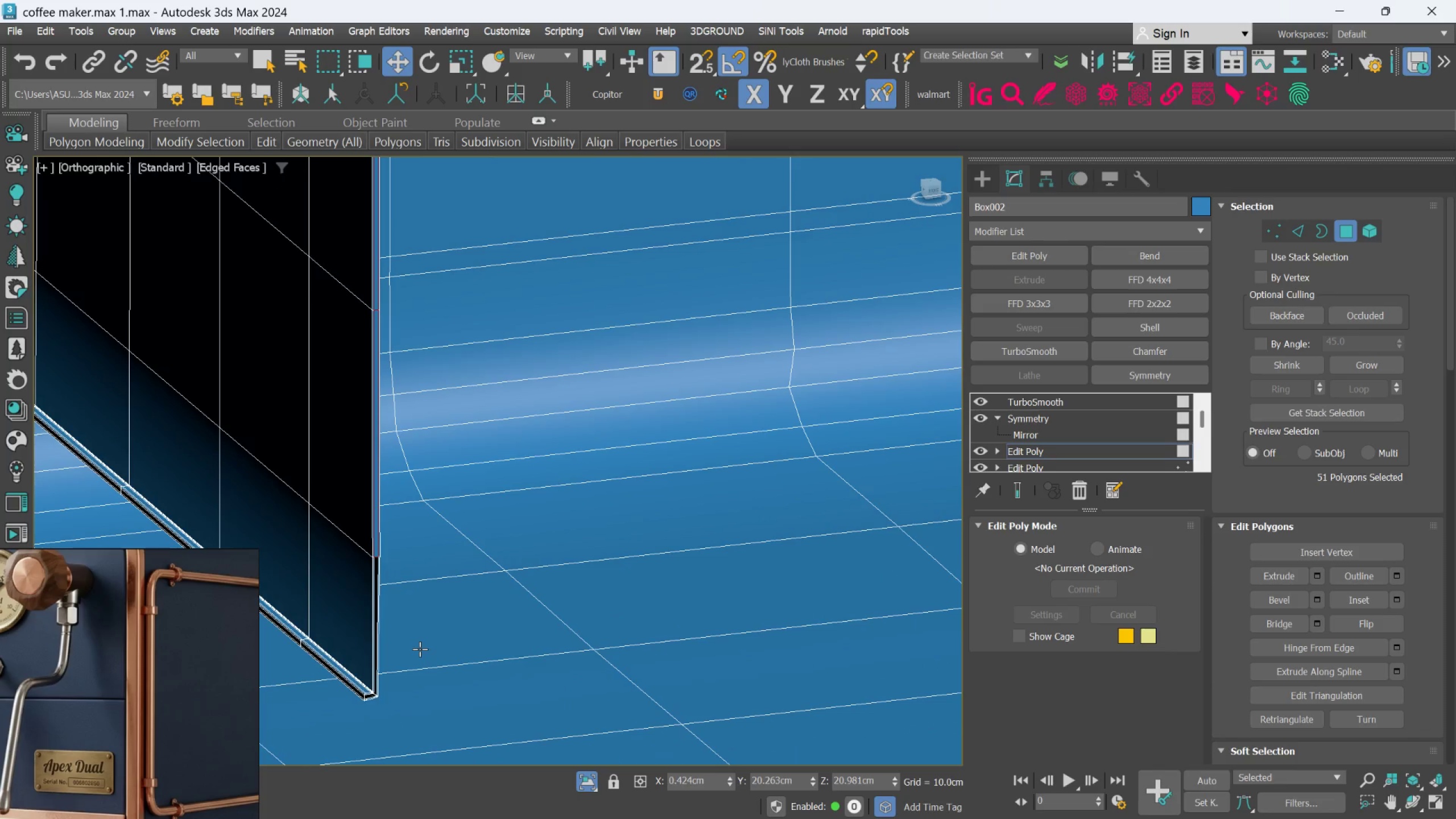 
key(Delete)
 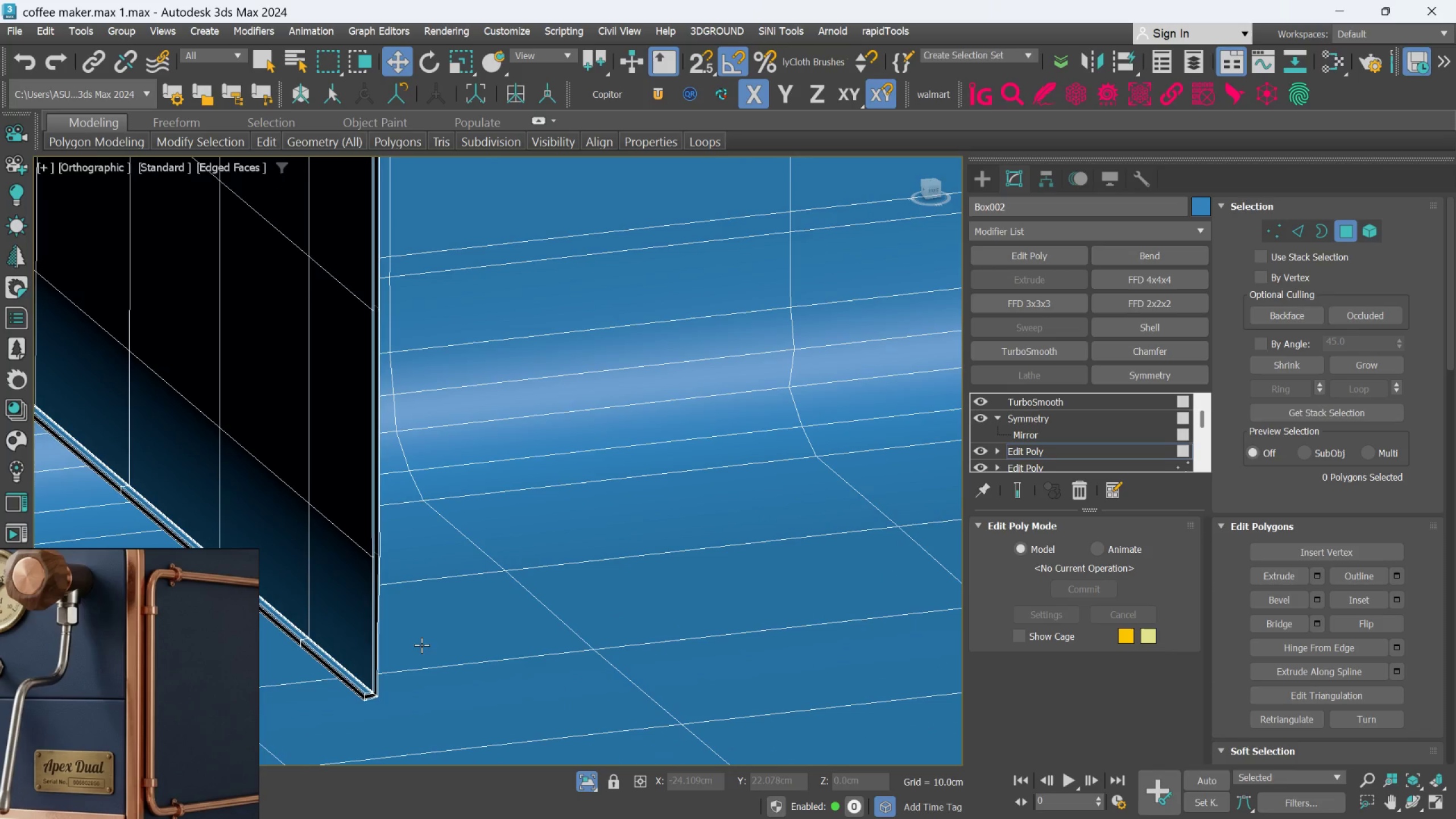 
scroll: coordinate [341, 664], scroll_direction: up, amount: 8.0
 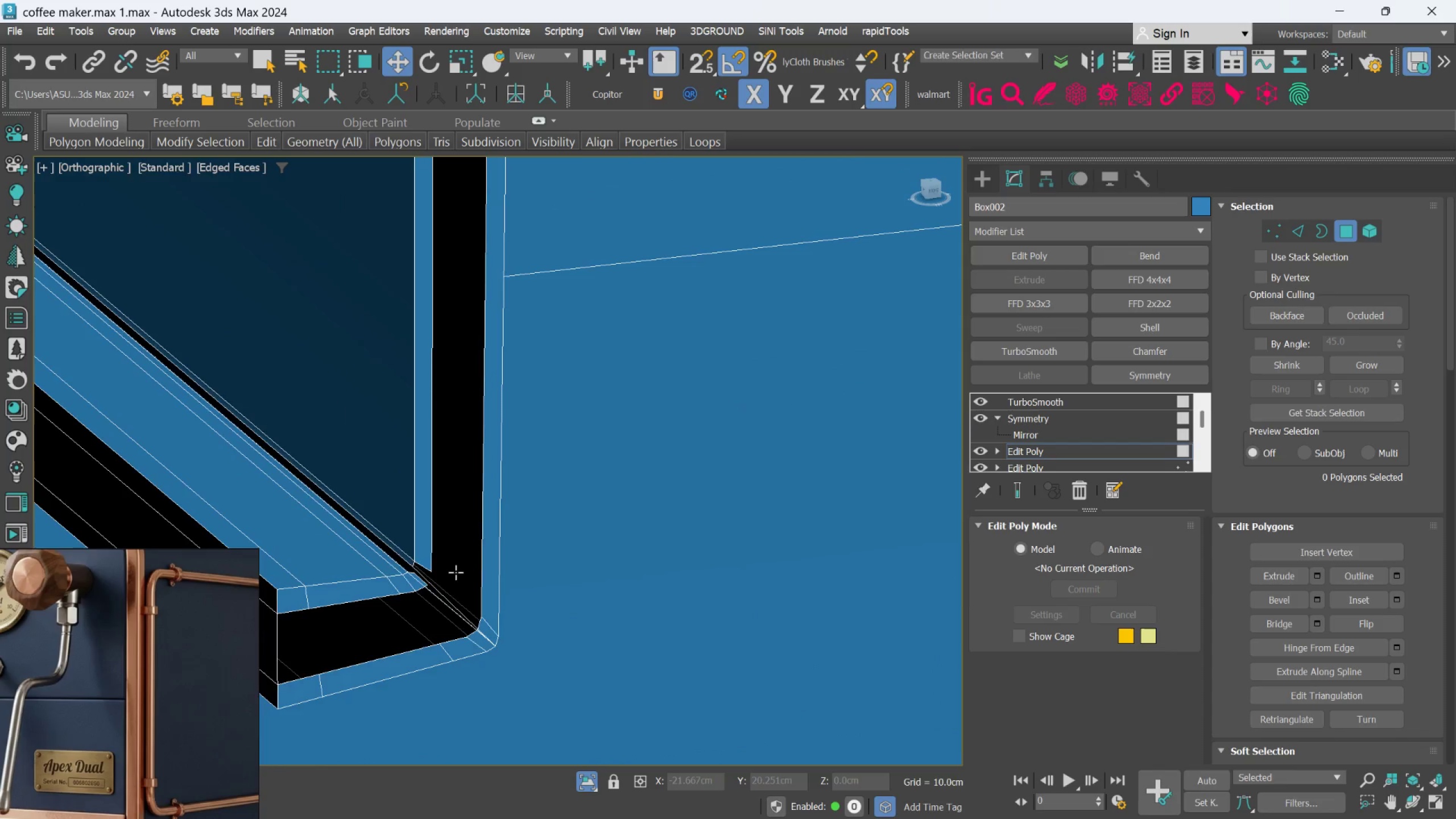 
scroll: coordinate [435, 562], scroll_direction: none, amount: 0.0
 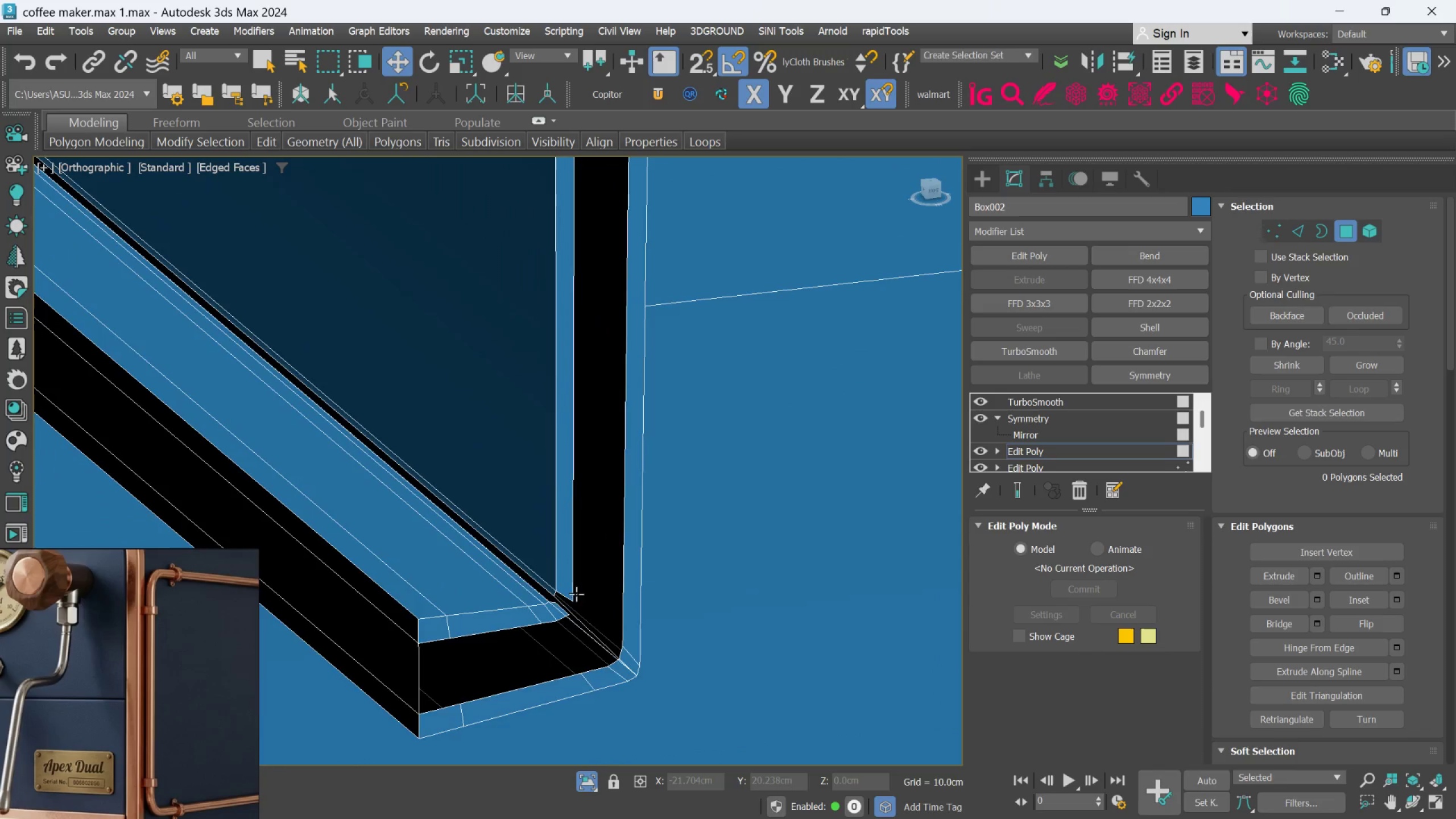 
scroll: coordinate [498, 594], scroll_direction: down, amount: 1.0
 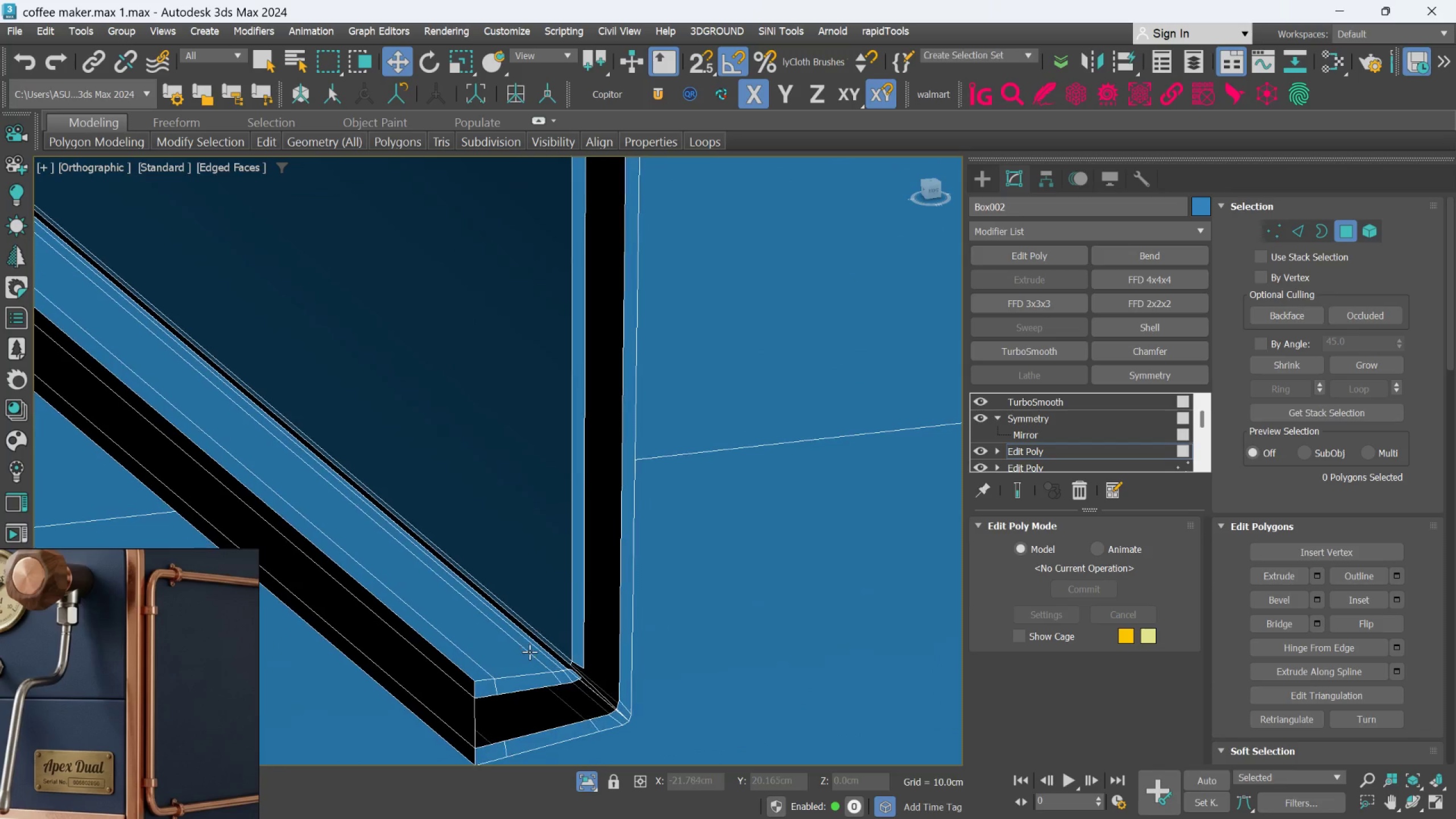 
key(Control+Z)
 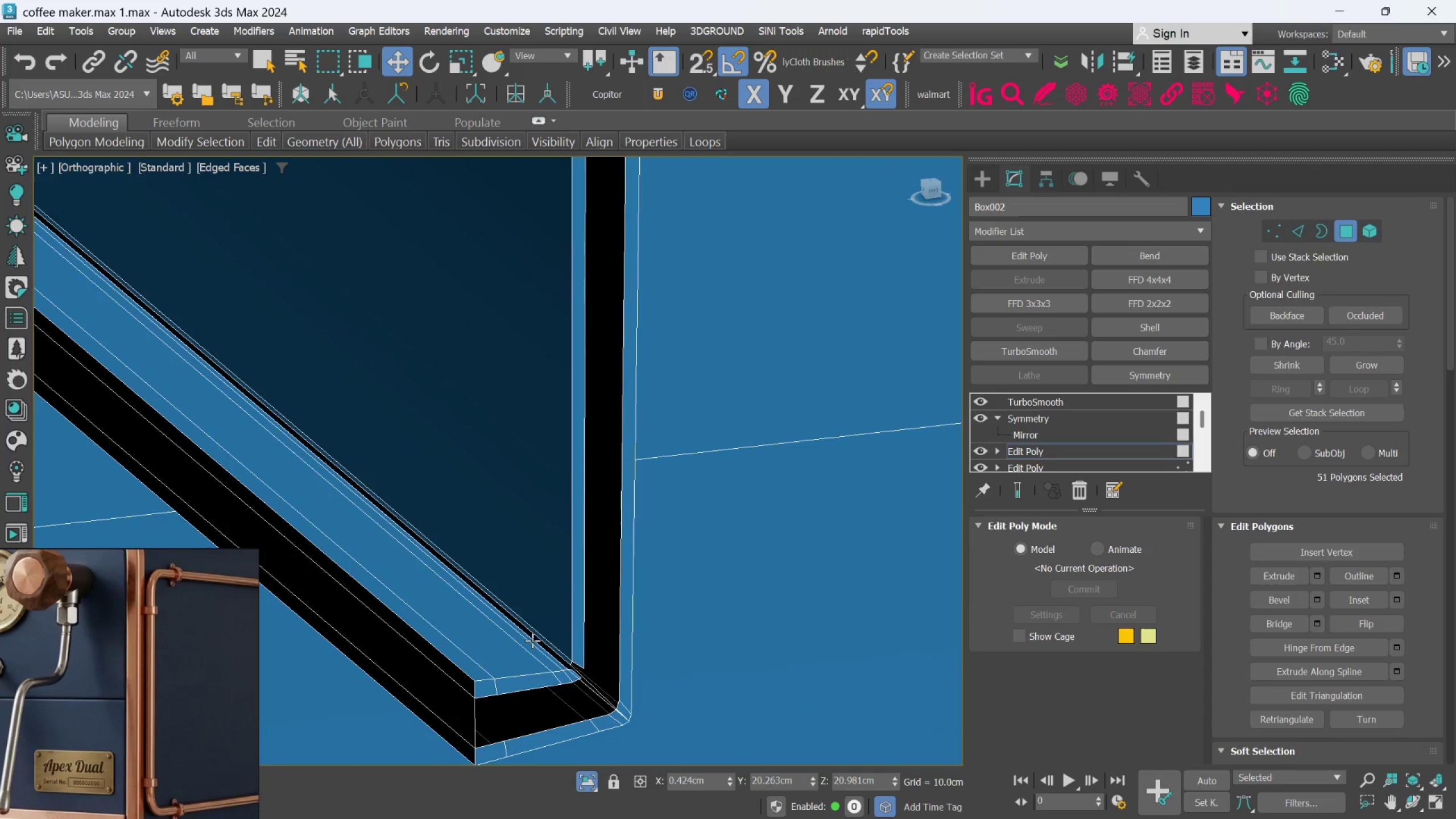 
key(Control+Z)
 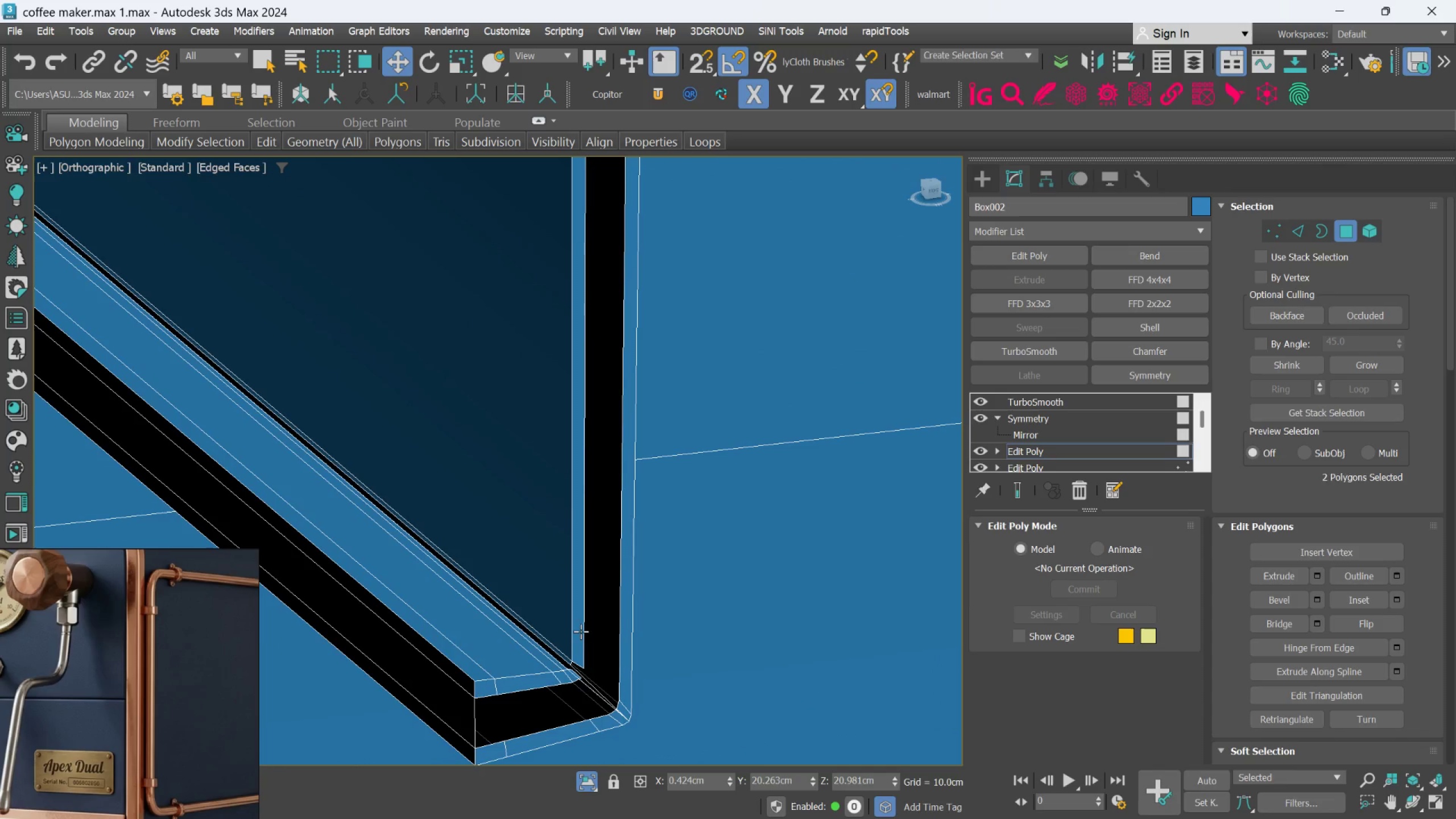 
key(Control+Z)
 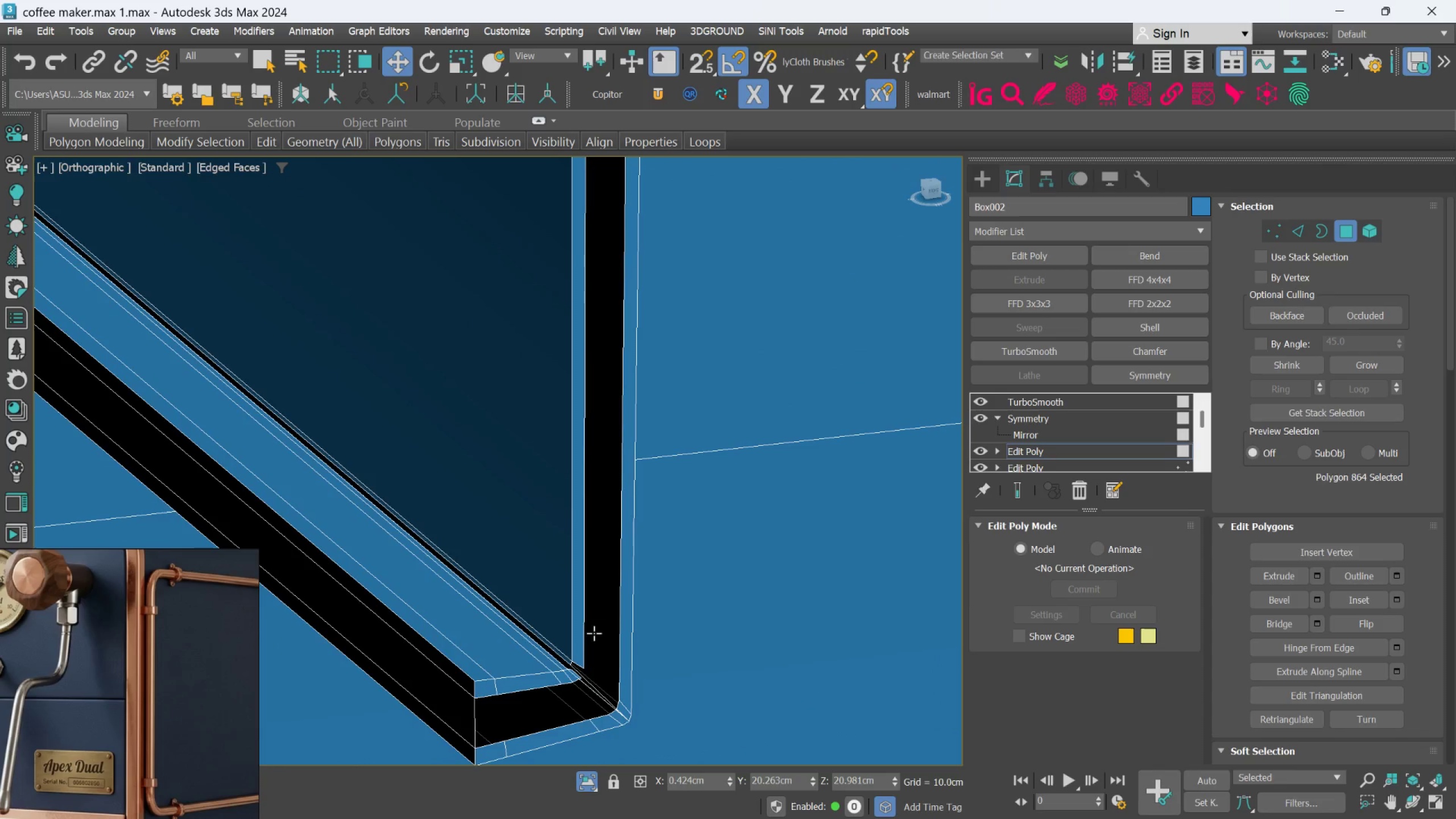 
key(Control+Z)
 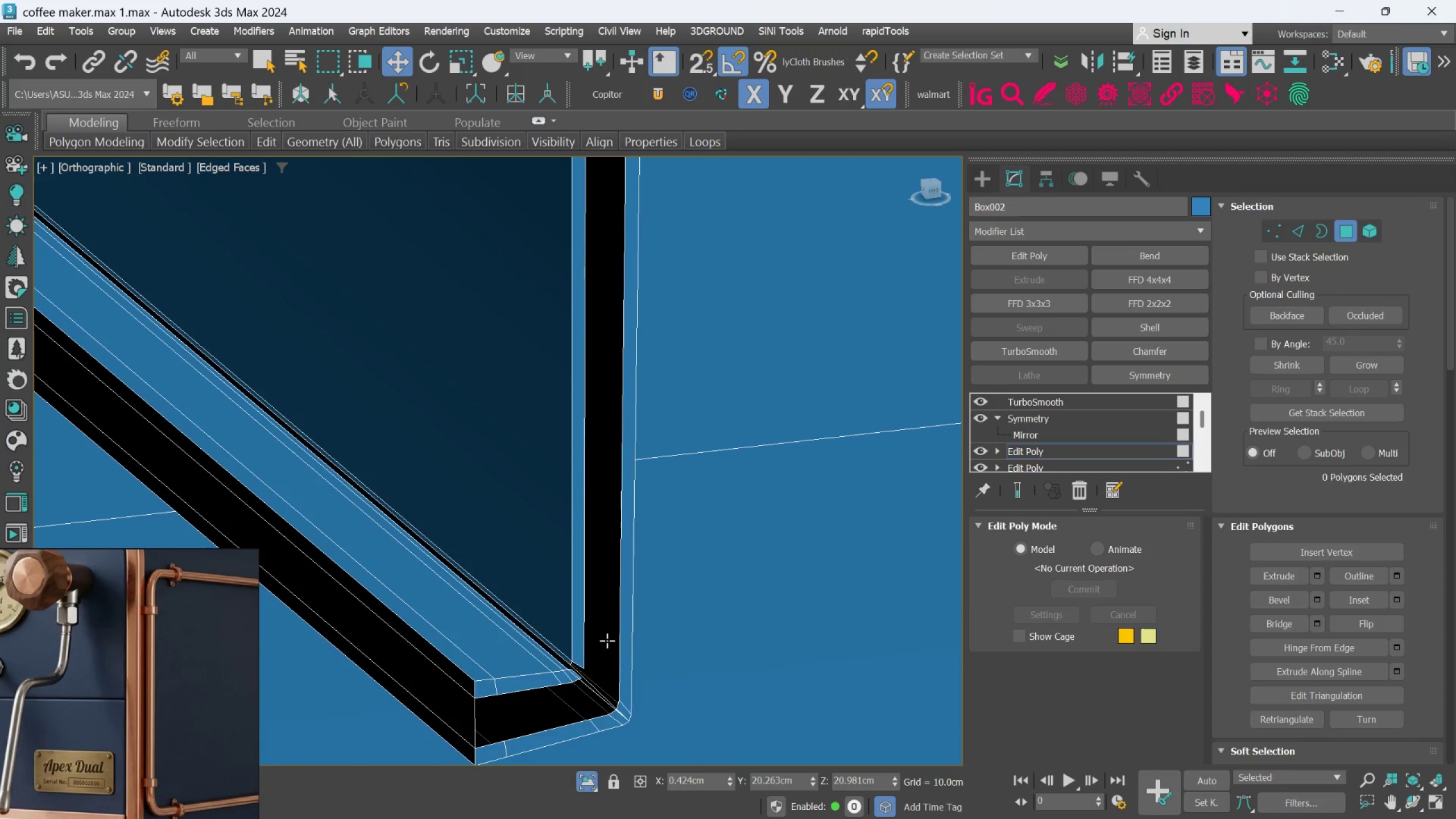 
key(Control+Z)
 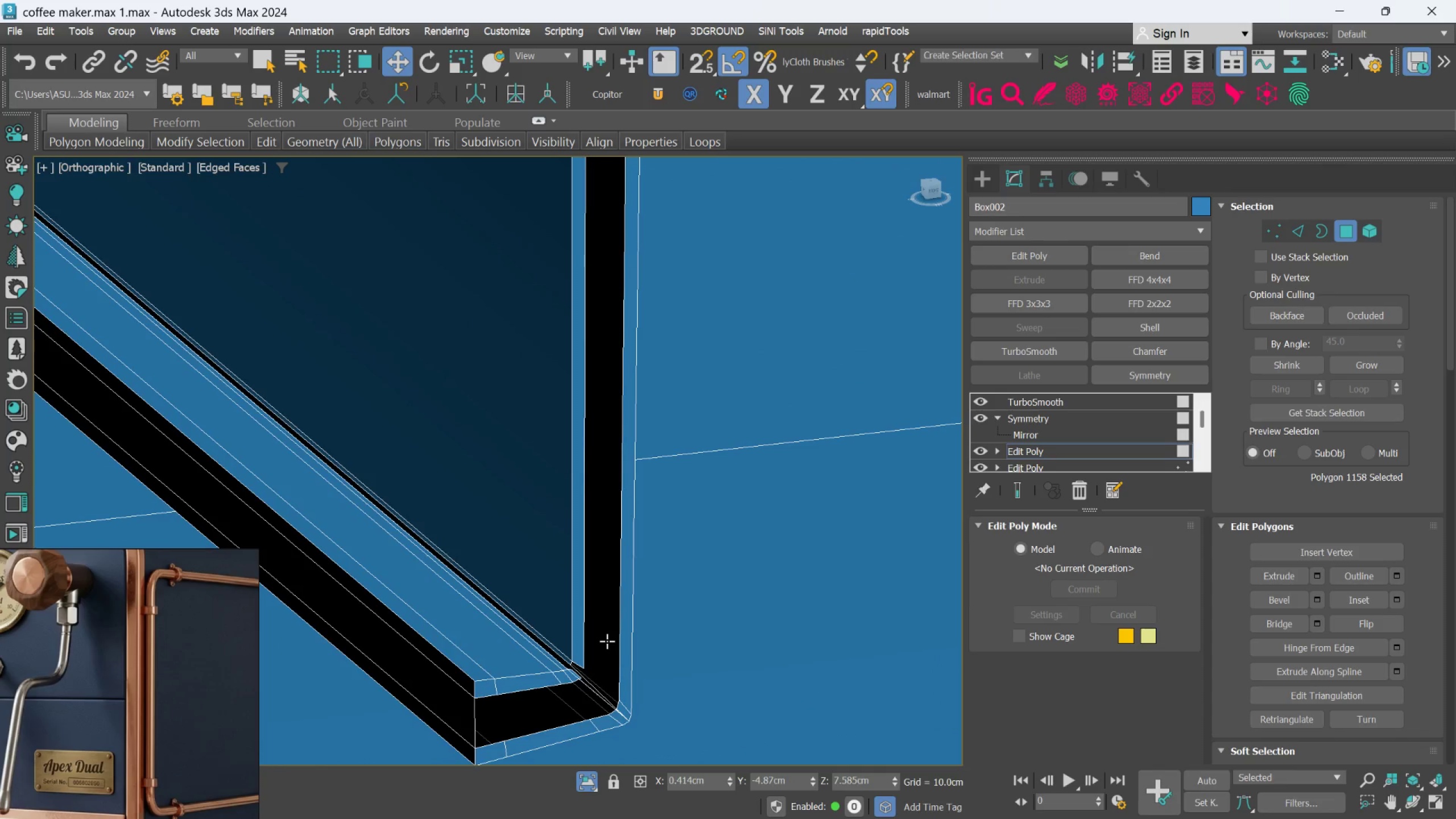 
key(Control+Z)
 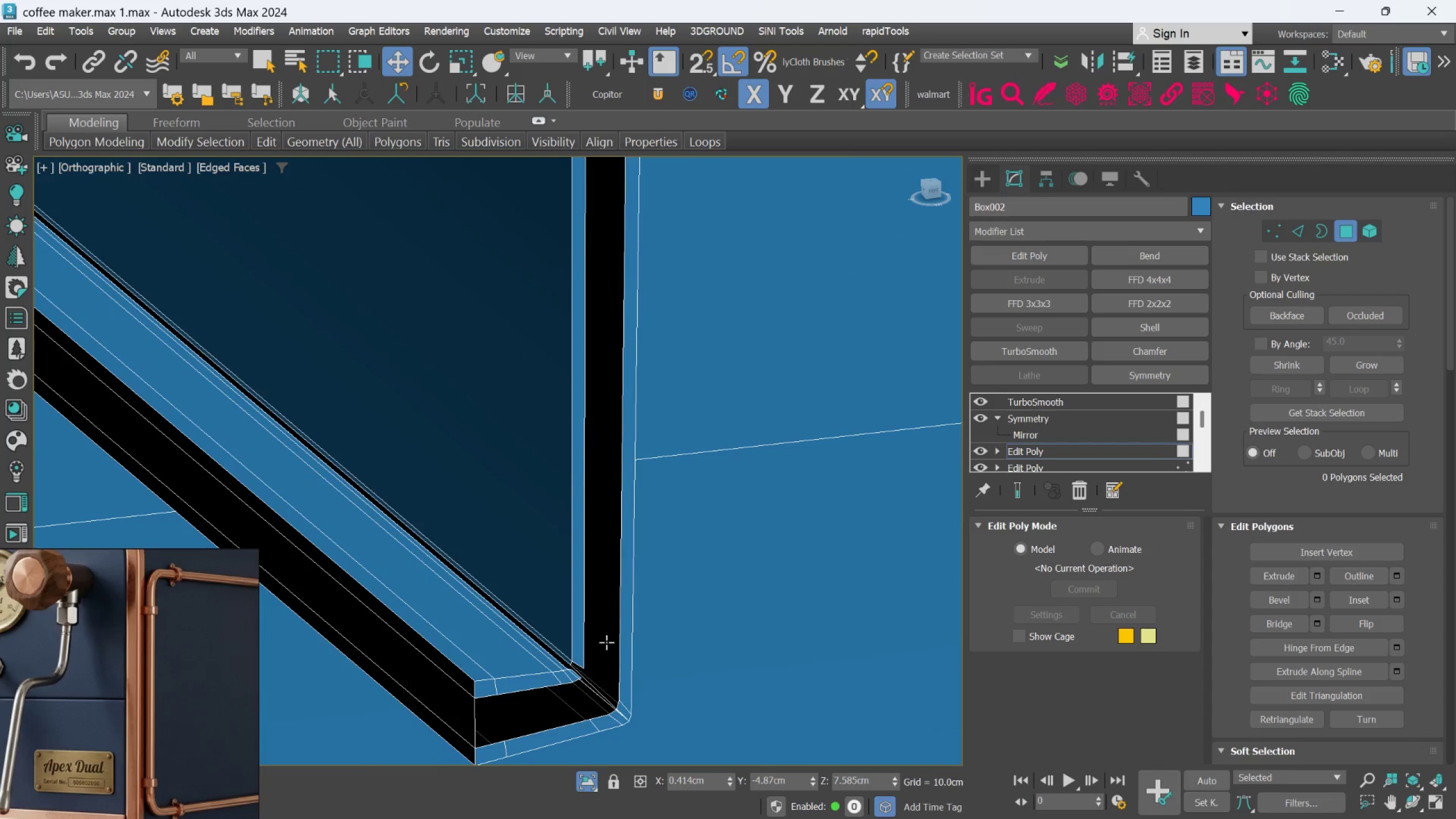 
key(Control+Z)
 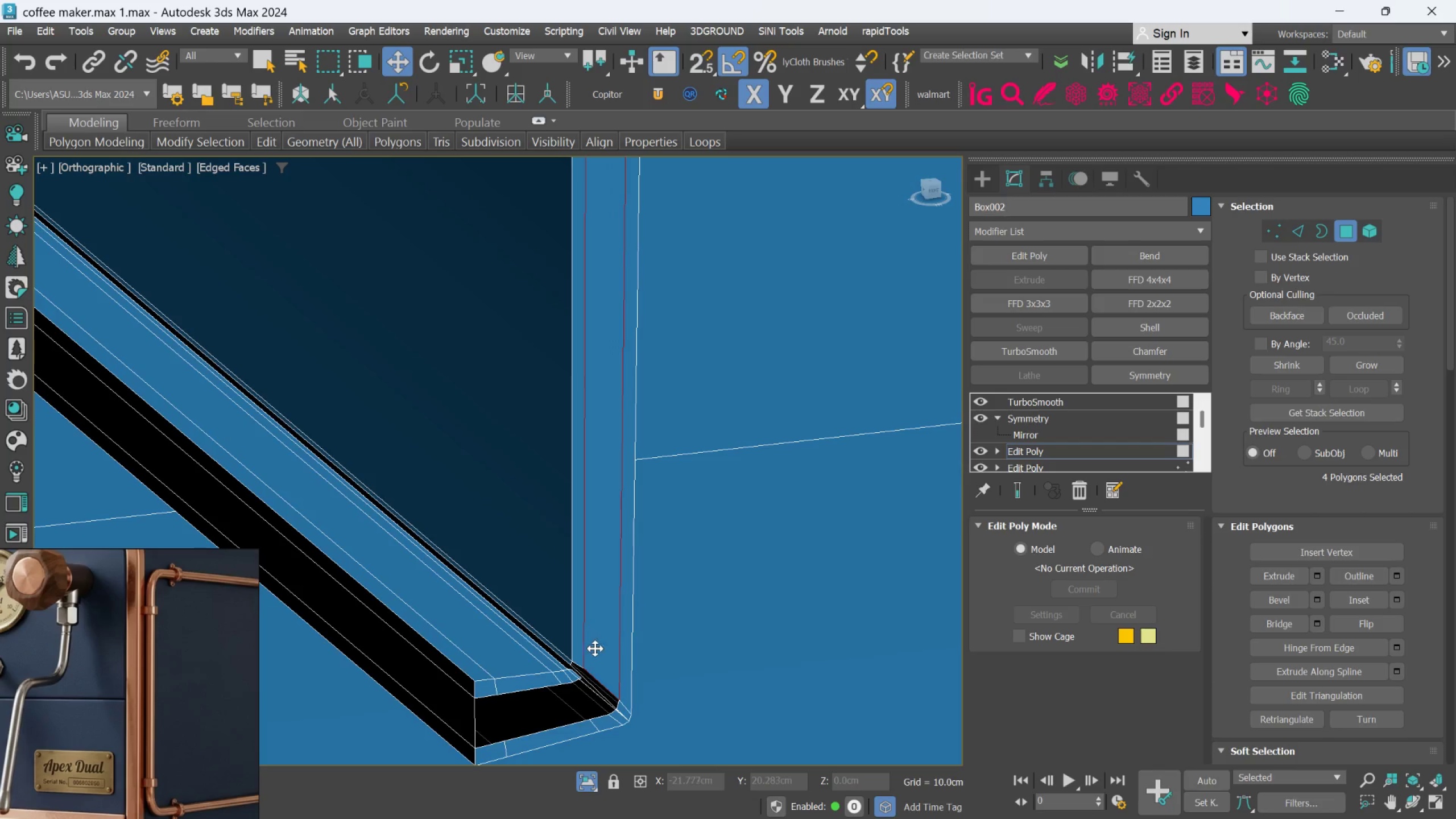 
key(Control+Z)
 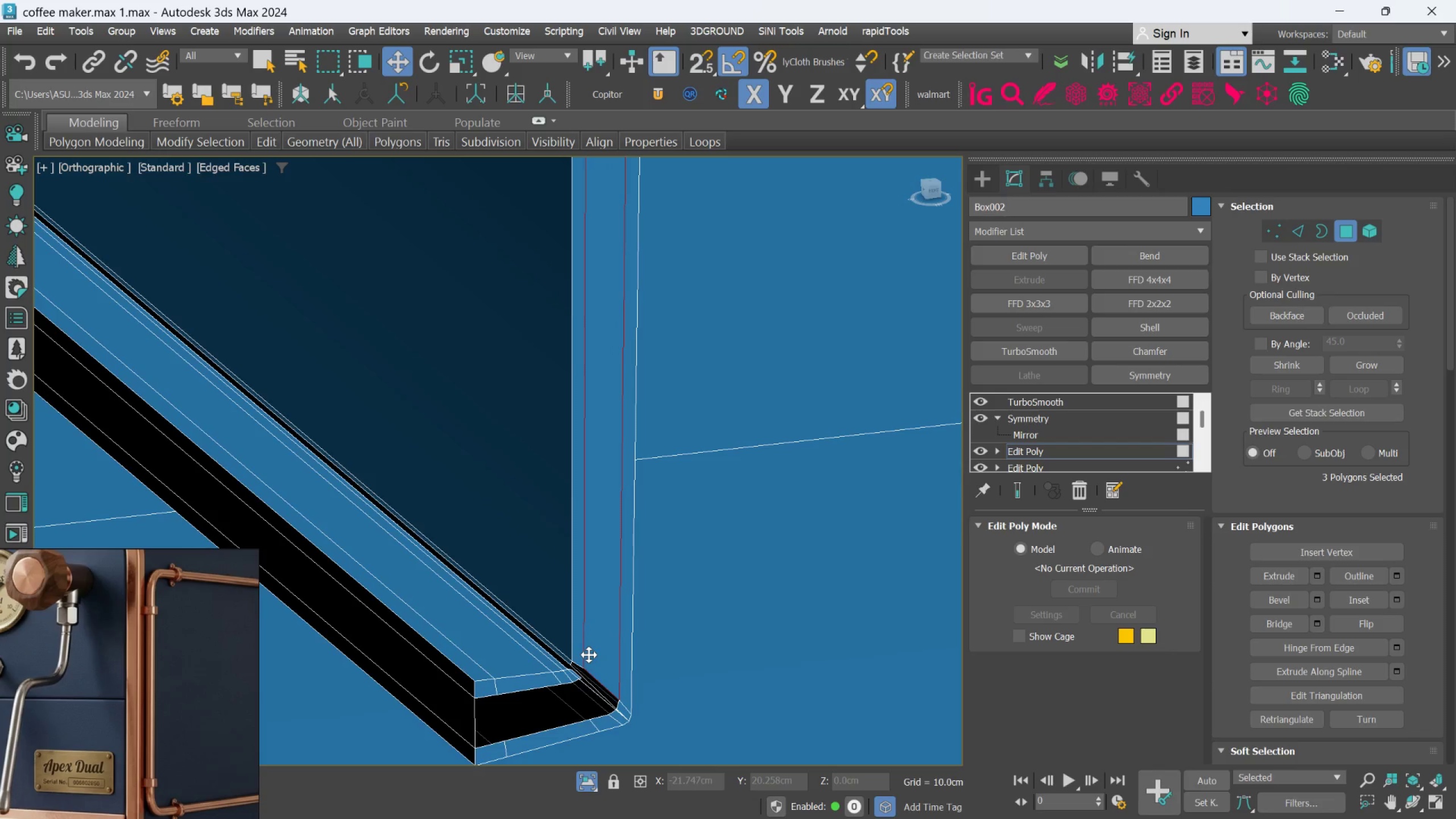 
key(Control+Z)
 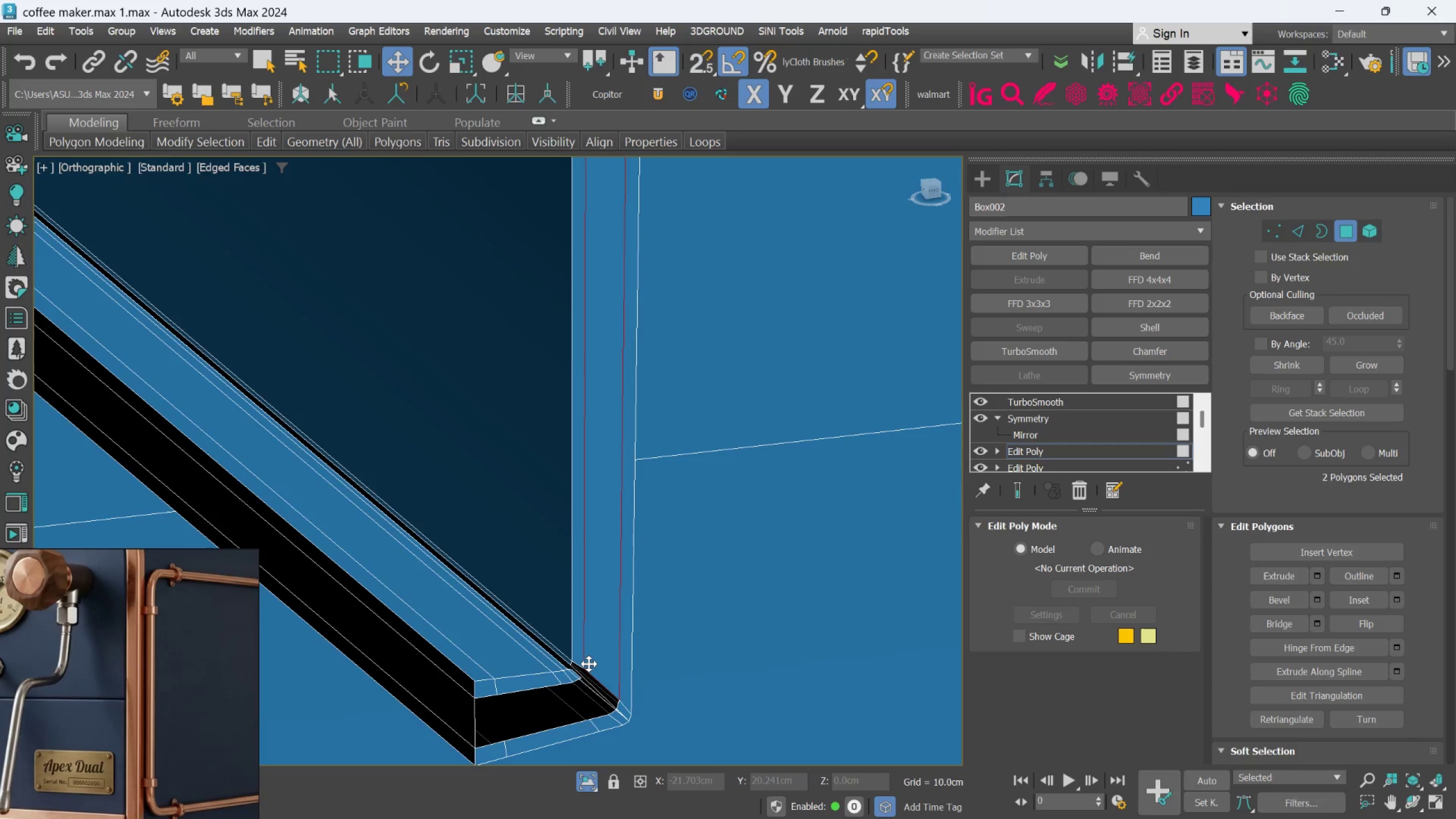 
key(Control+Z)
 